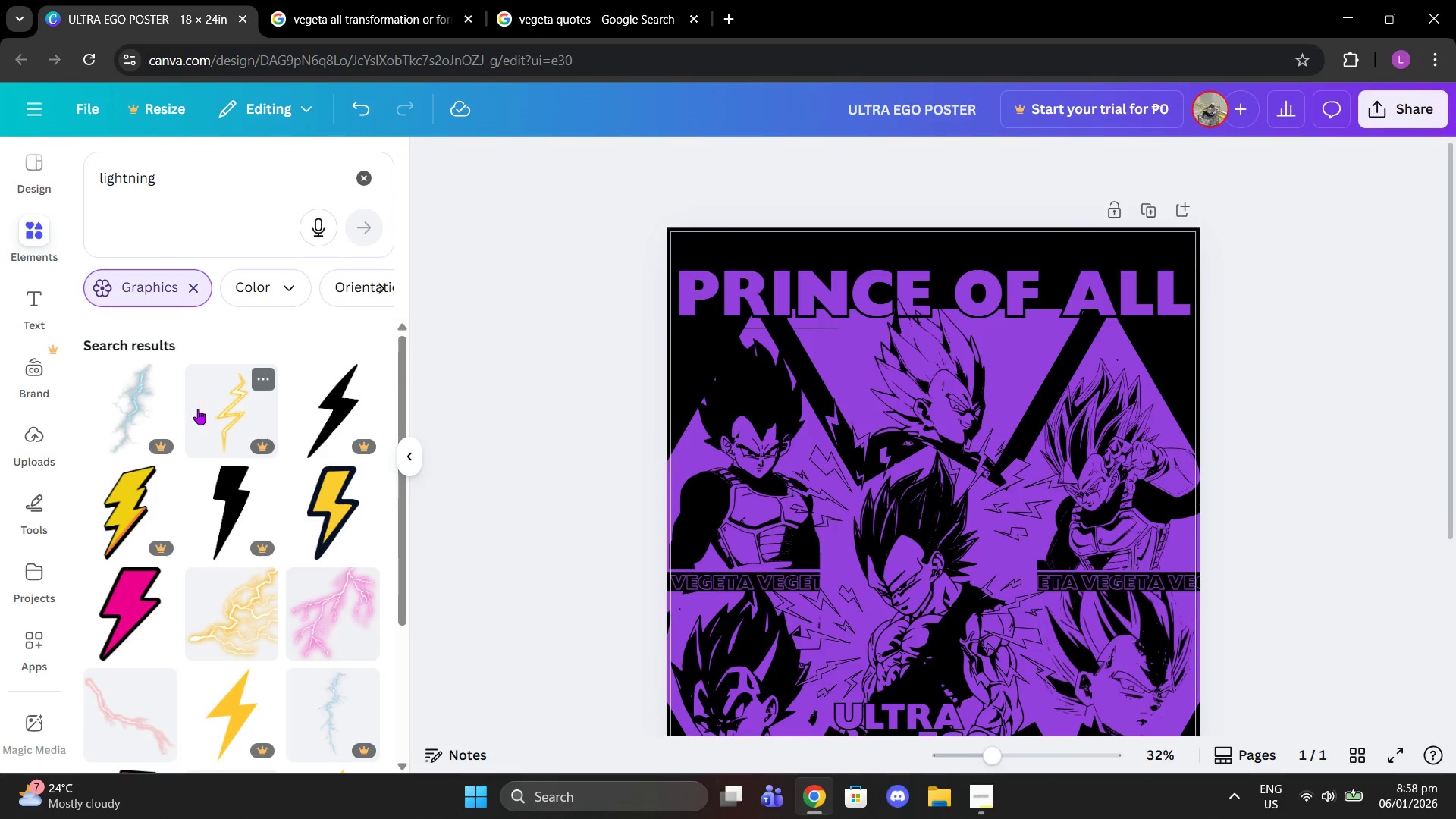 
scroll: coordinate [322, 467], scroll_direction: down, amount: 2.0
 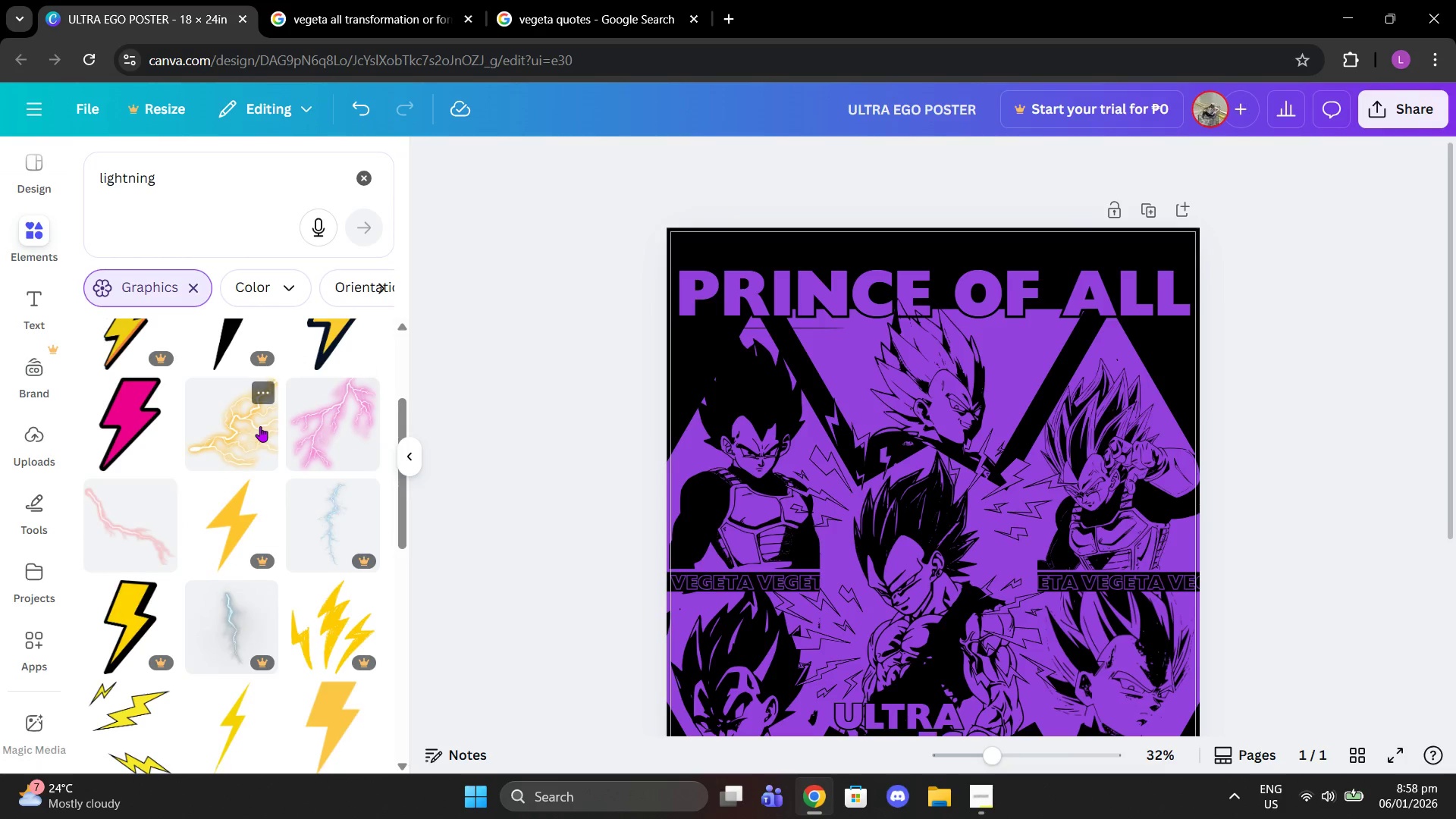 
left_click([260, 426])
 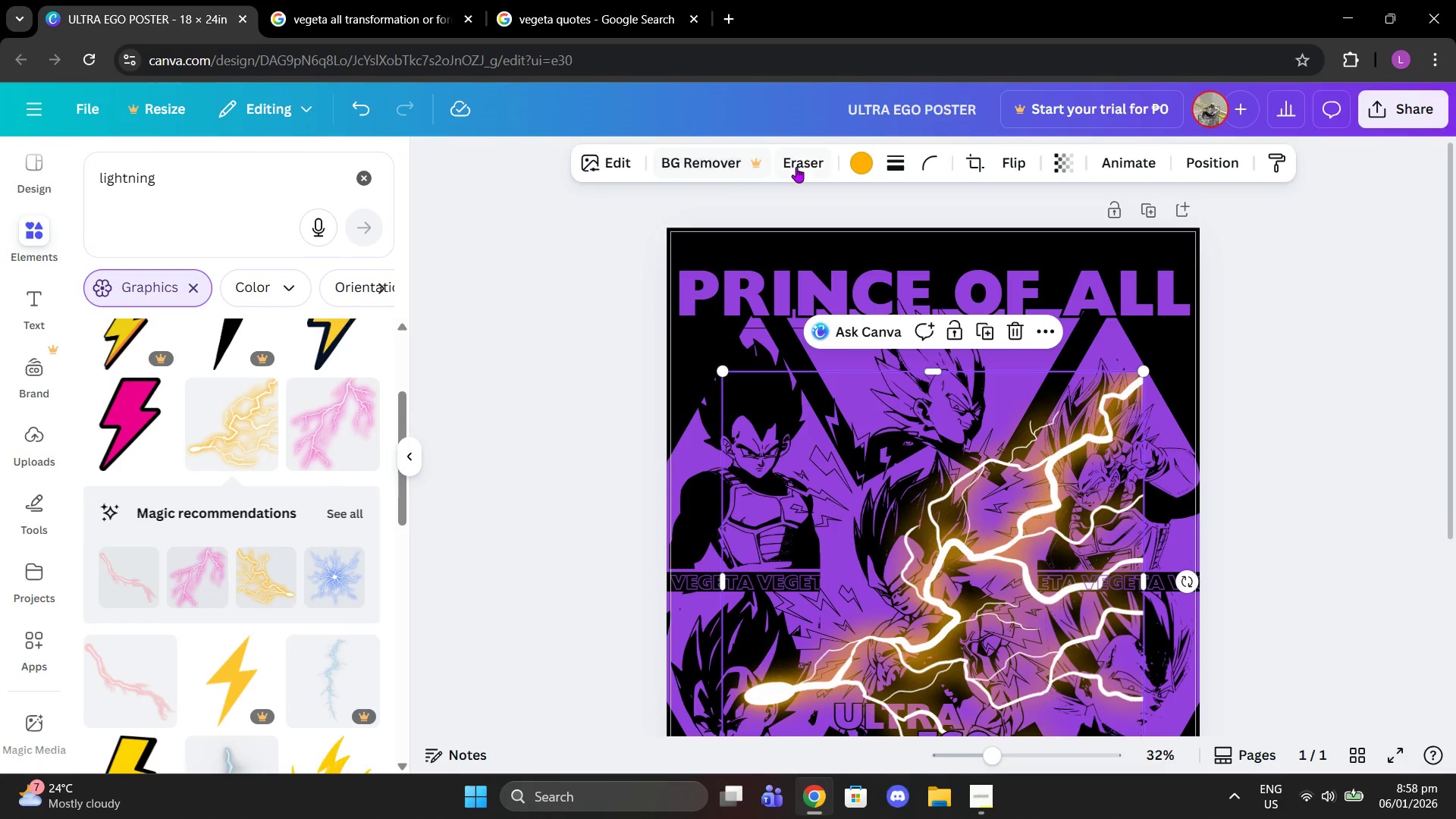 
left_click([853, 155])
 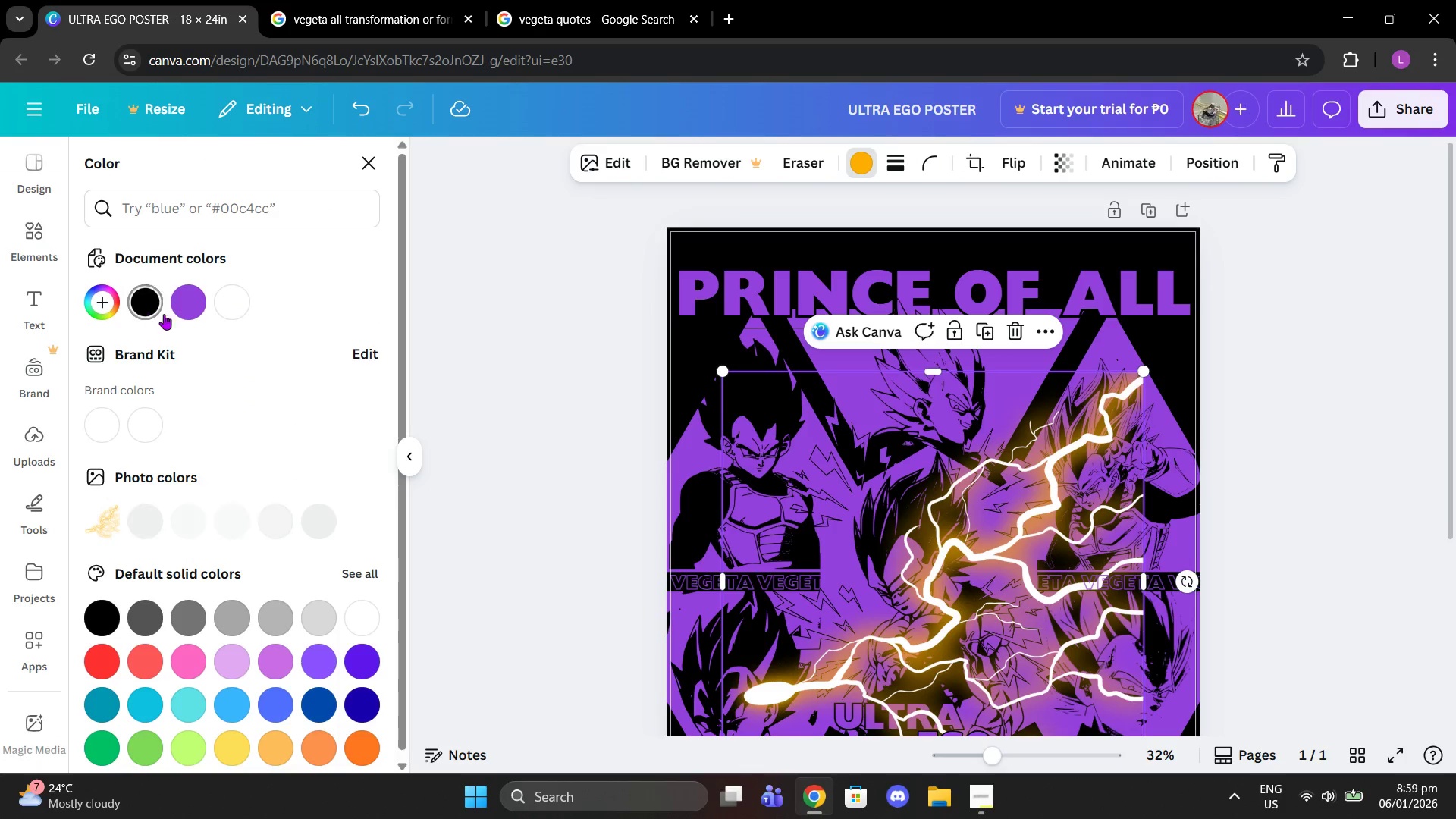 
left_click_drag(start_coordinate=[177, 310], to_coordinate=[181, 309])
 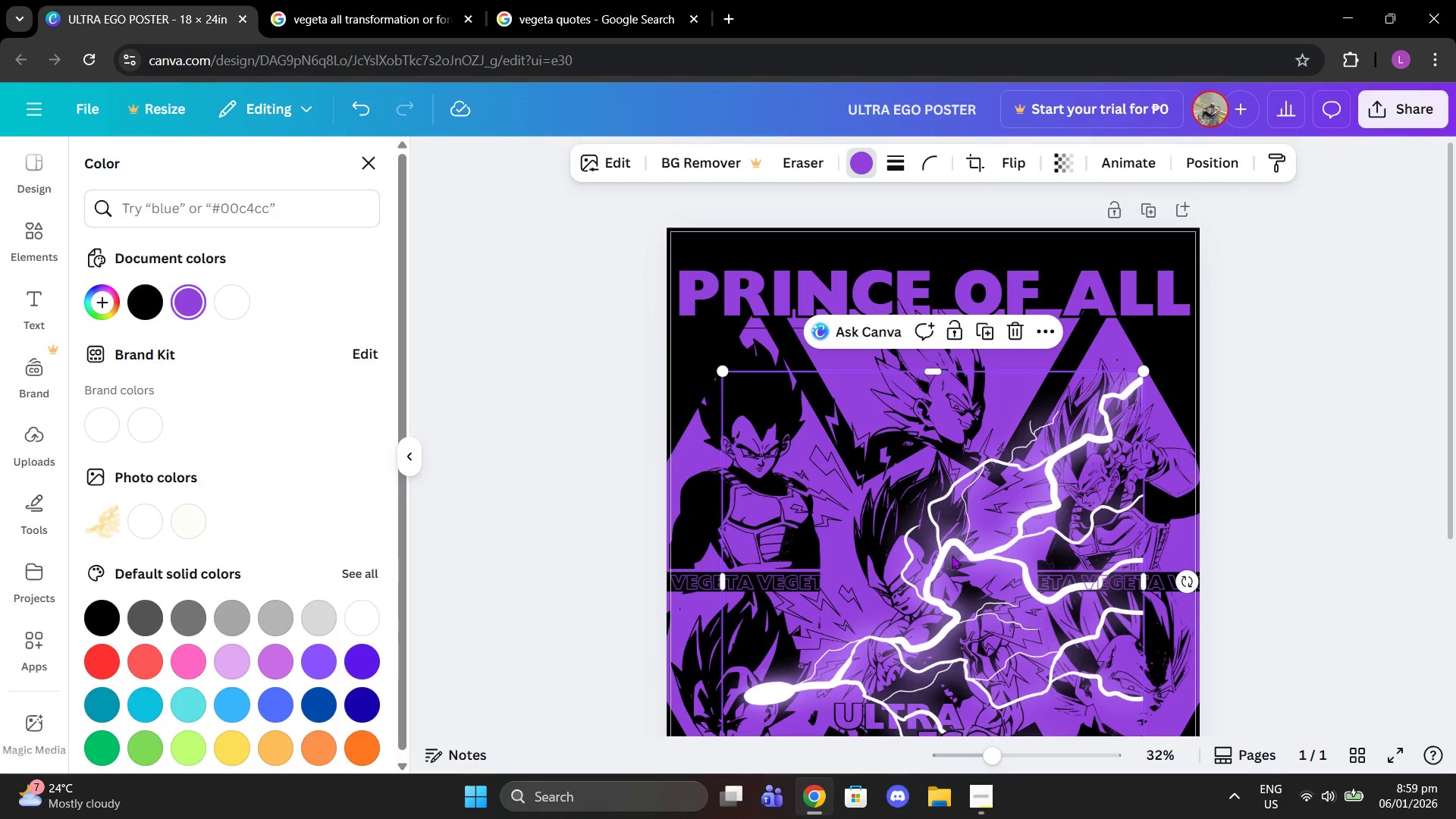 
scroll: coordinate [998, 519], scroll_direction: down, amount: 1.0
 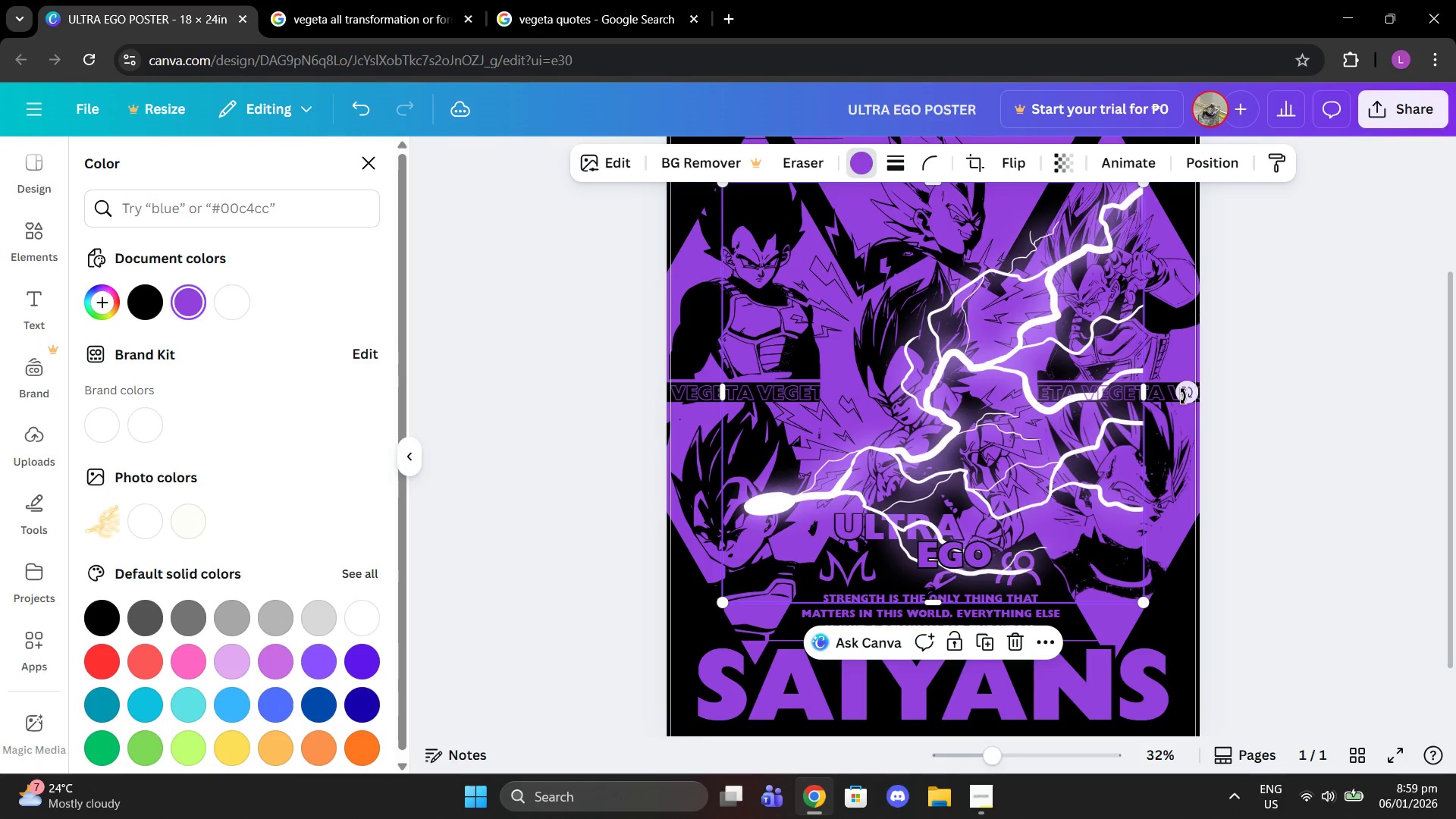 
left_click_drag(start_coordinate=[1186, 397], to_coordinate=[921, 482])
 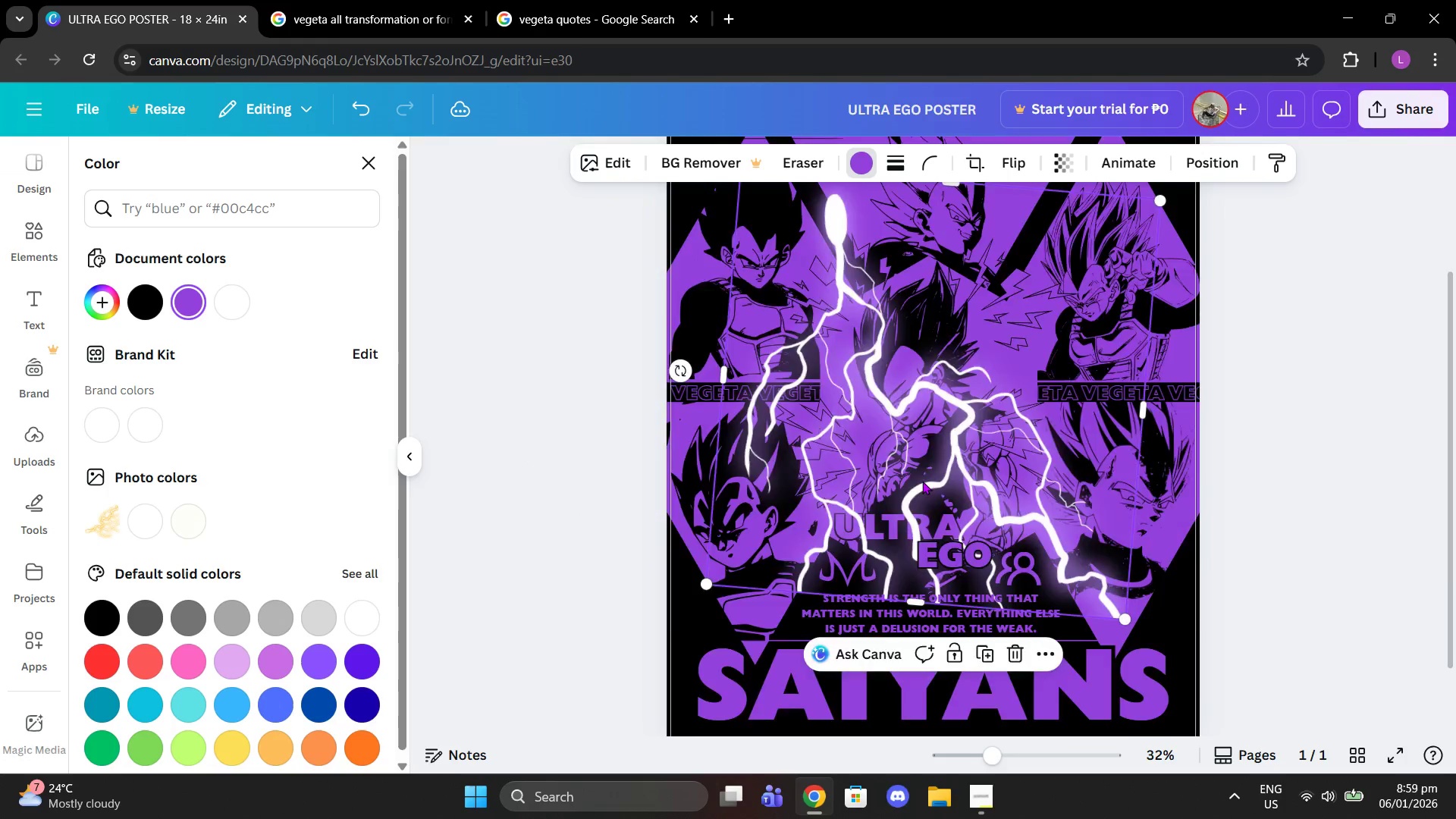 
left_click_drag(start_coordinate=[912, 570], to_coordinate=[1147, 488])
 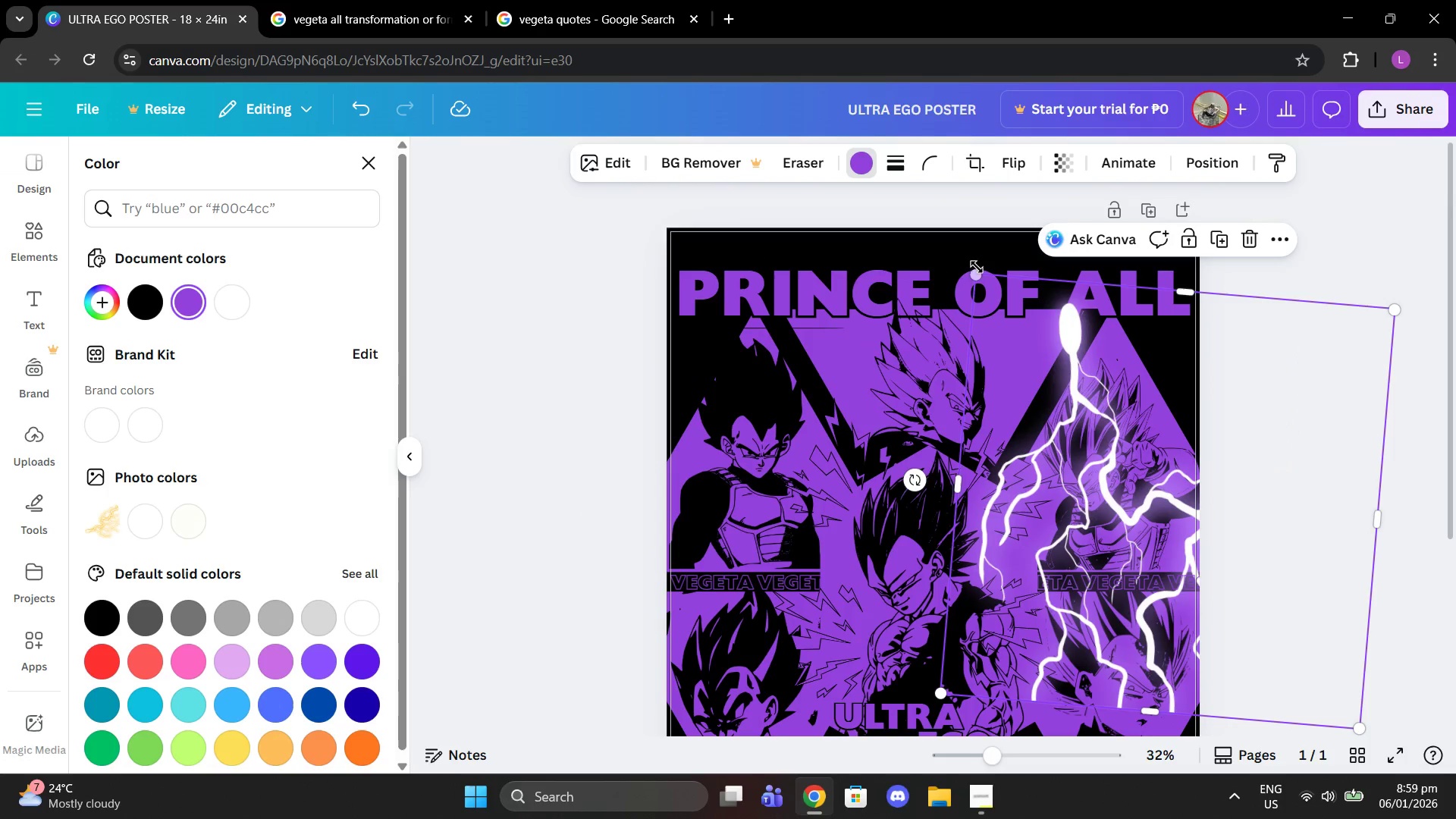 
scroll: coordinate [921, 481], scroll_direction: up, amount: 2.0
 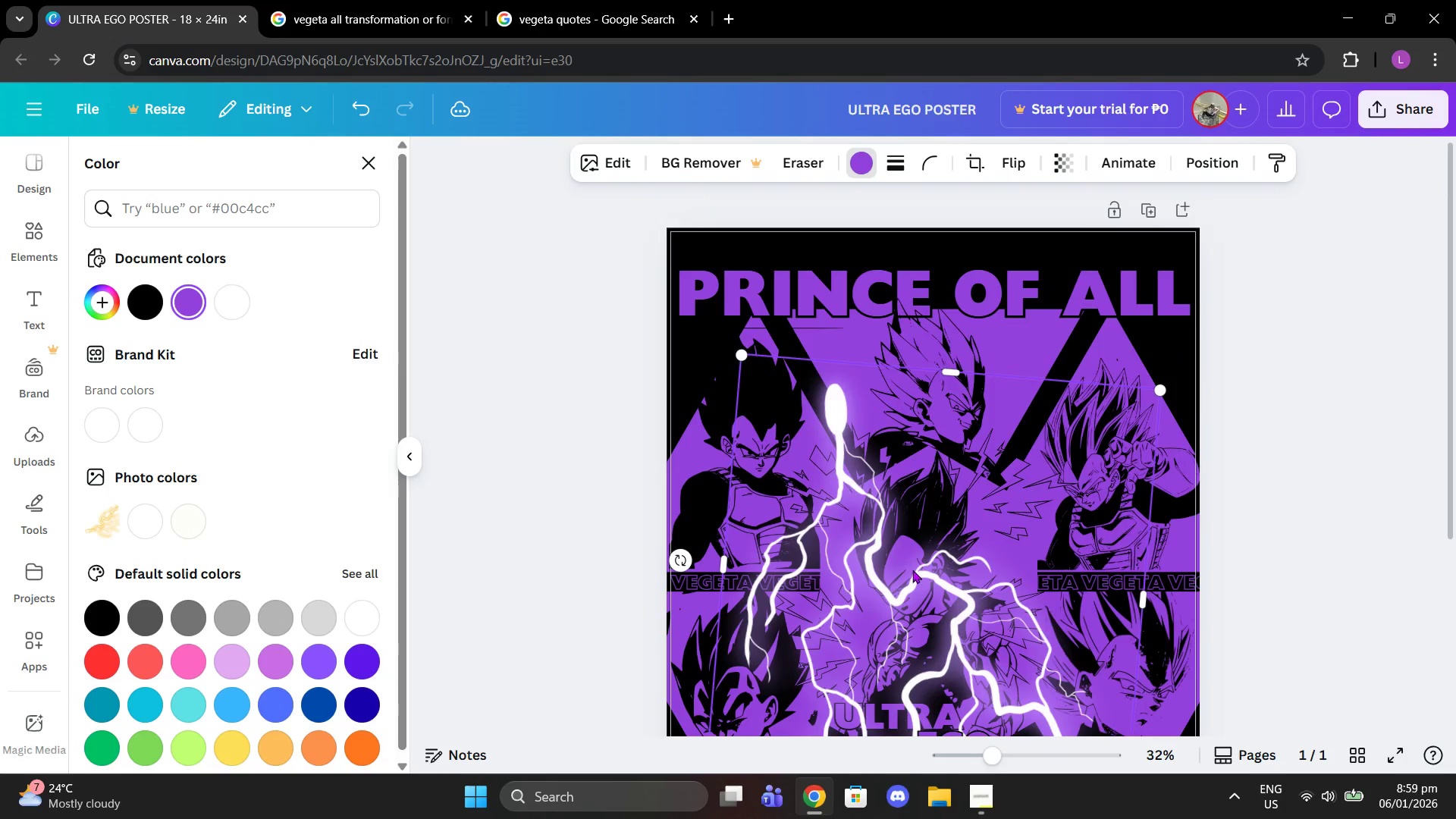 
left_click_drag(start_coordinate=[977, 267], to_coordinate=[1215, 575])
 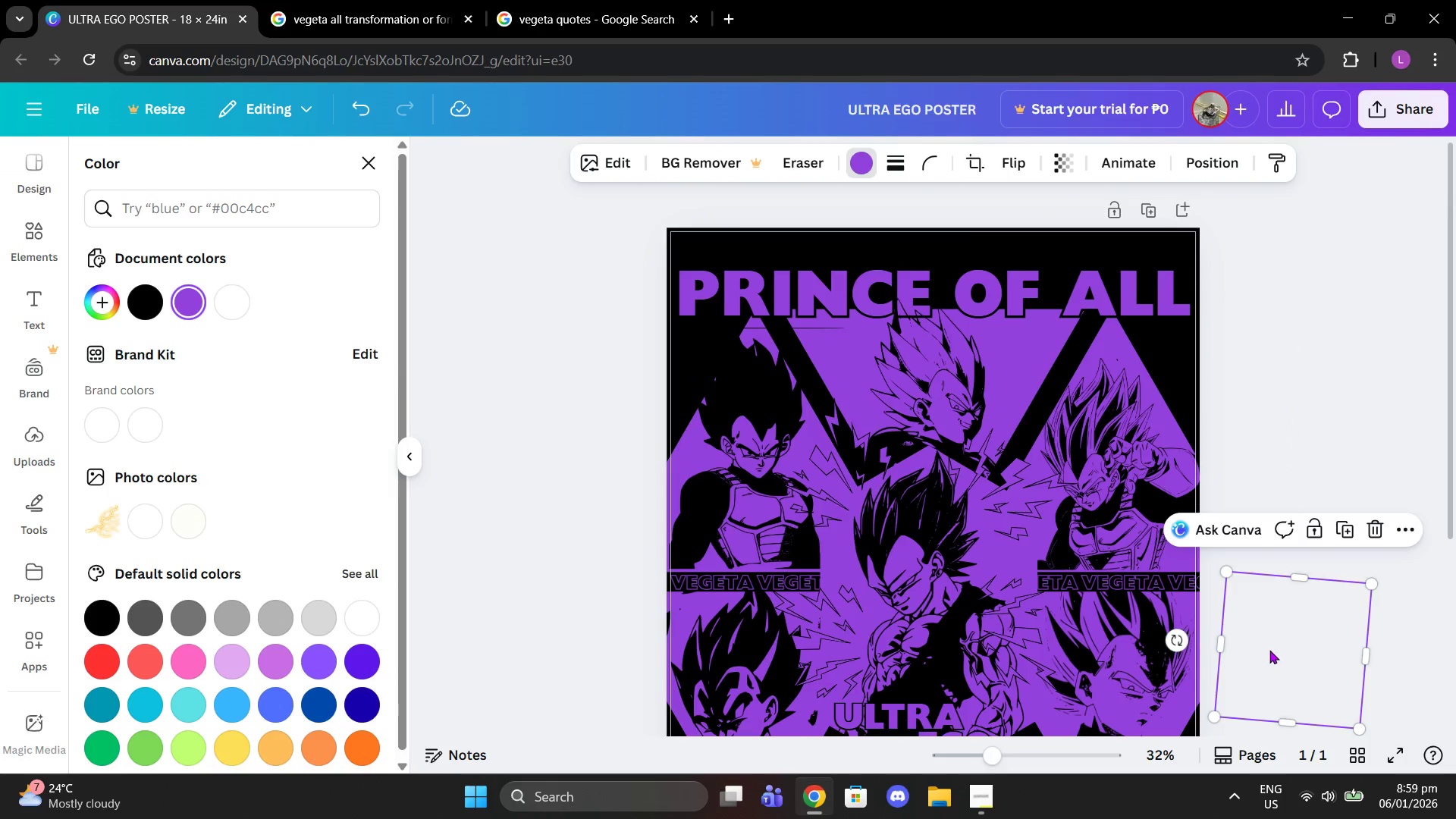 
left_click_drag(start_coordinate=[1270, 650], to_coordinate=[1169, 383])
 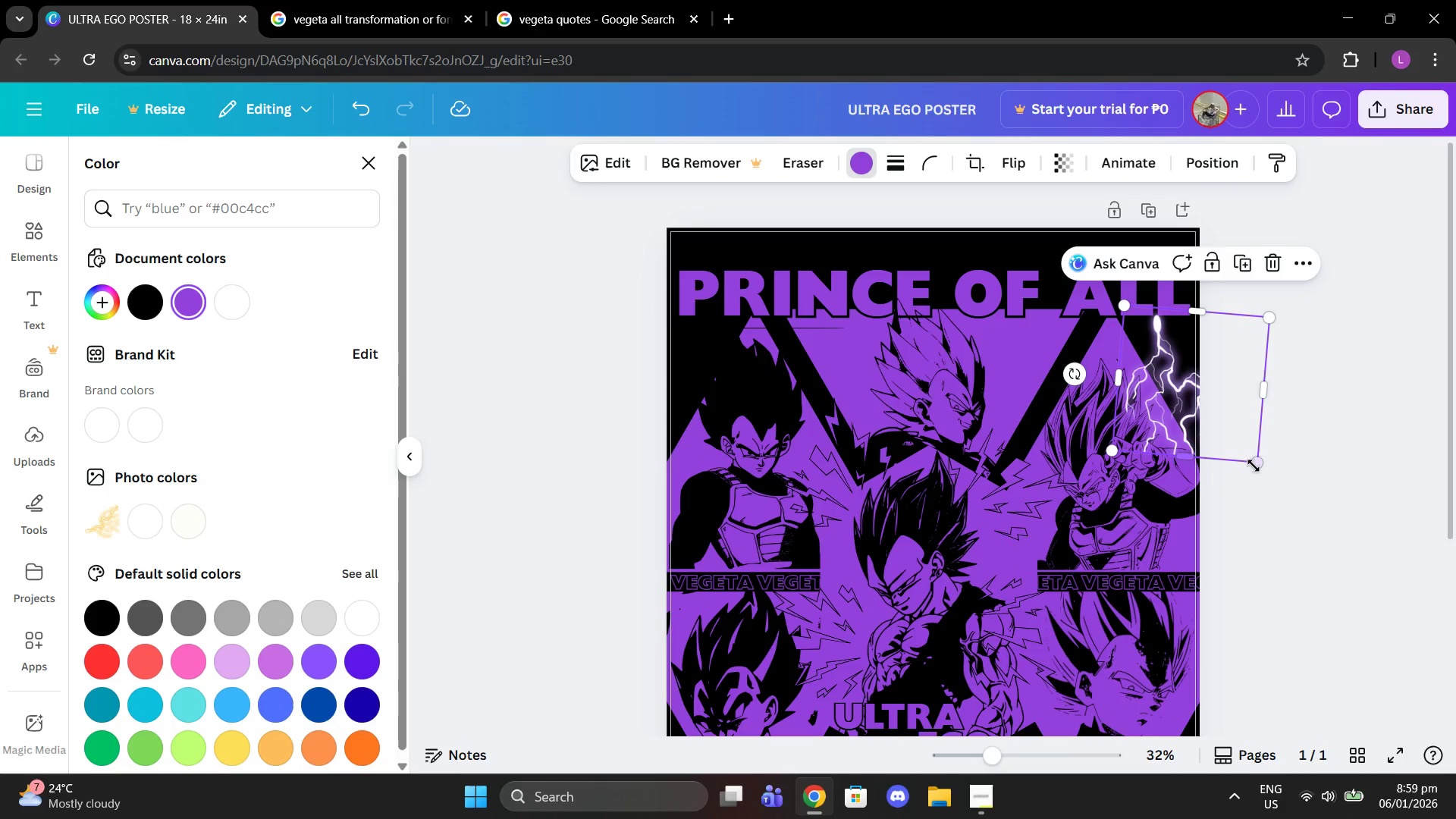 
left_click_drag(start_coordinate=[1259, 466], to_coordinate=[1211, 433])
 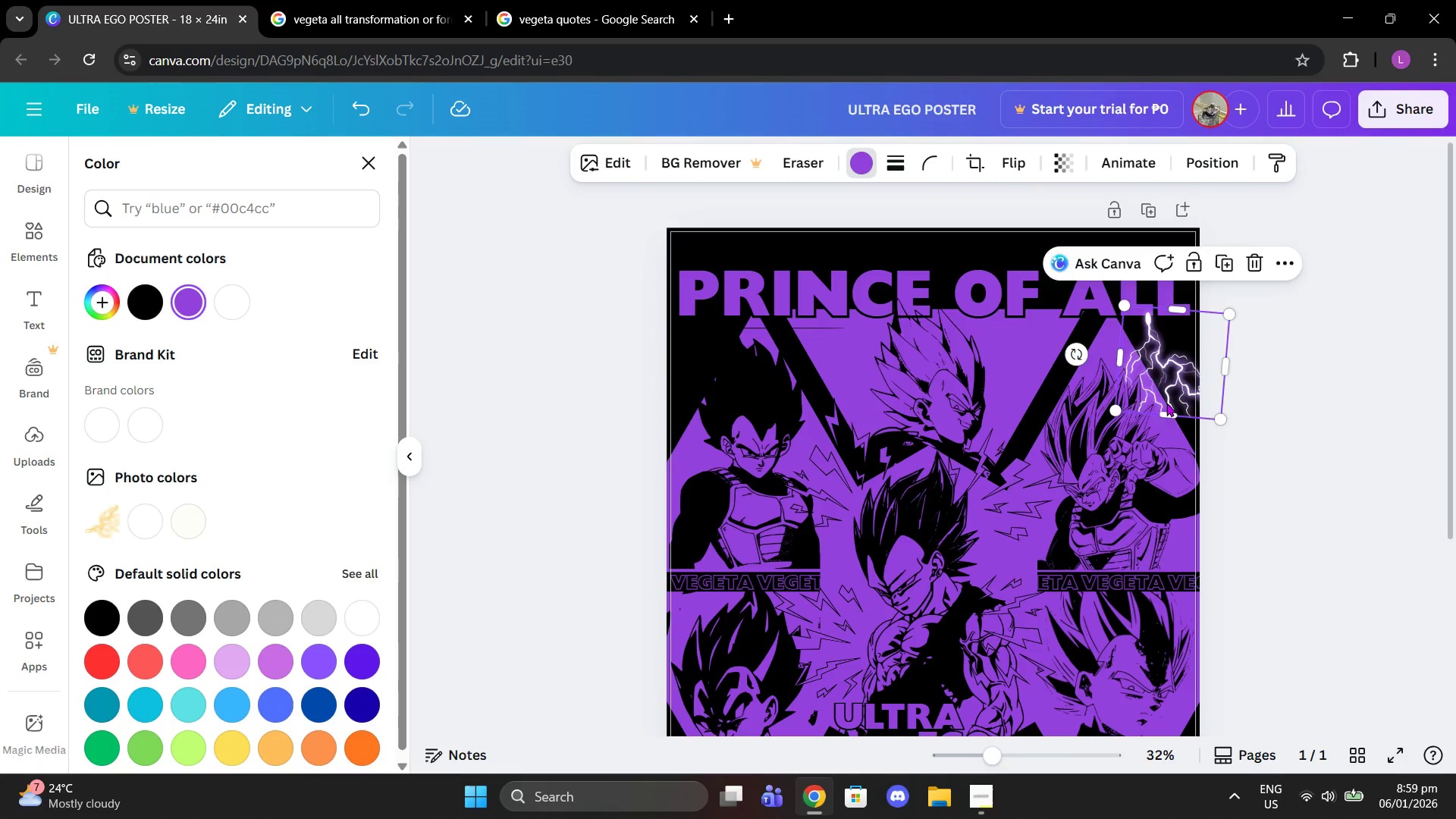 
left_click_drag(start_coordinate=[1168, 403], to_coordinate=[1113, 409])
 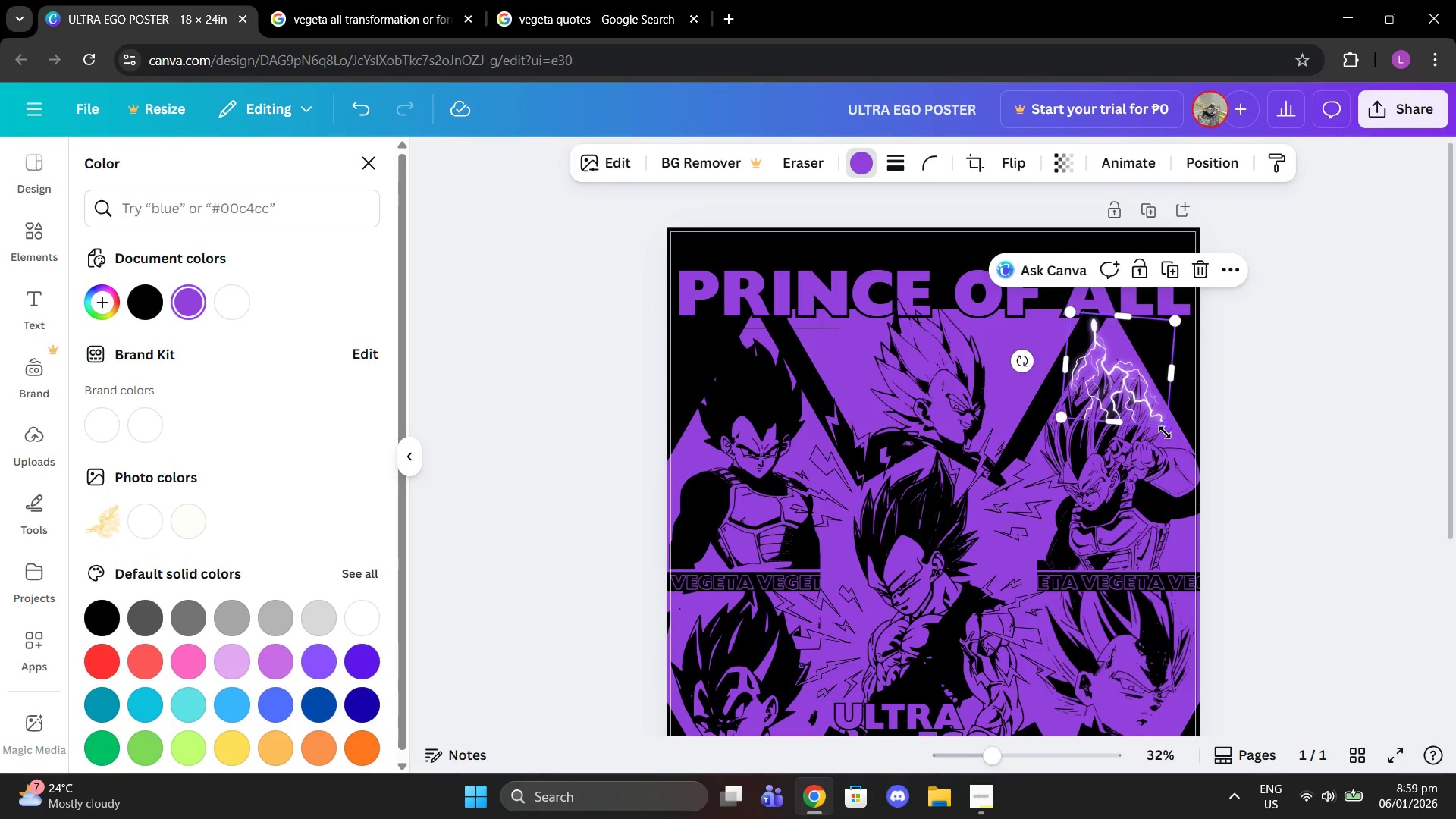 
left_click_drag(start_coordinate=[1165, 432], to_coordinate=[1266, 529])
 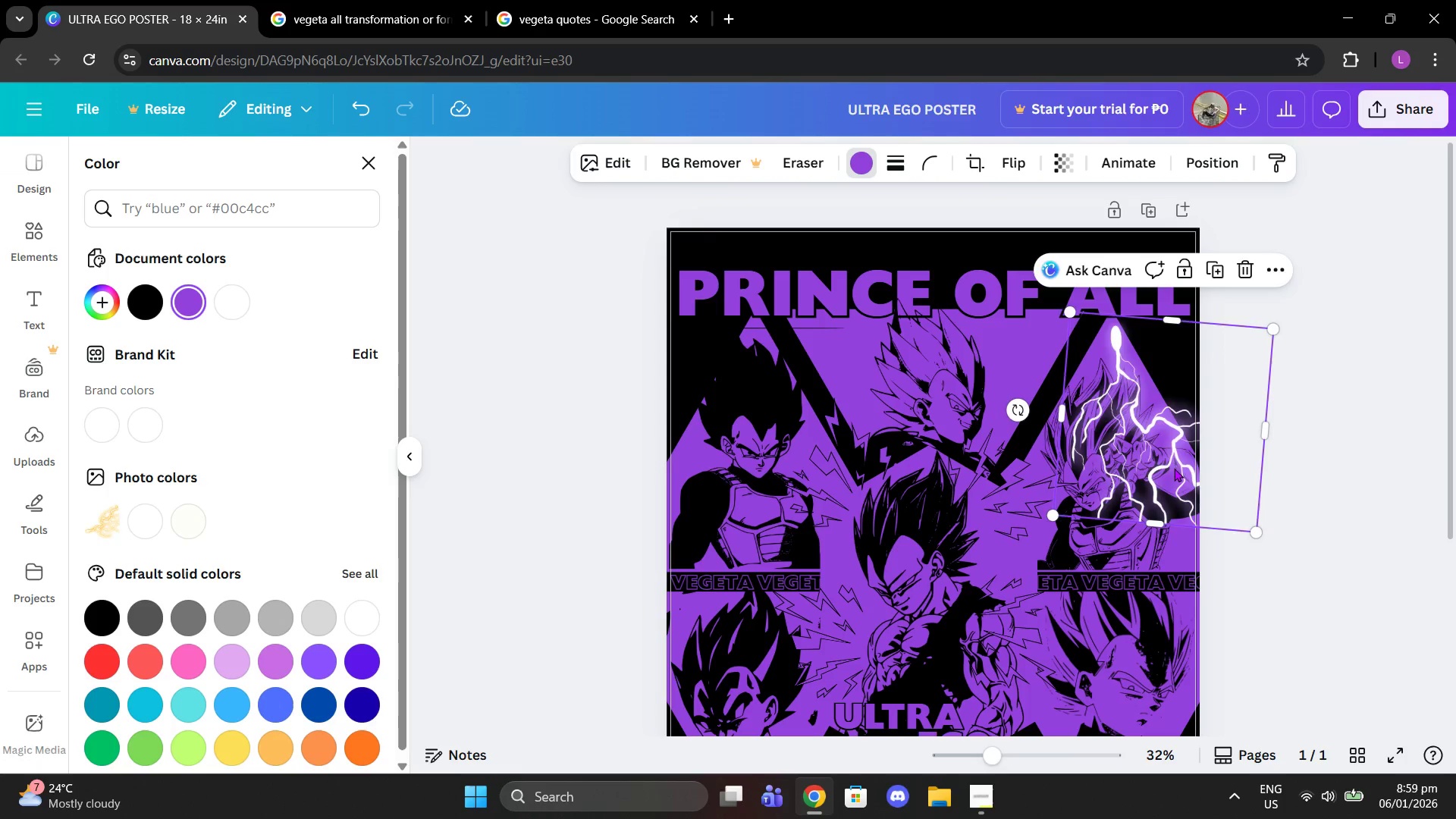 
left_click_drag(start_coordinate=[1174, 468], to_coordinate=[1164, 458])
 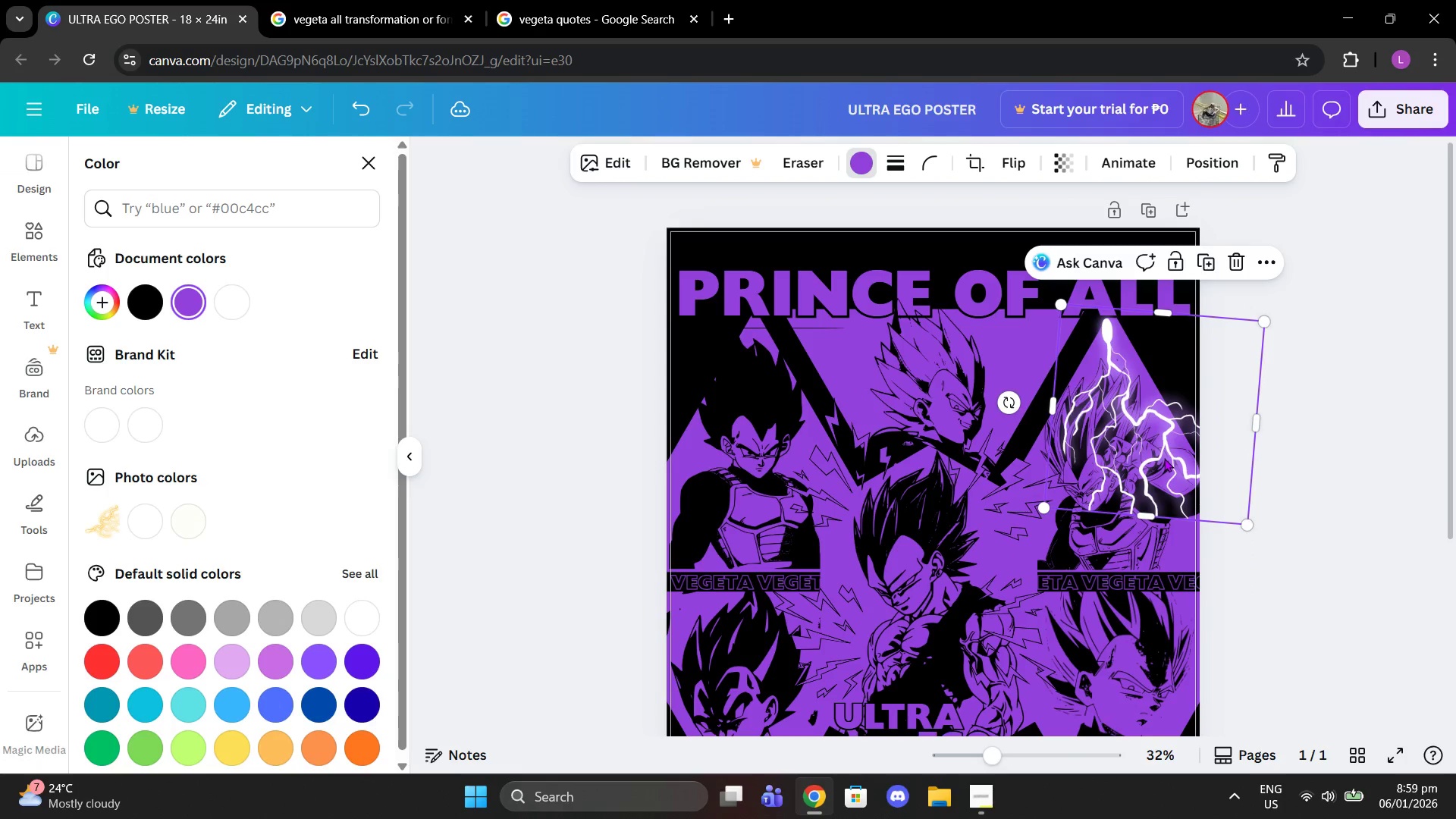 
left_click_drag(start_coordinate=[1164, 458], to_coordinate=[1122, 457])
 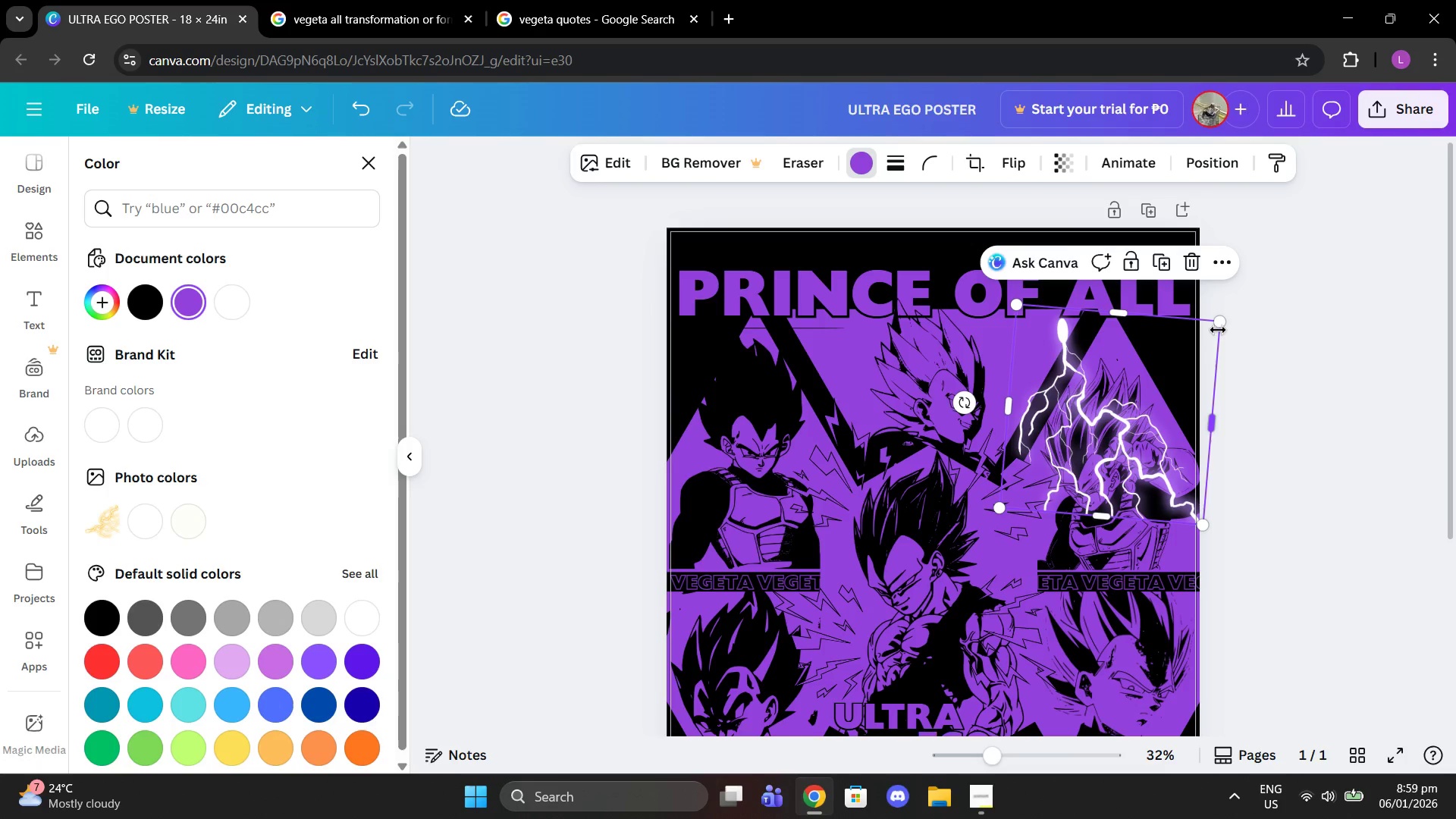 
left_click([1218, 330])
 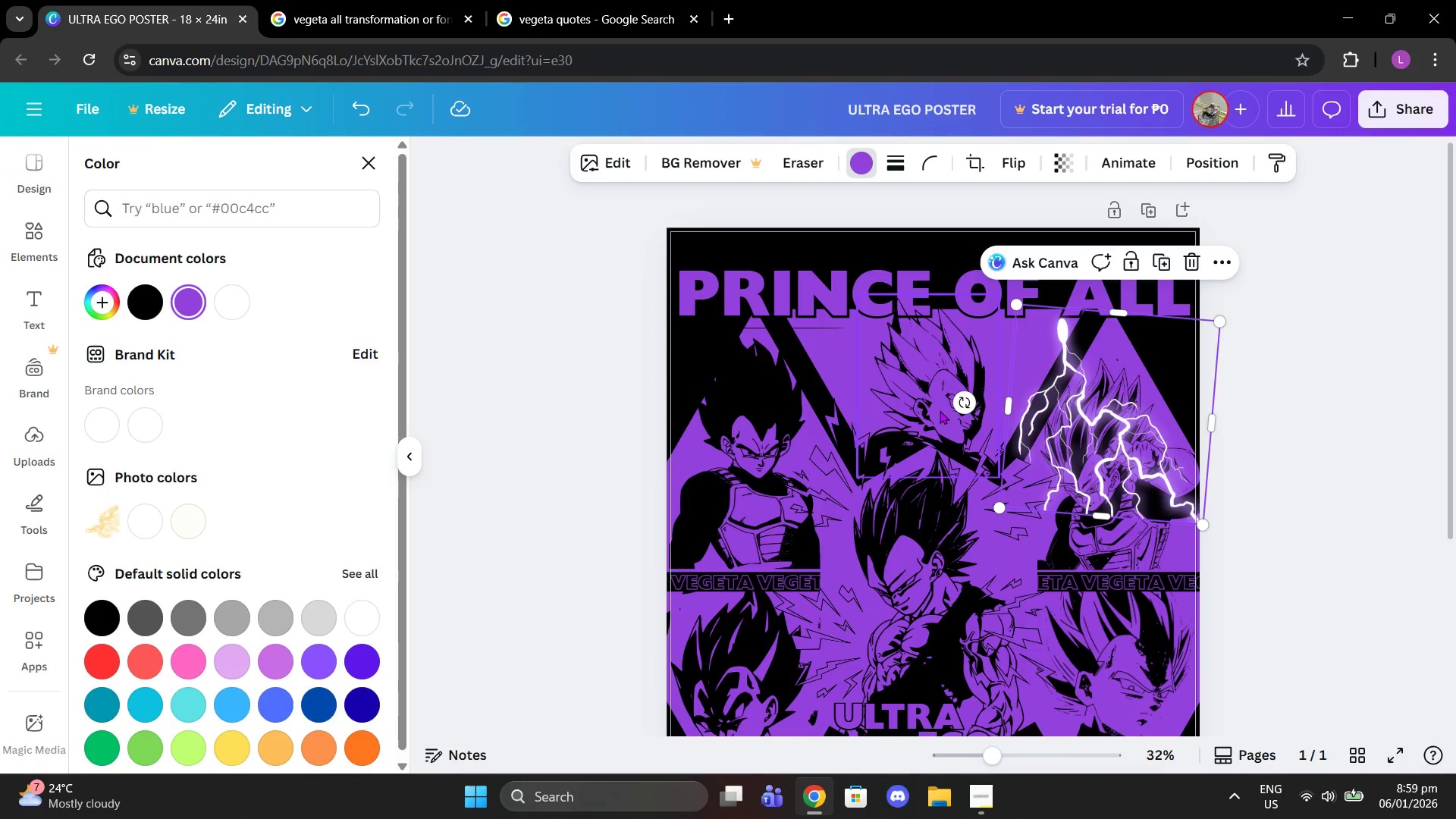 
left_click_drag(start_coordinate=[957, 403], to_coordinate=[959, 418])
 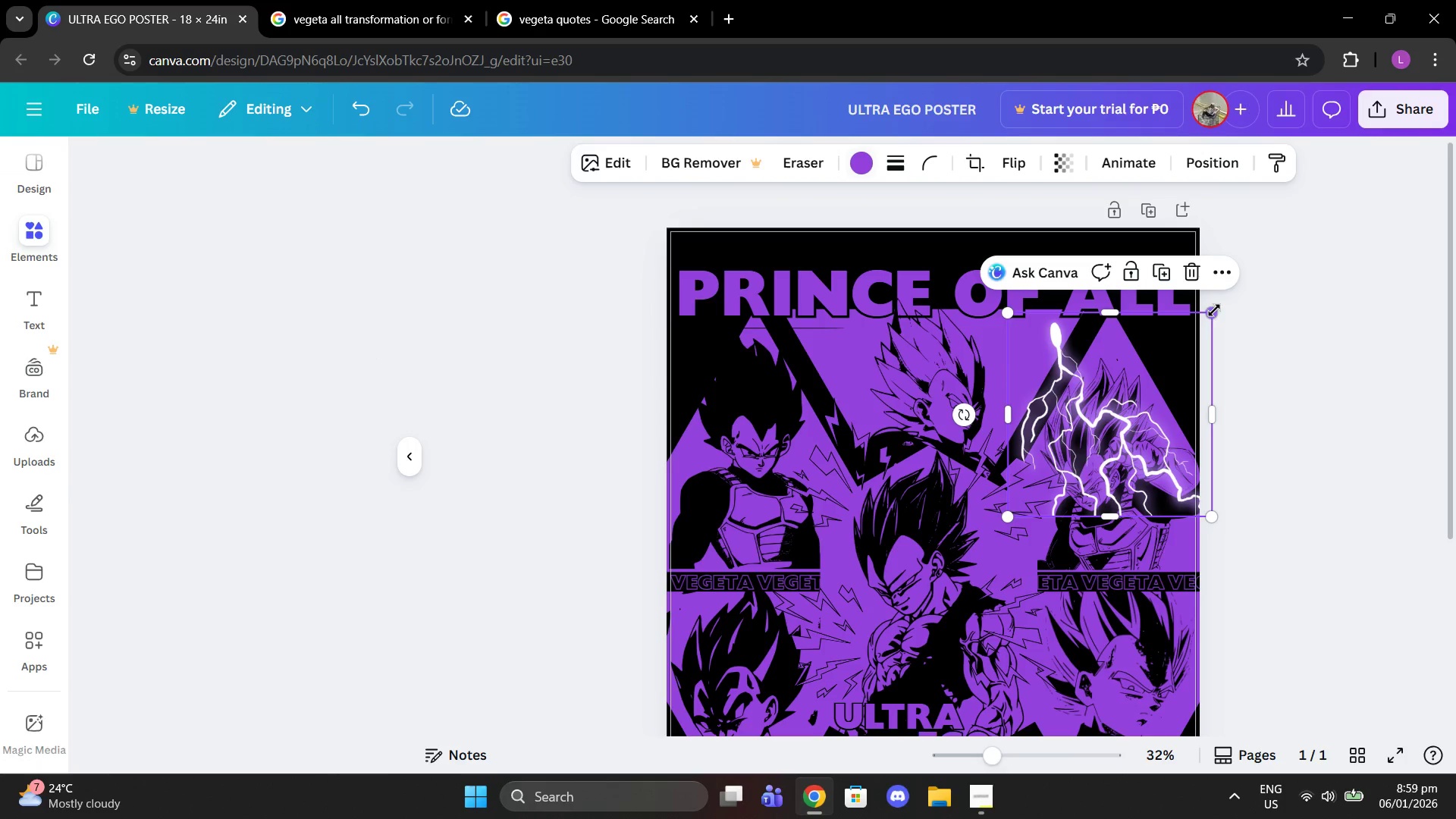 
left_click_drag(start_coordinate=[1212, 311], to_coordinate=[1258, 274])
 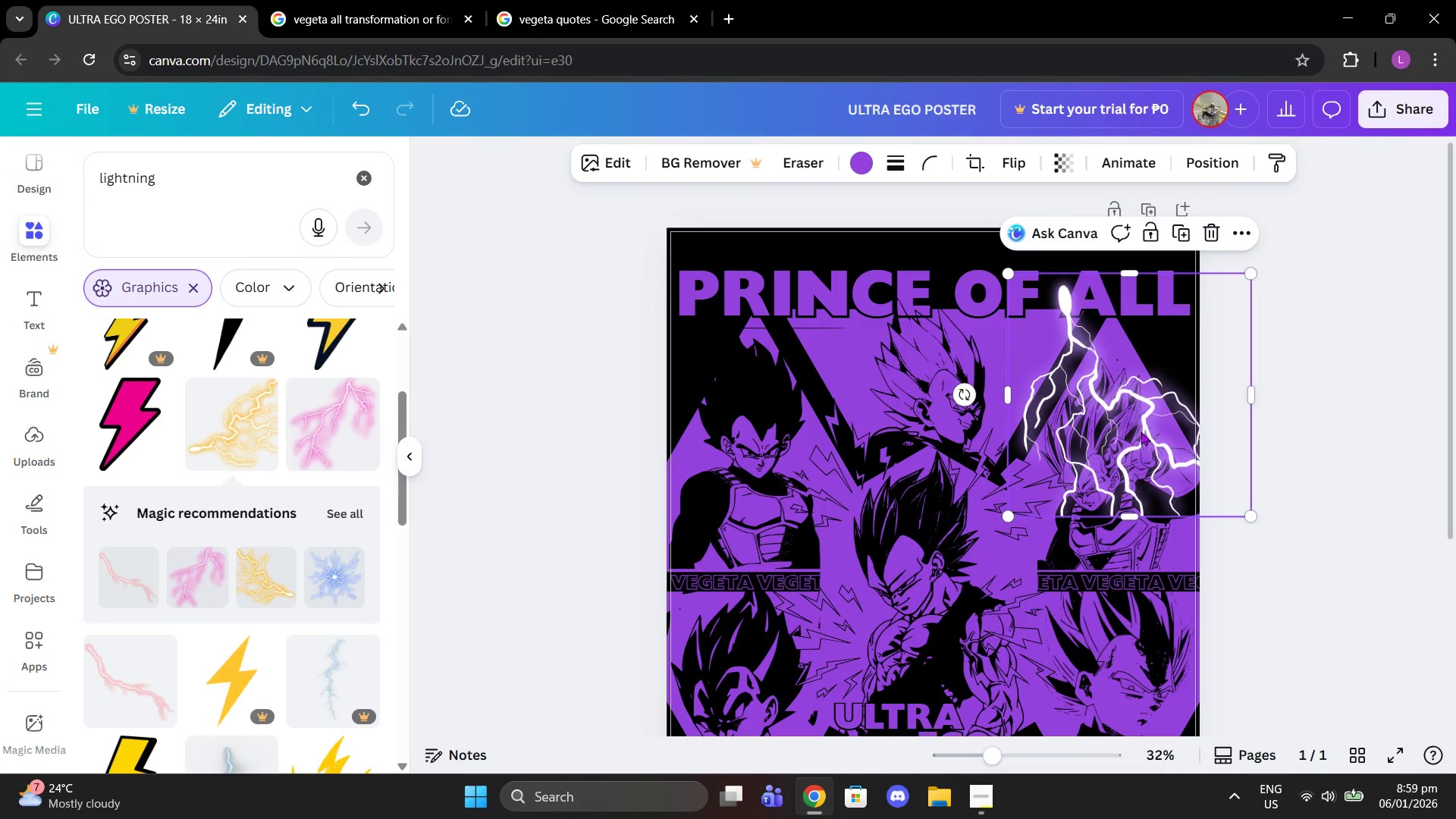 
left_click_drag(start_coordinate=[1141, 431], to_coordinate=[755, 416])
 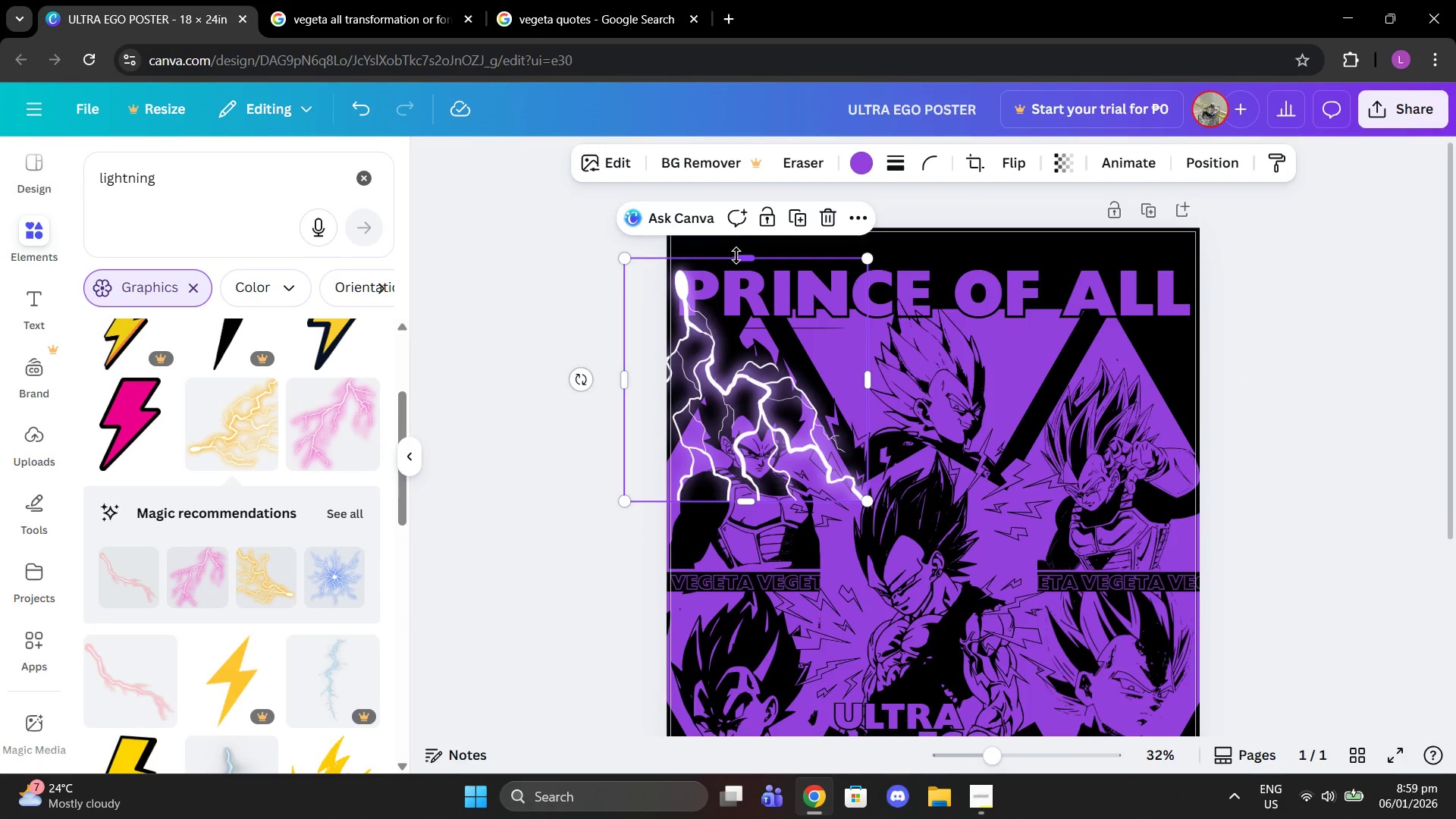 
left_click_drag(start_coordinate=[739, 257], to_coordinate=[736, 318])
 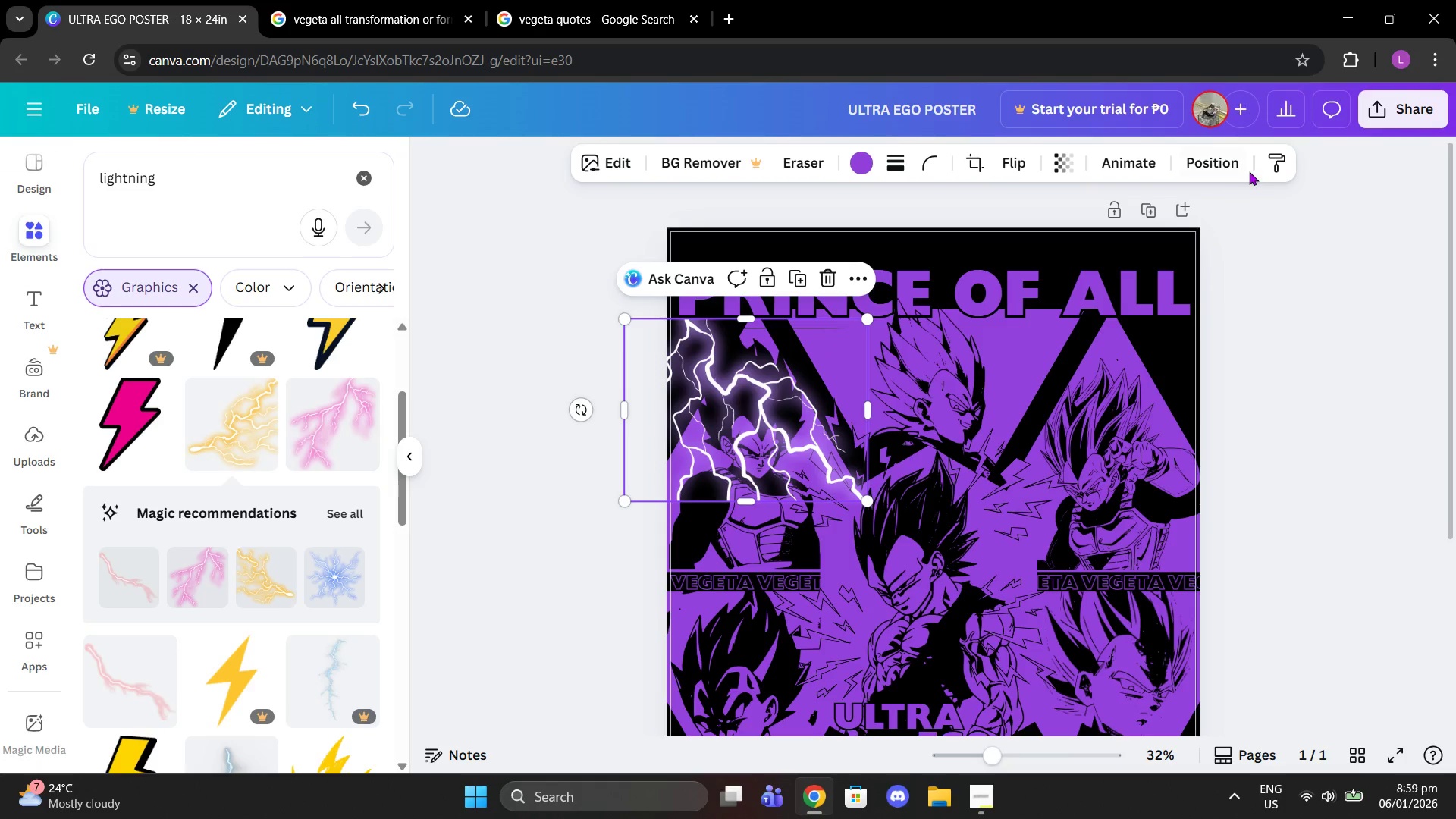 
left_click([1233, 158])
 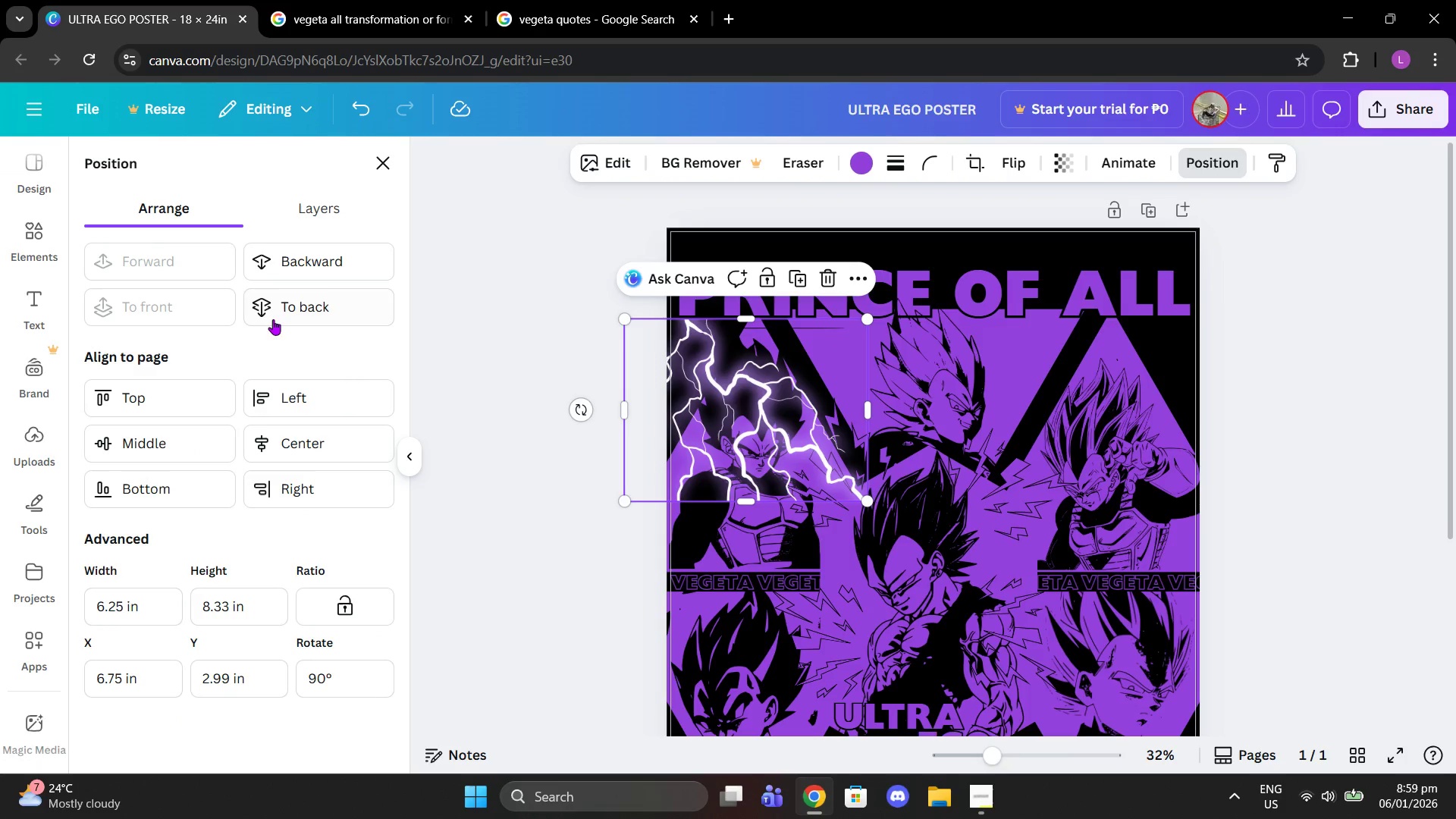 
left_click([301, 312])
 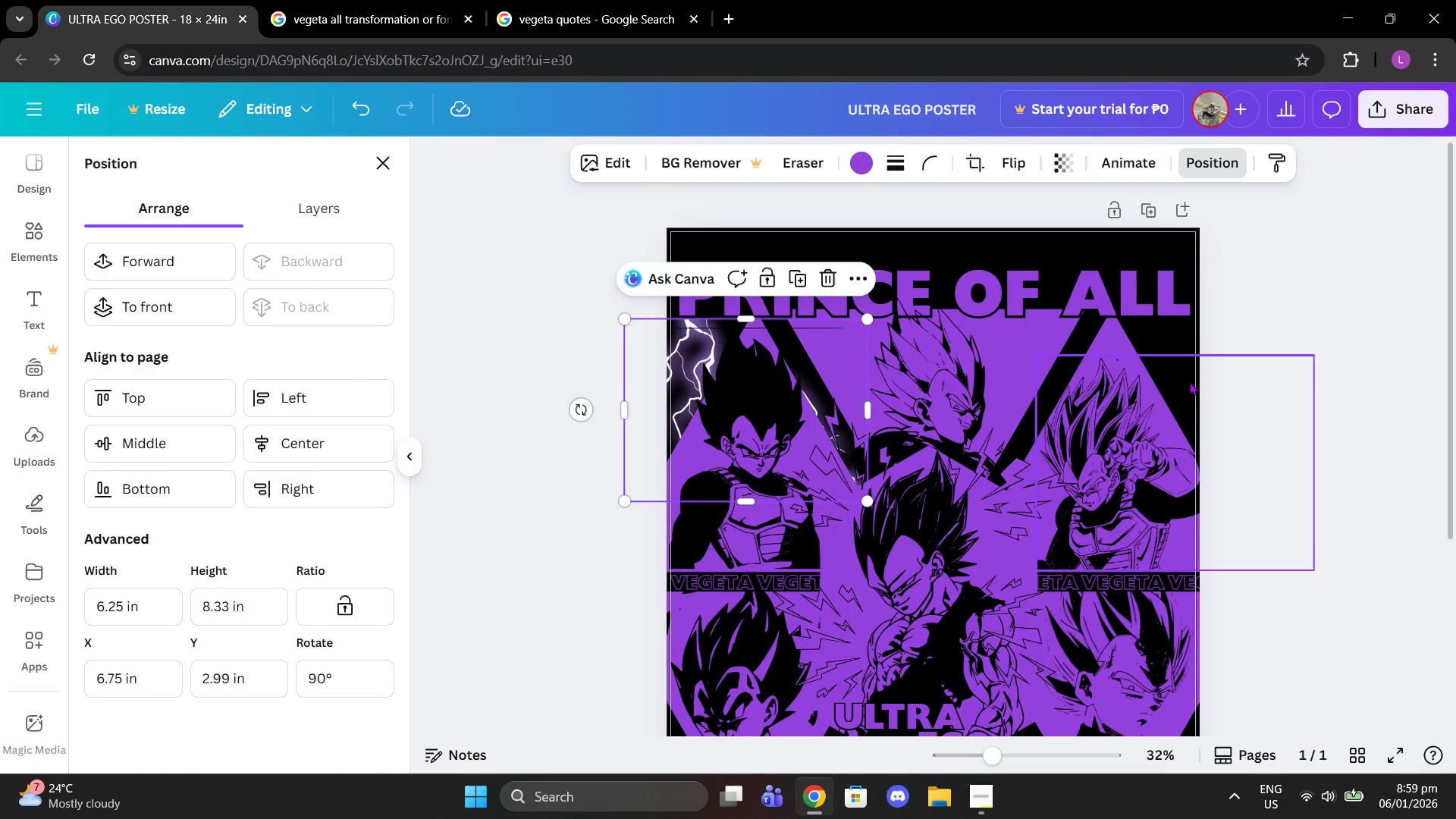 
left_click([1200, 381])
 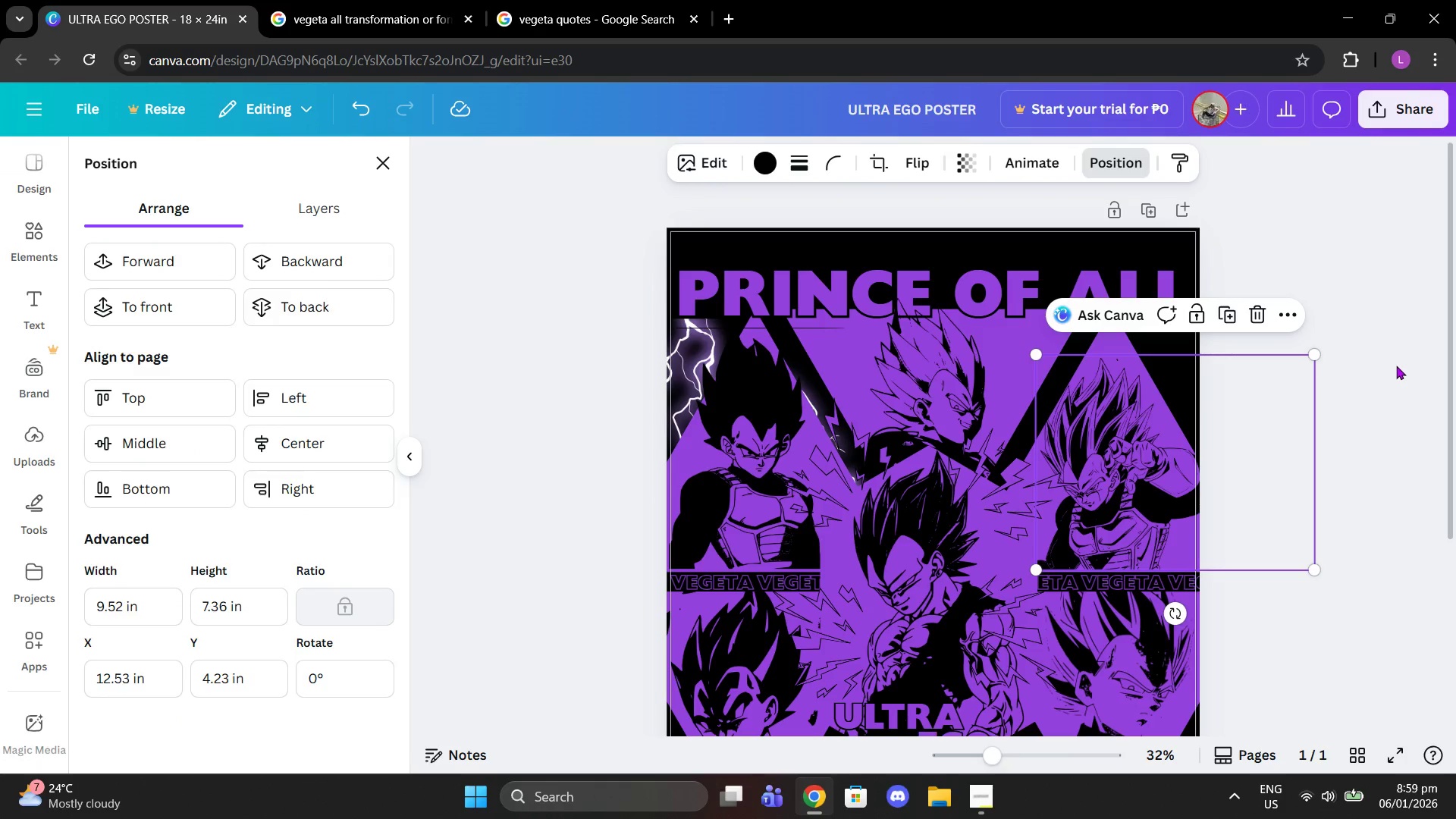 
 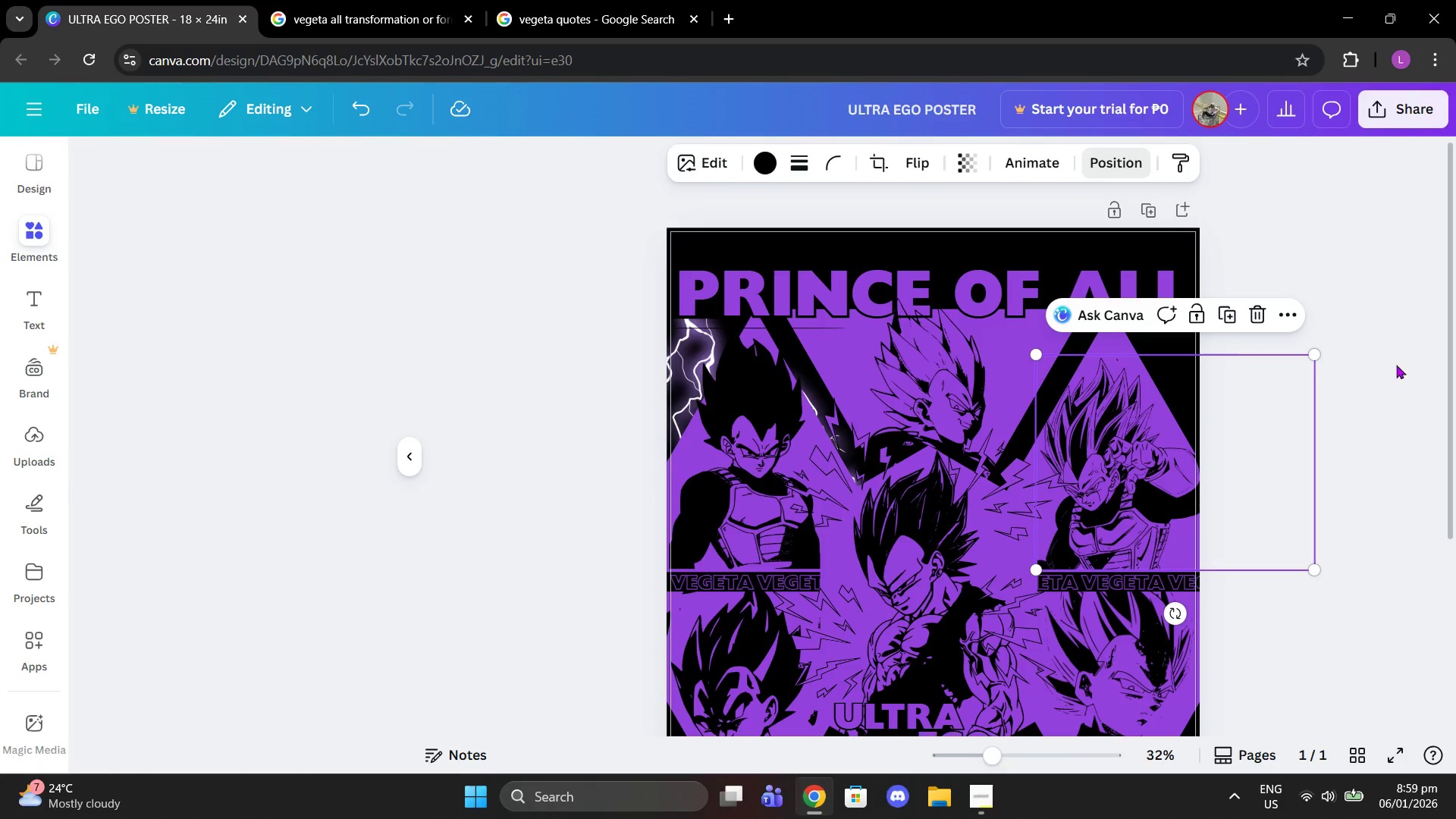 
left_click([1396, 366])
 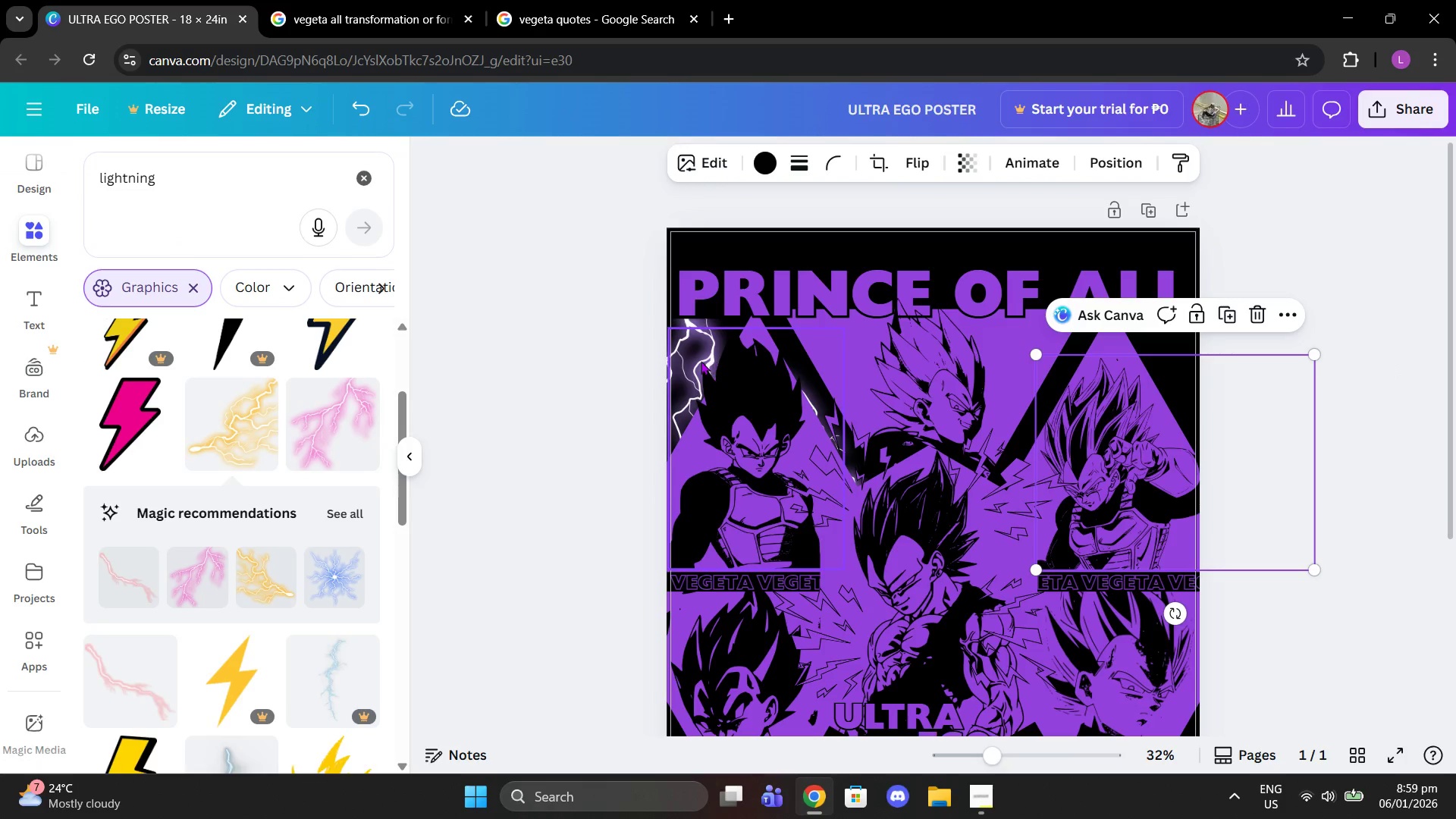 
left_click([686, 361])
 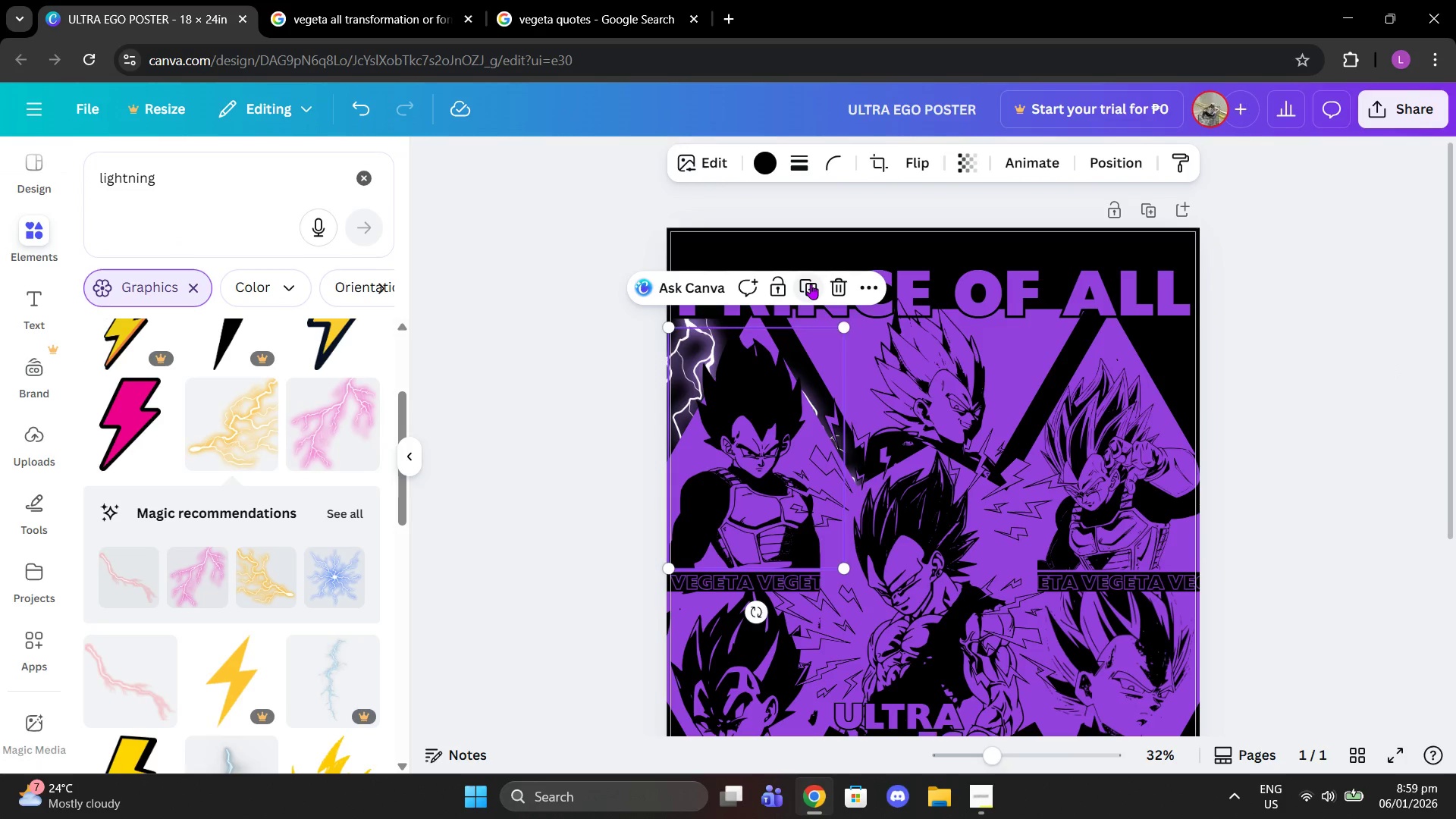 
left_click([811, 284])
 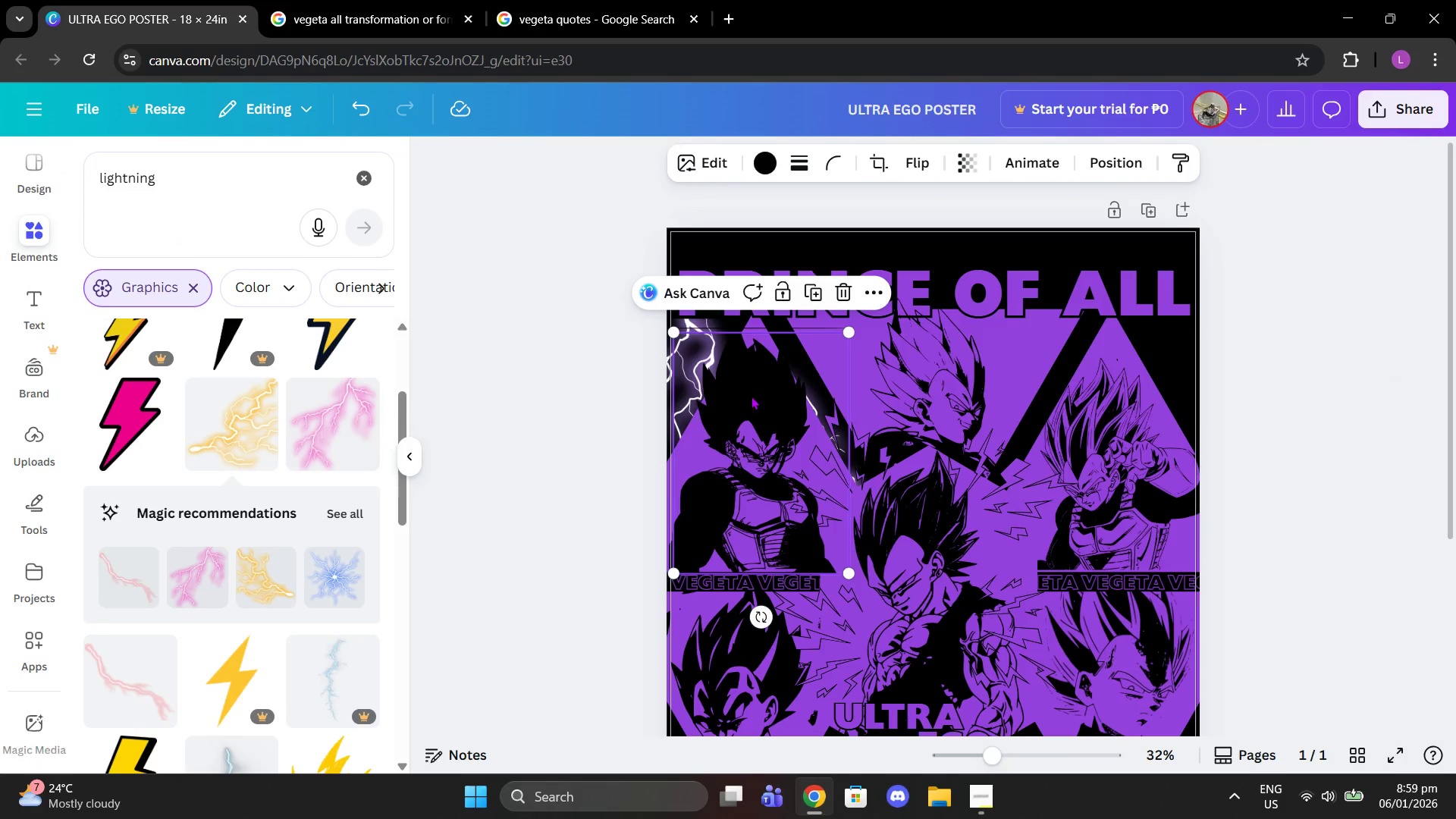 
left_click_drag(start_coordinate=[745, 399], to_coordinate=[1188, 372])
 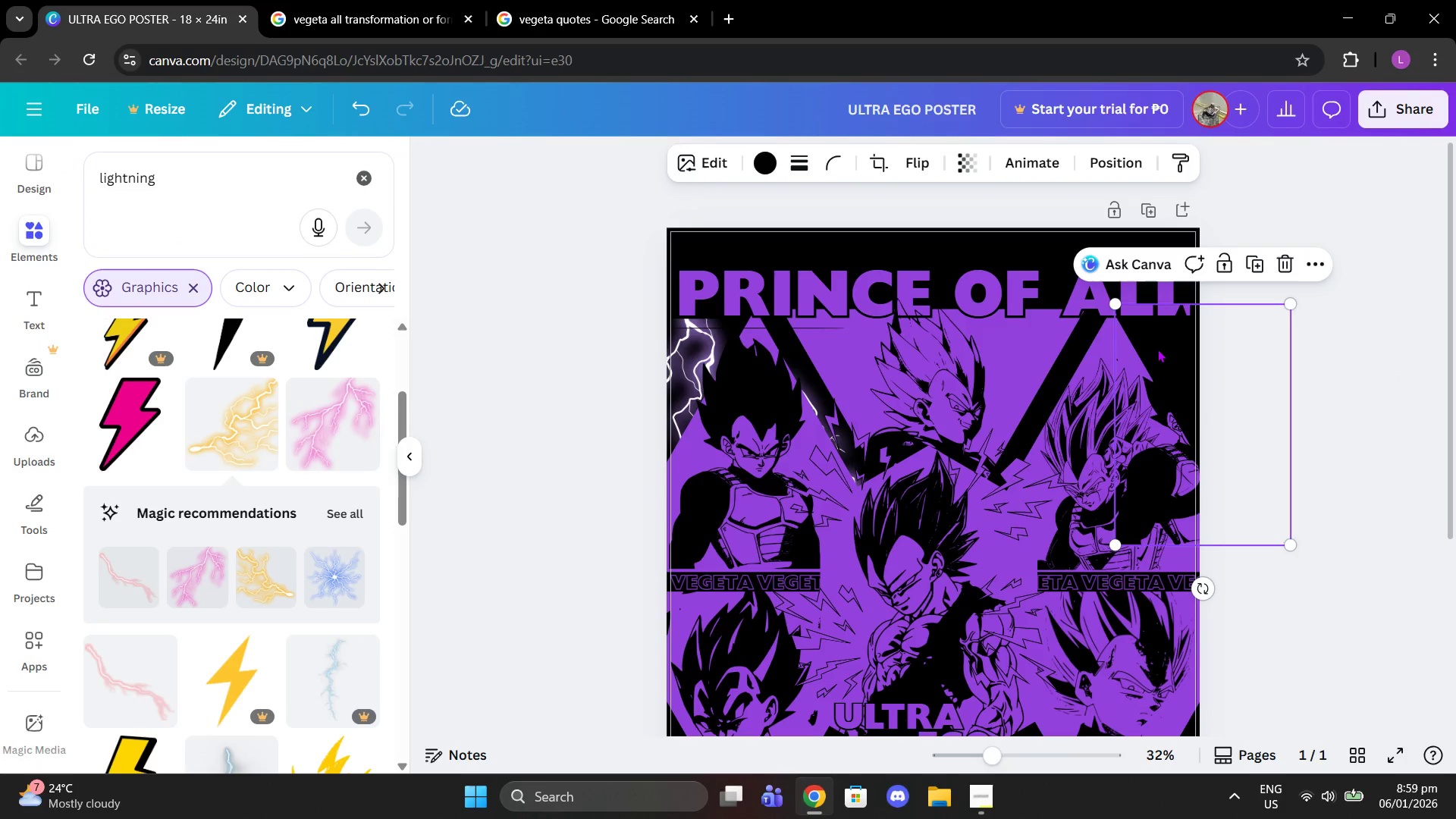 
key(Control+ControlLeft)
 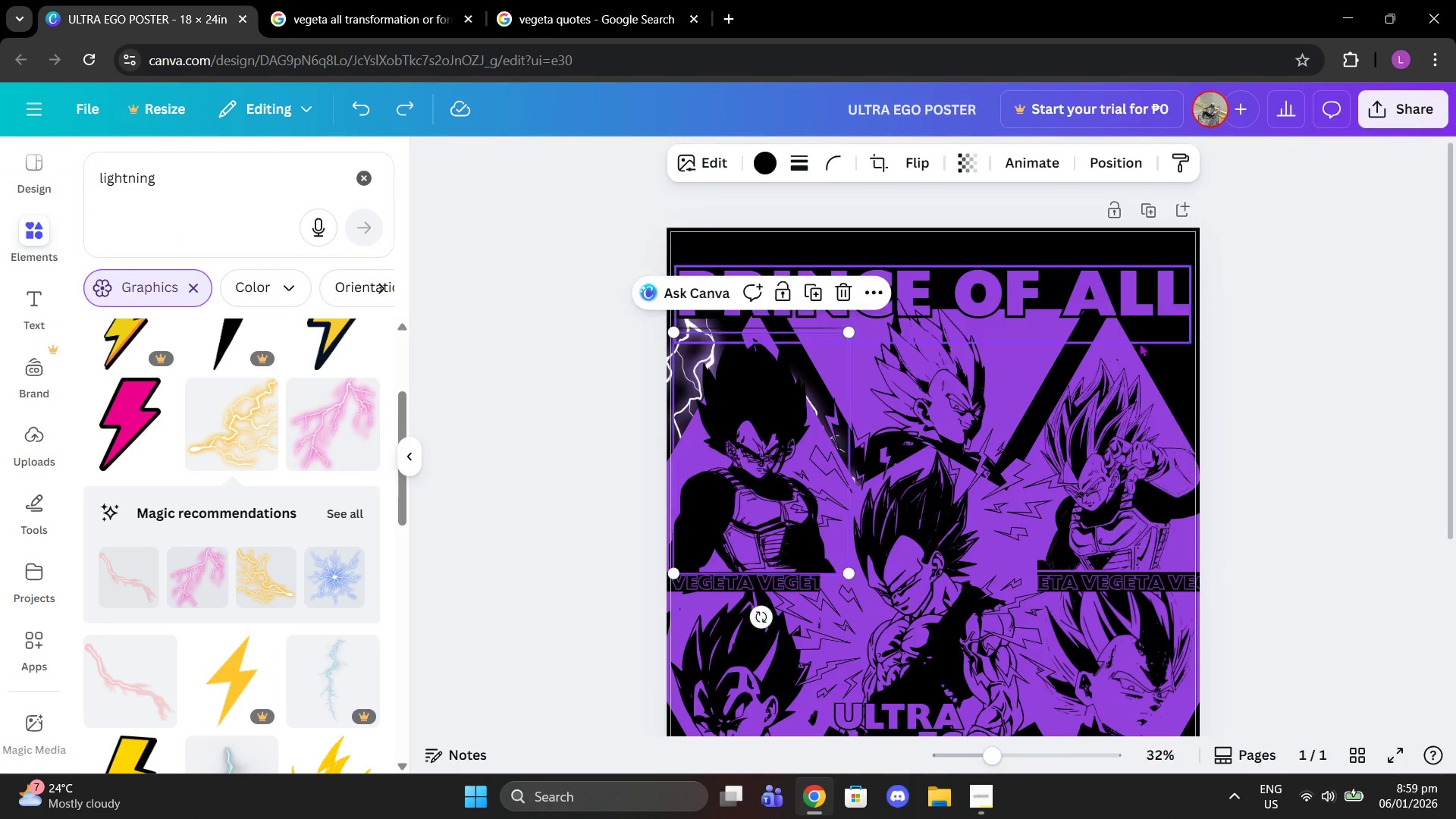 
key(Control+Z)
 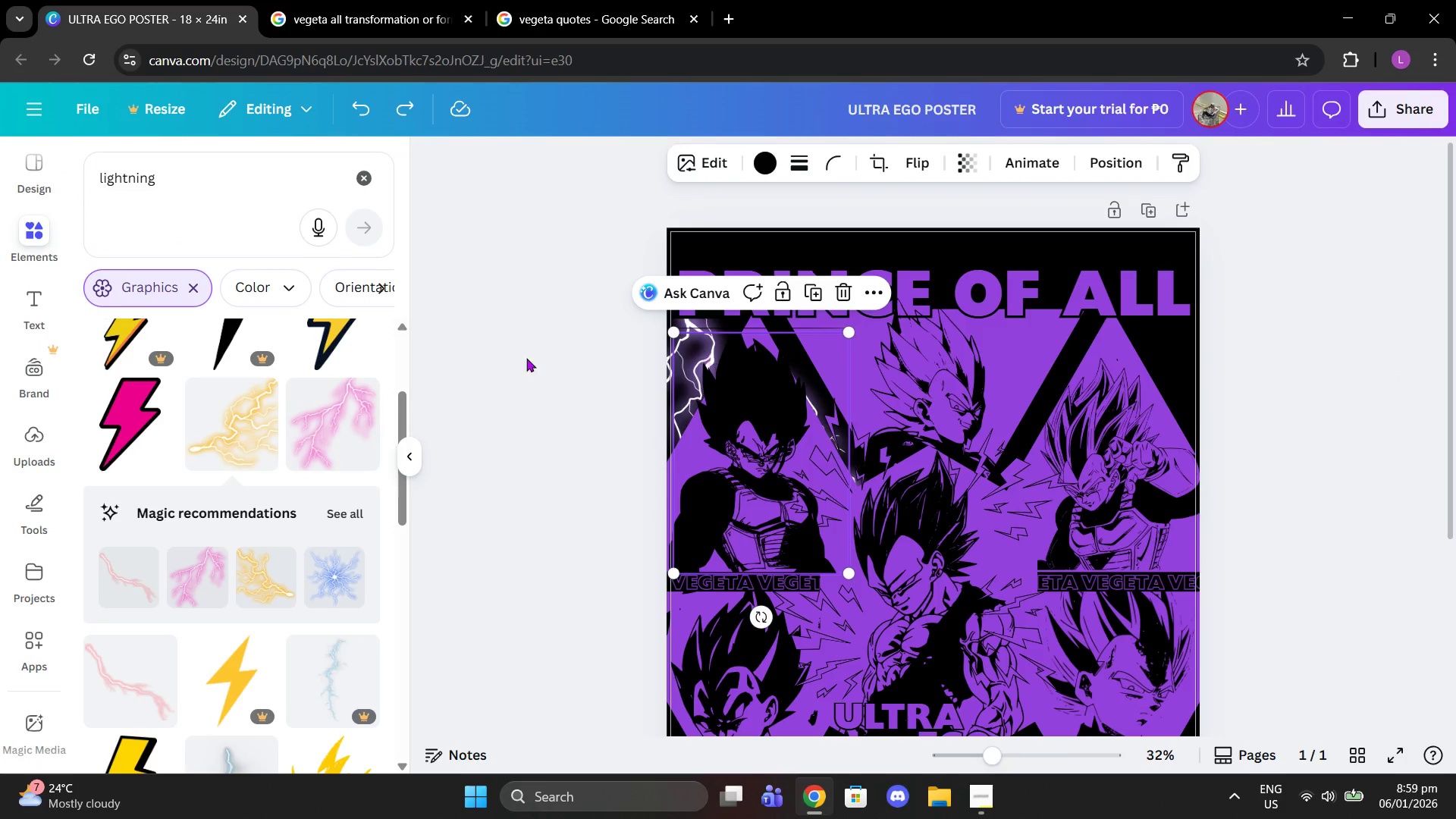 
left_click([342, 359])
 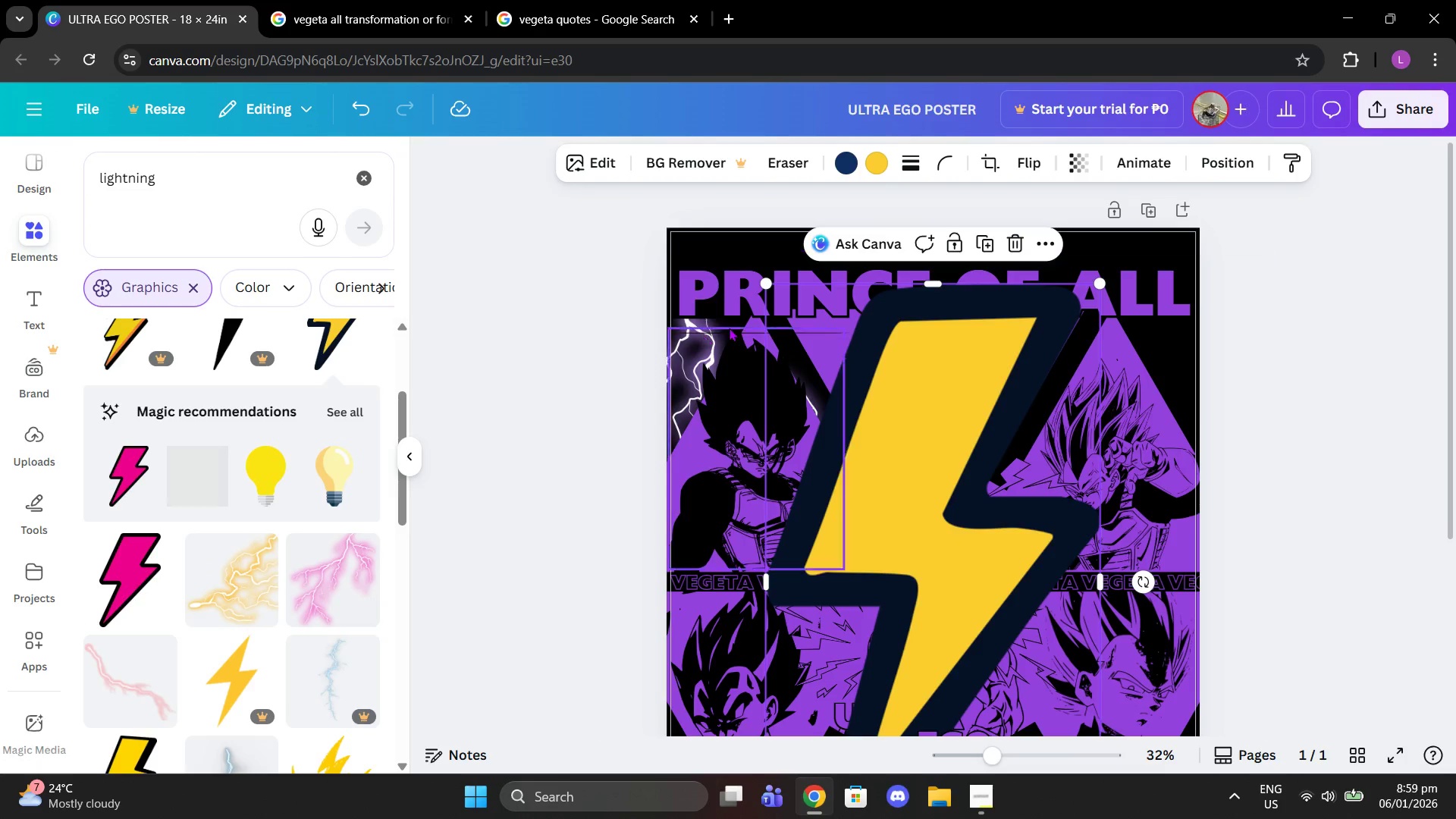 
key(Control+Z)
 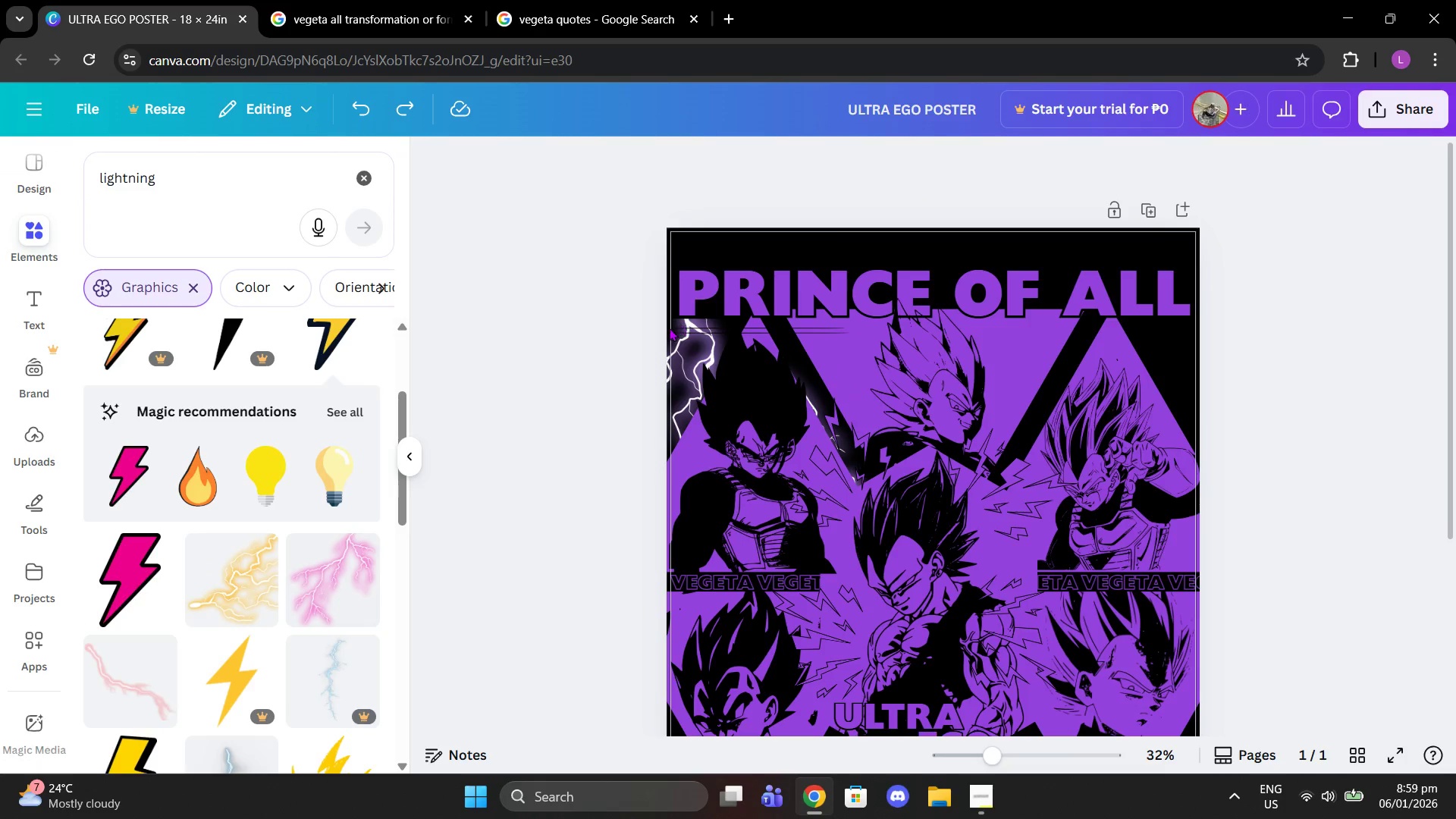 
left_click([607, 343])
 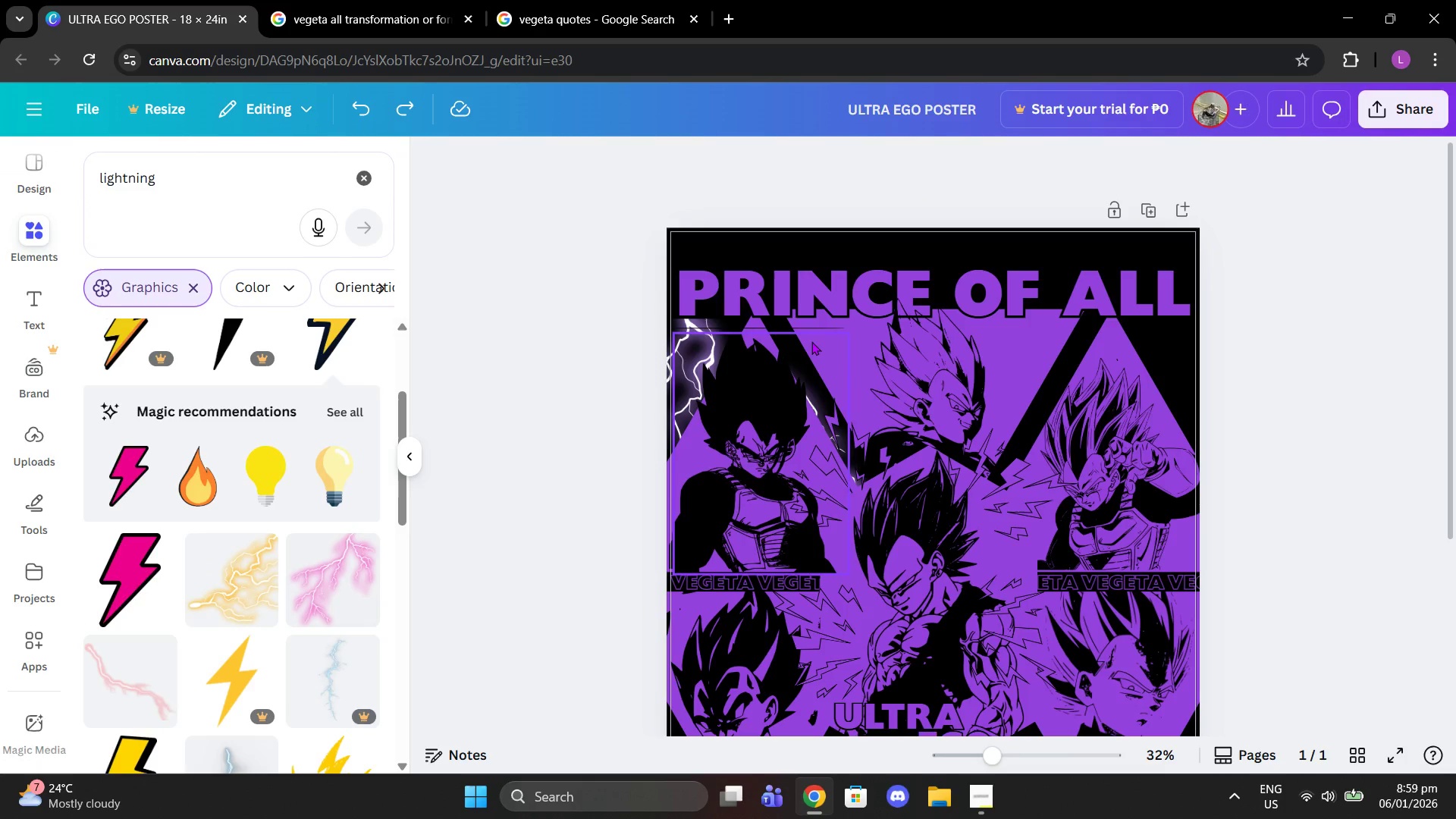 
left_click([811, 341])
 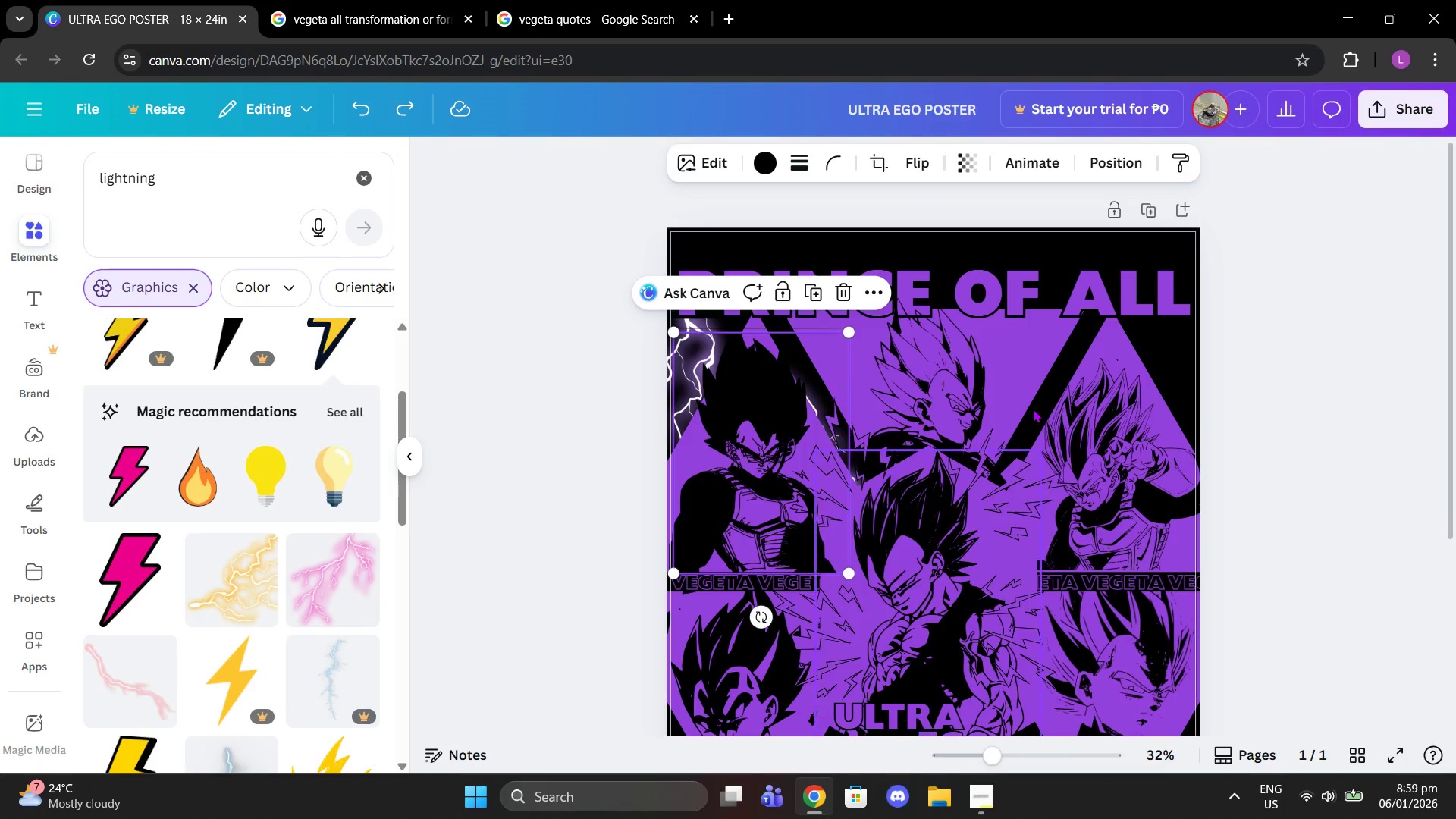 
left_click([1266, 322])
 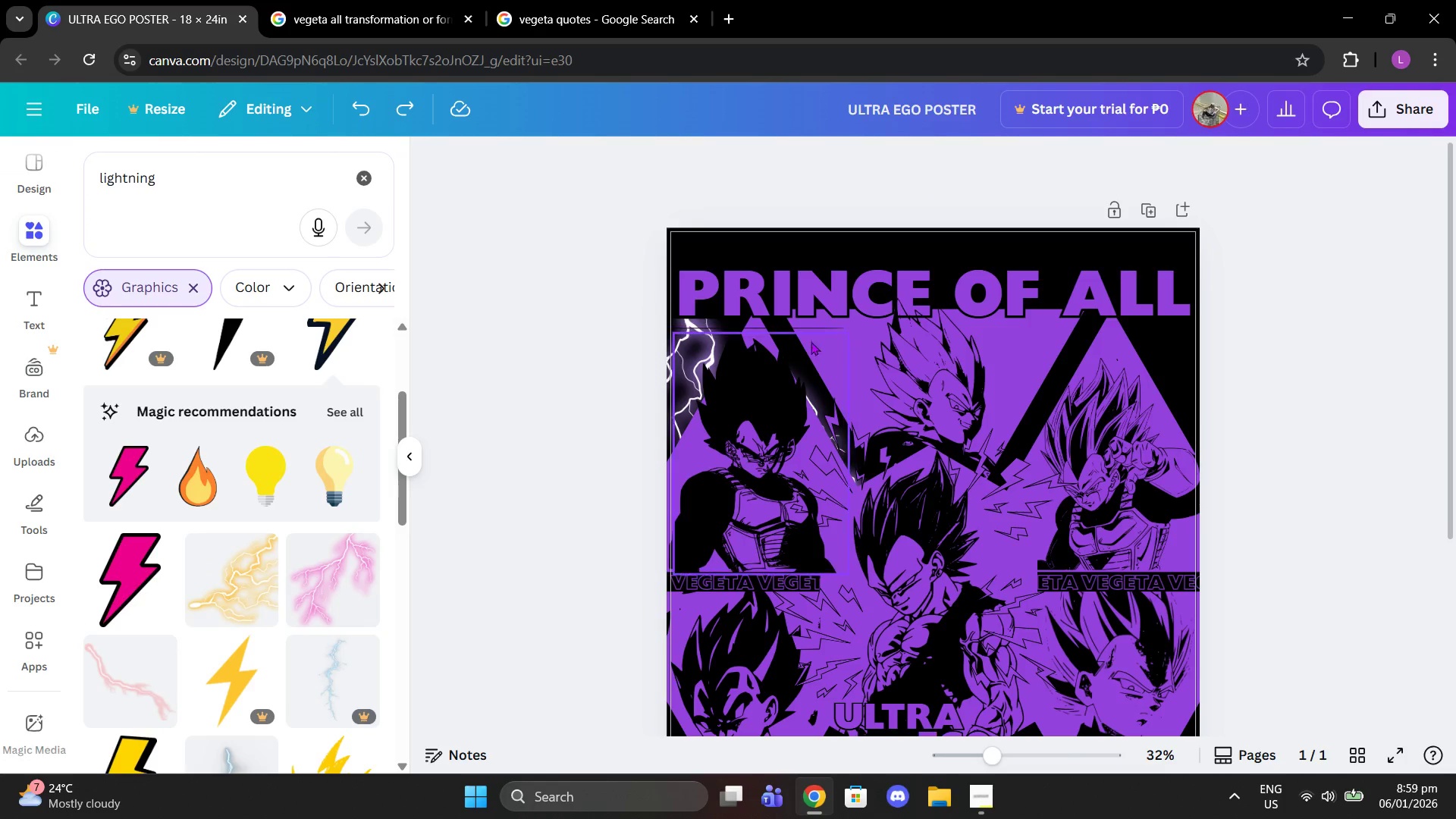 
left_click([809, 348])
 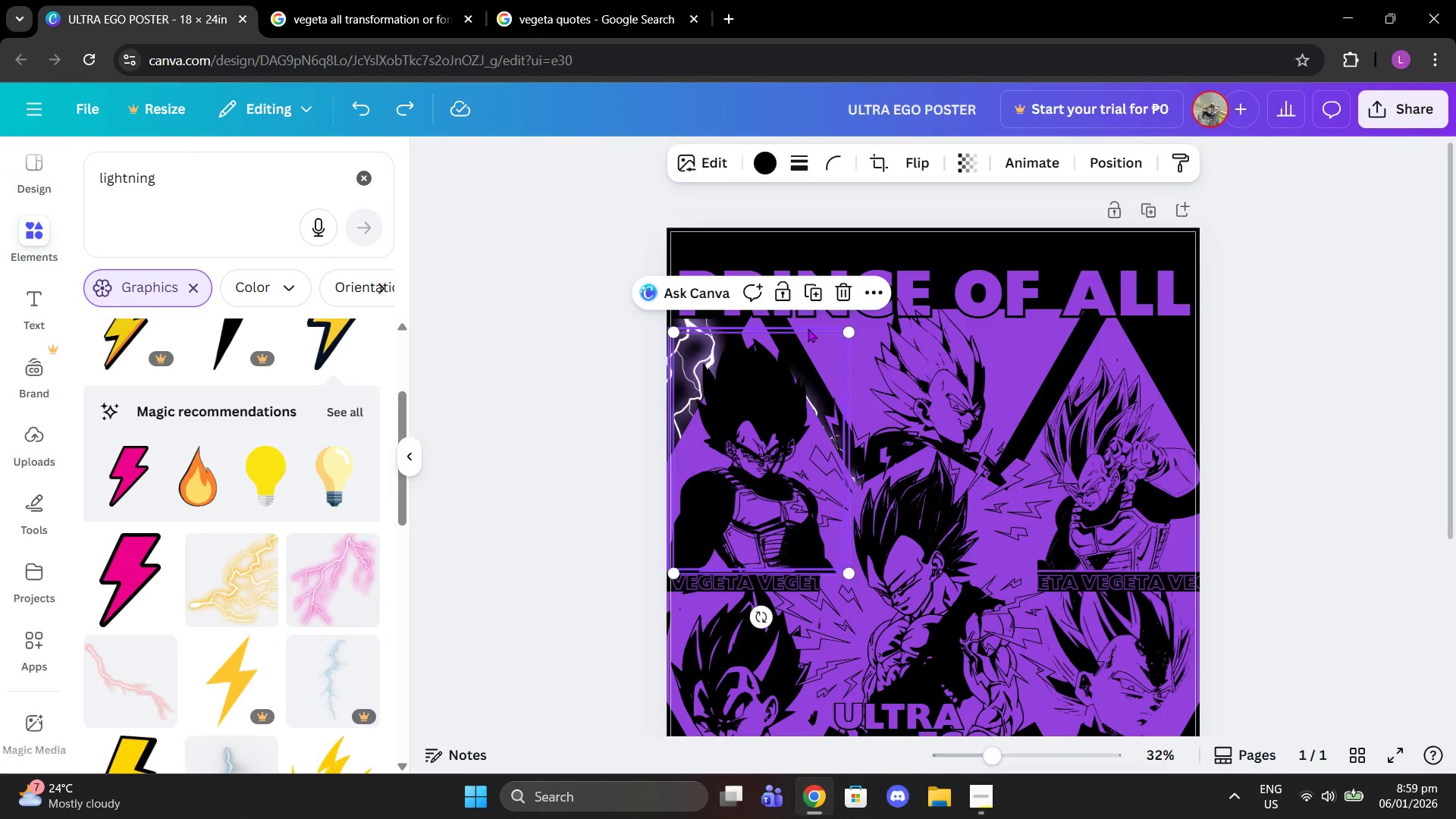 
left_click([808, 328])
 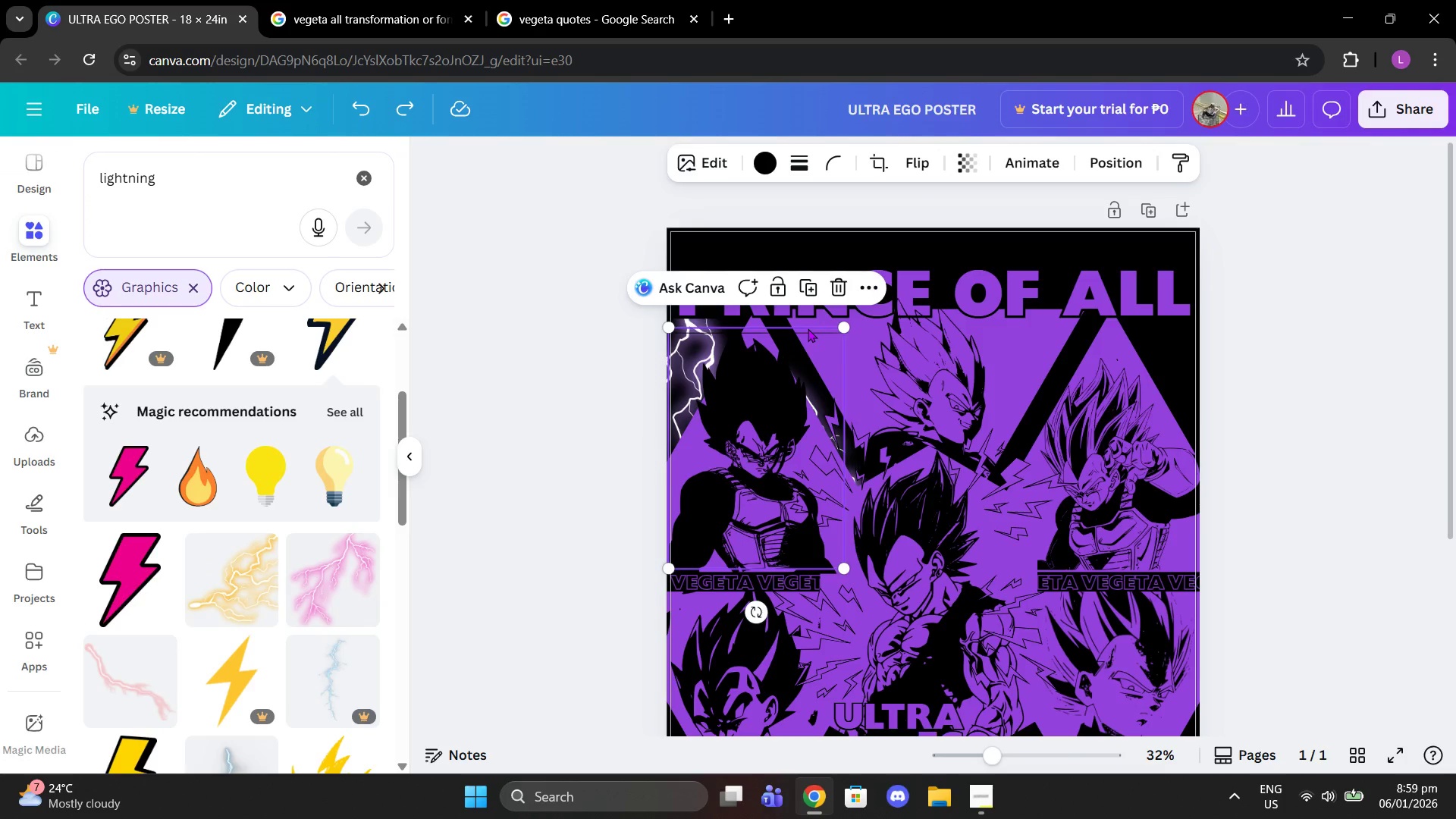 
left_click_drag(start_coordinate=[808, 328], to_coordinate=[861, 347])
 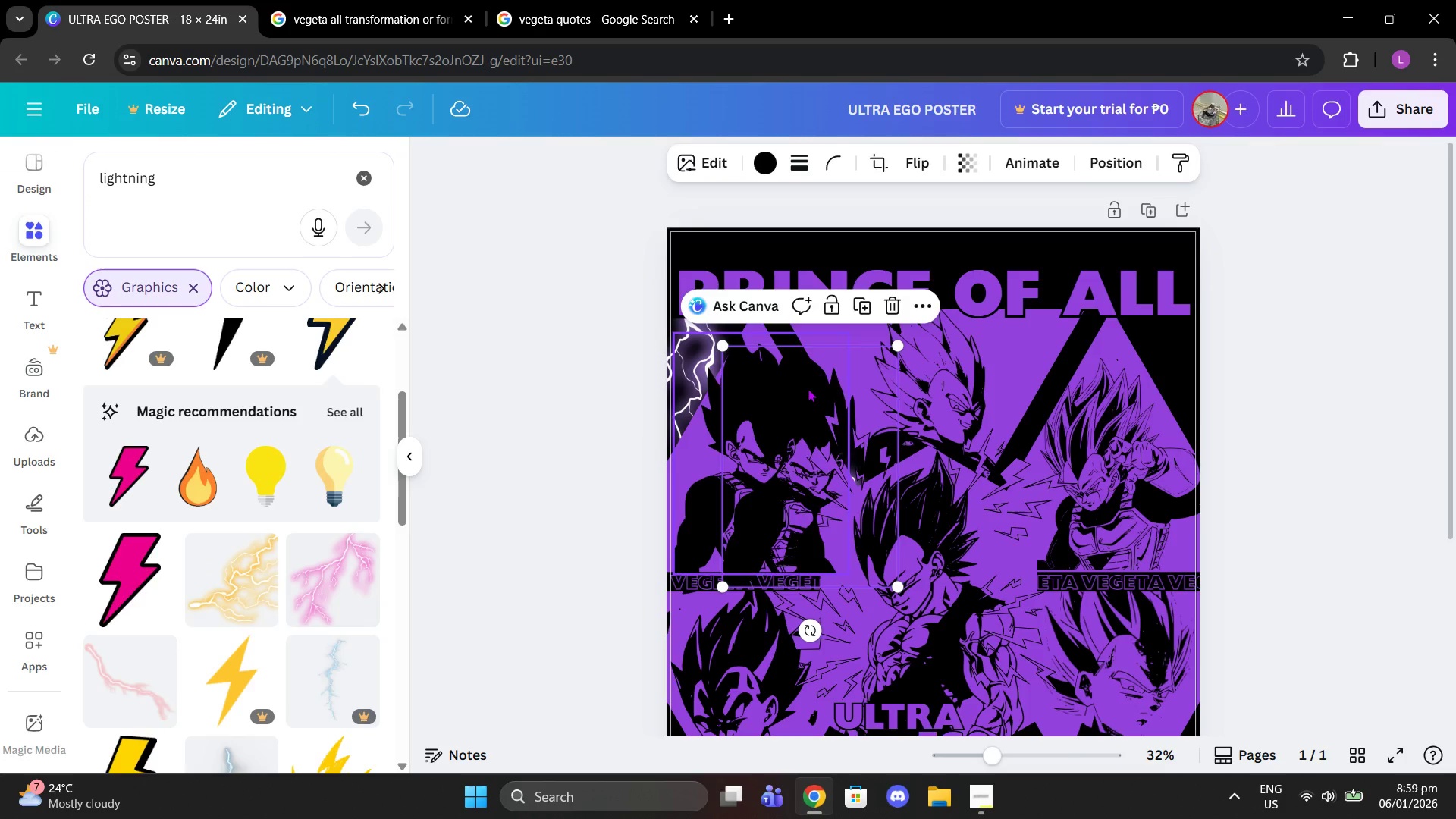 
key(Delete)
 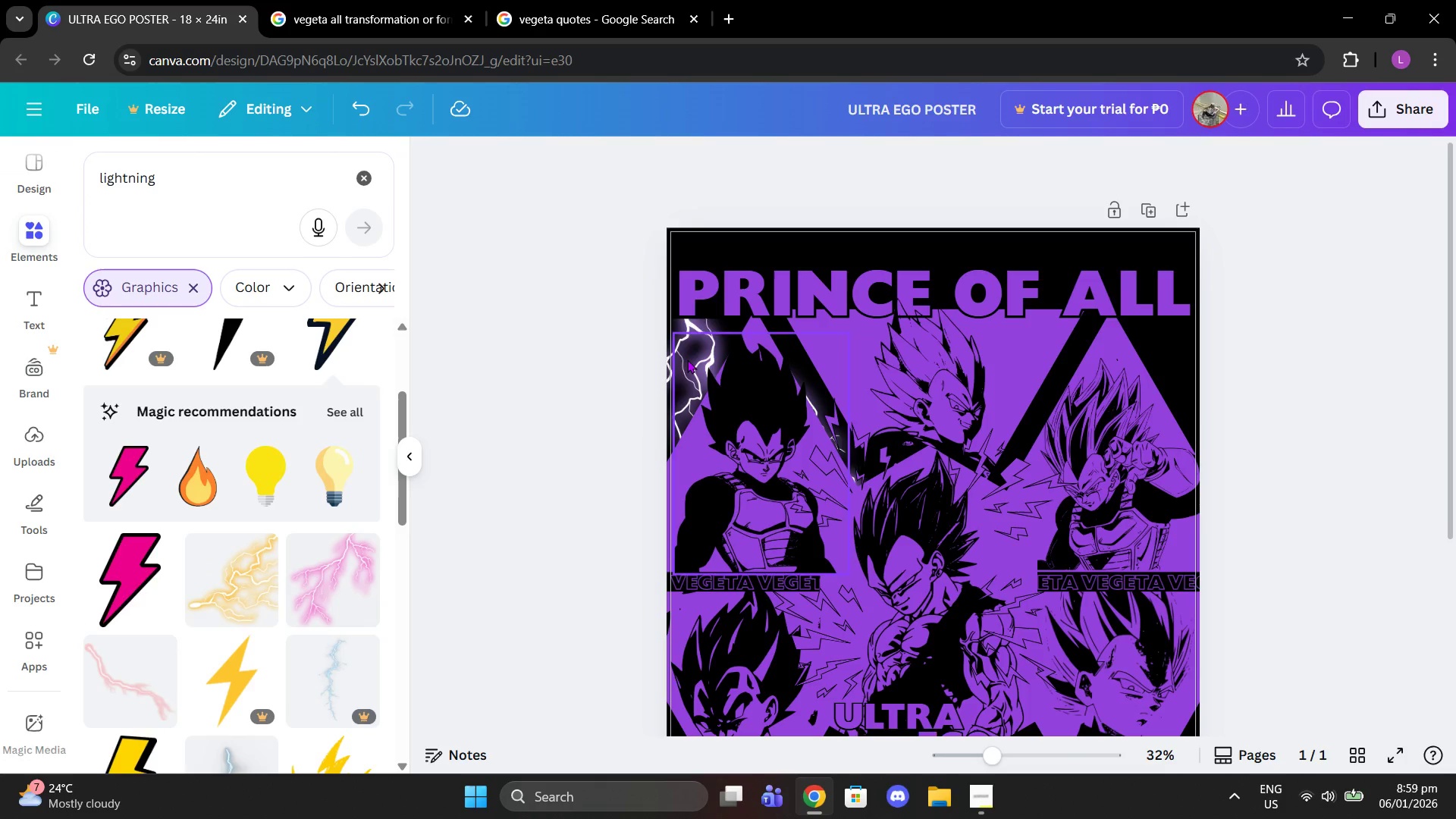 
left_click([460, 377])
 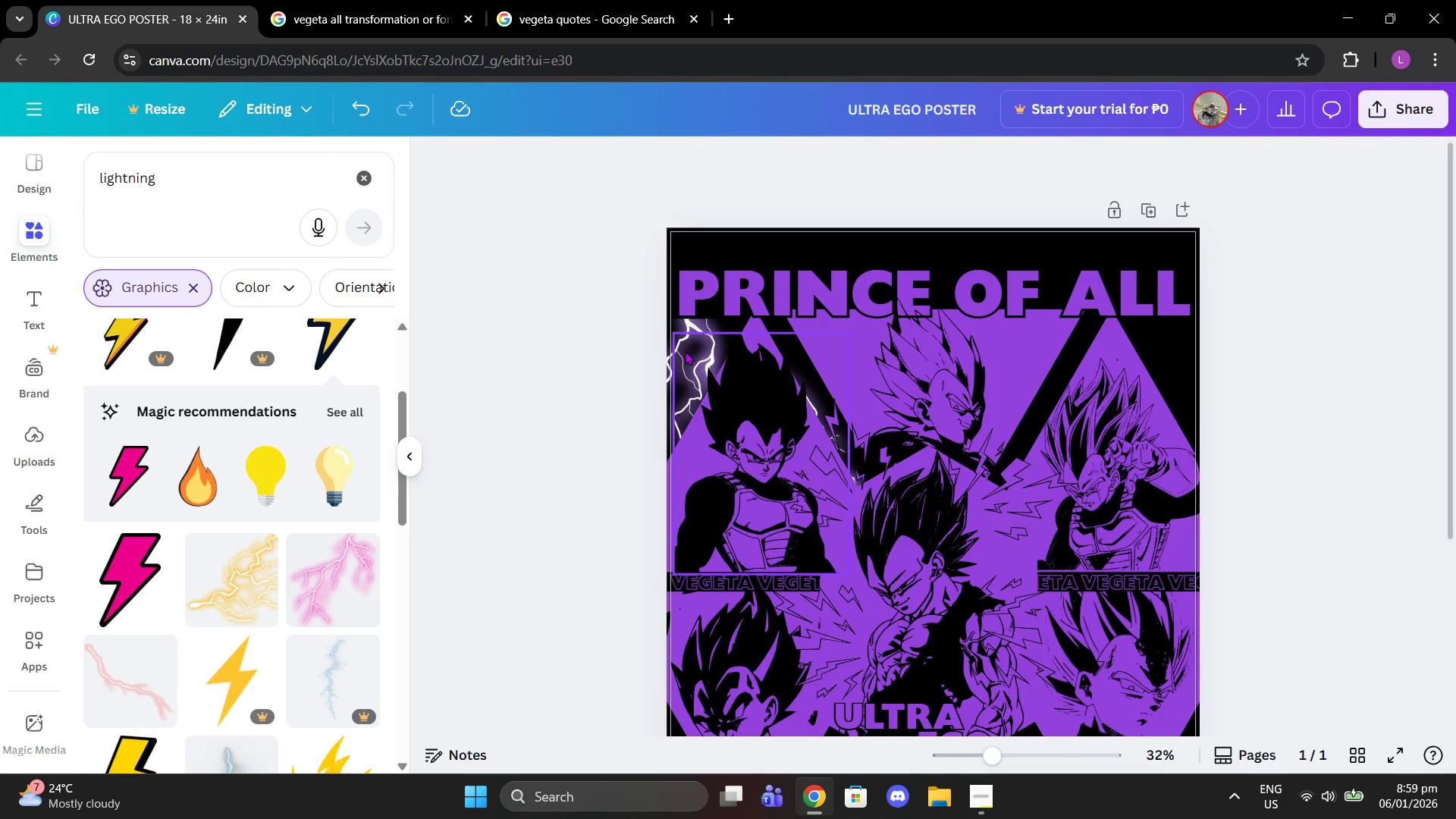 
left_click([685, 351])
 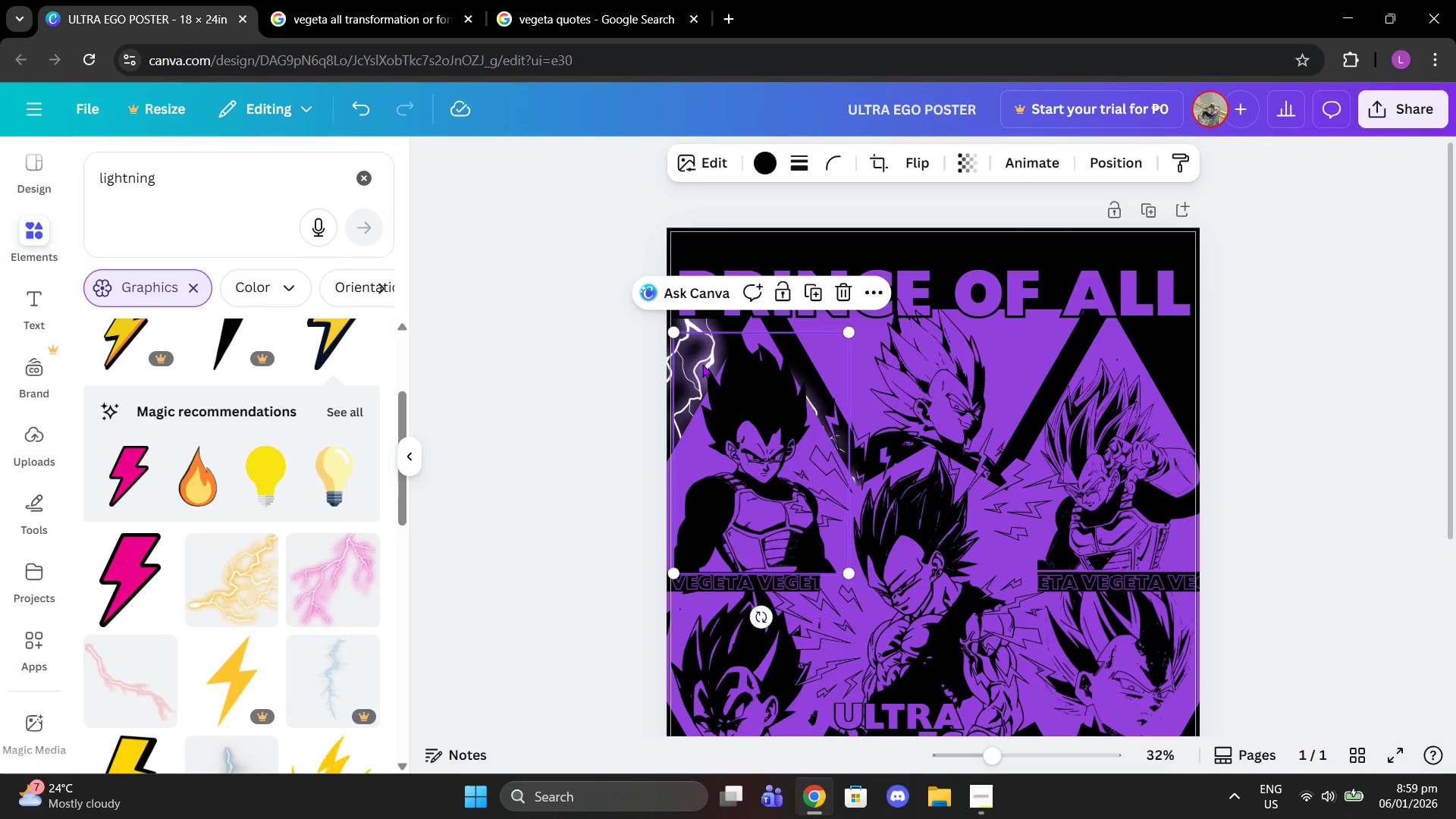 
left_click([664, 362])
 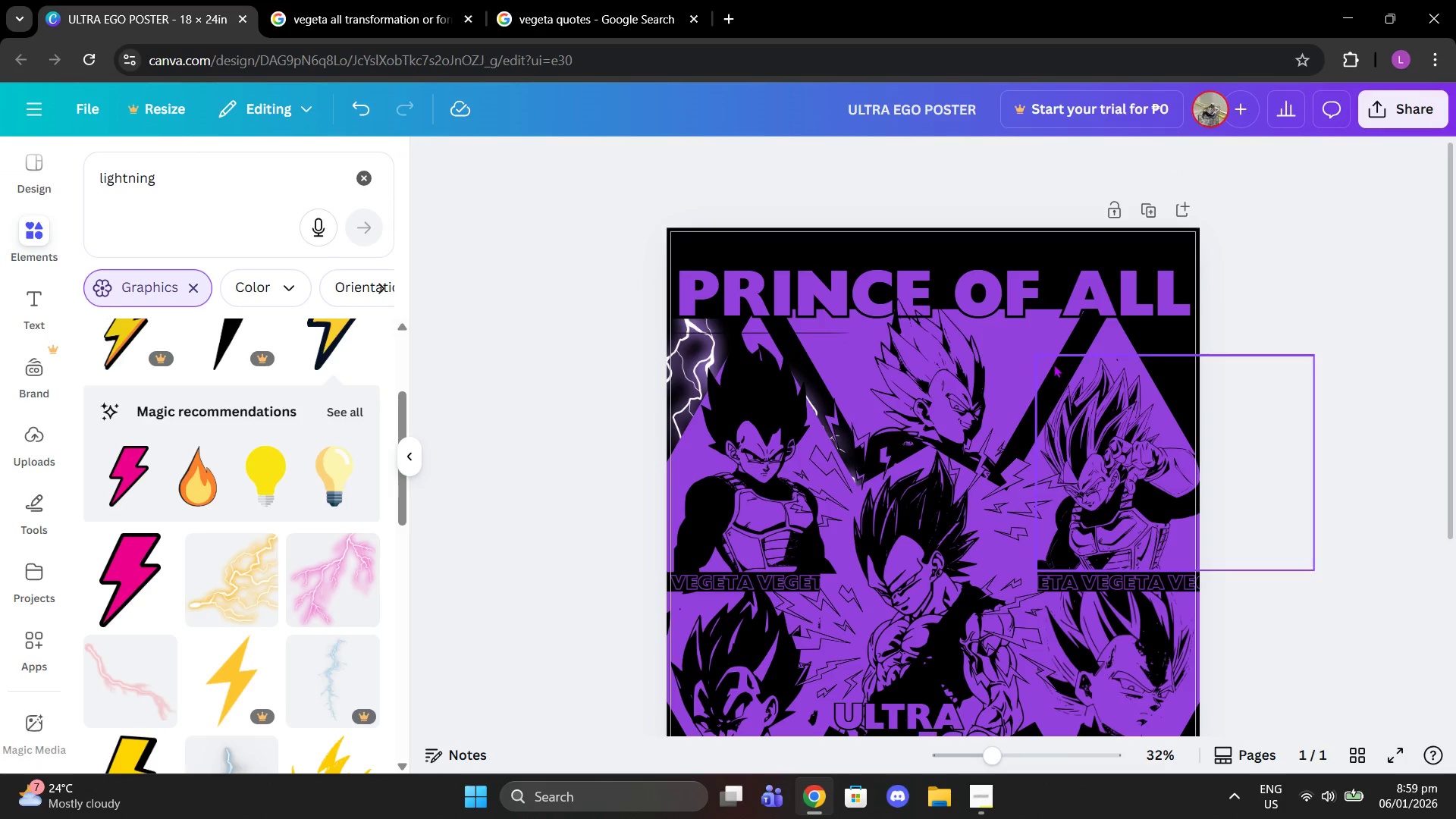 
left_click([810, 413])
 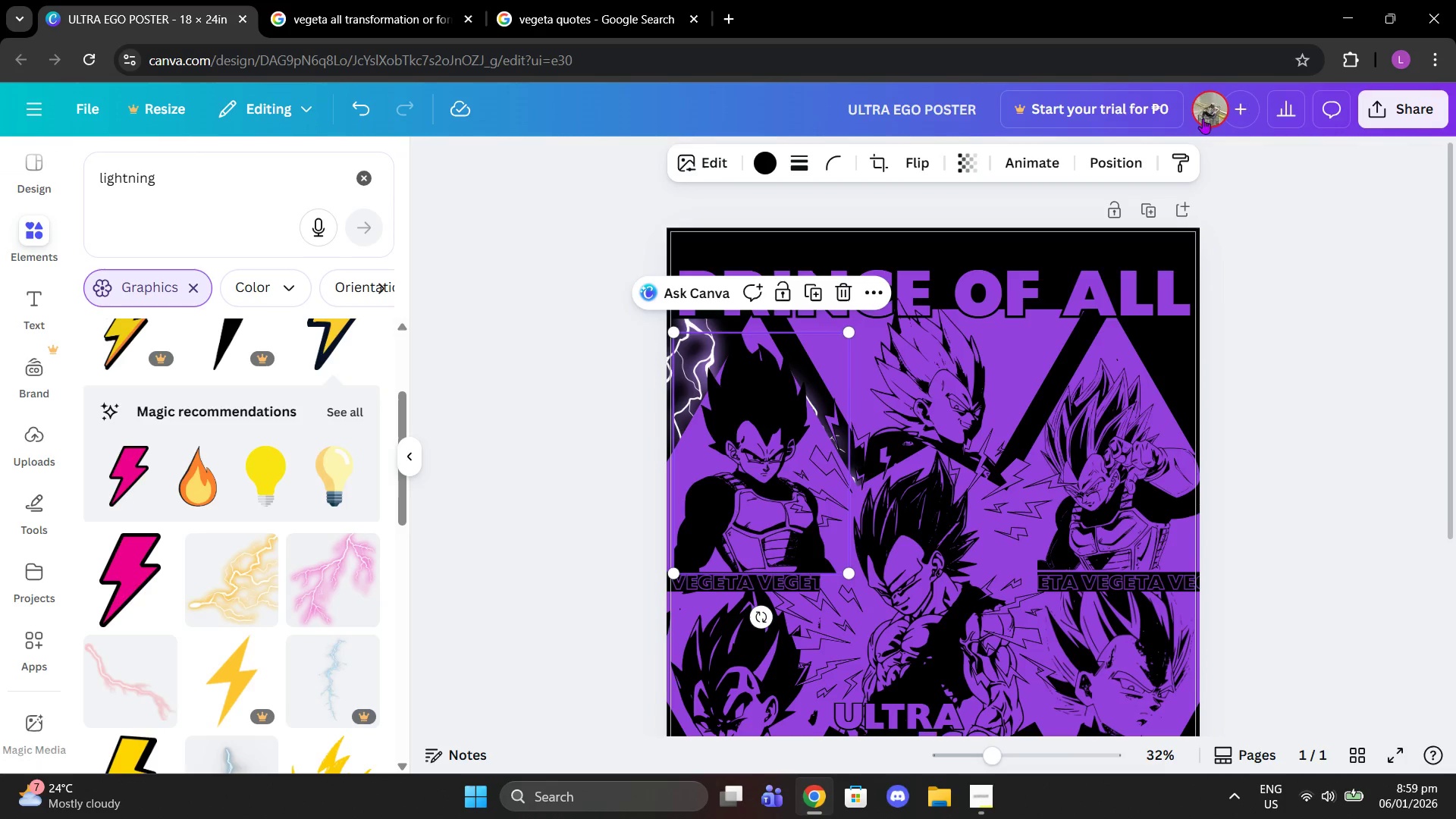 
left_click([1138, 155])
 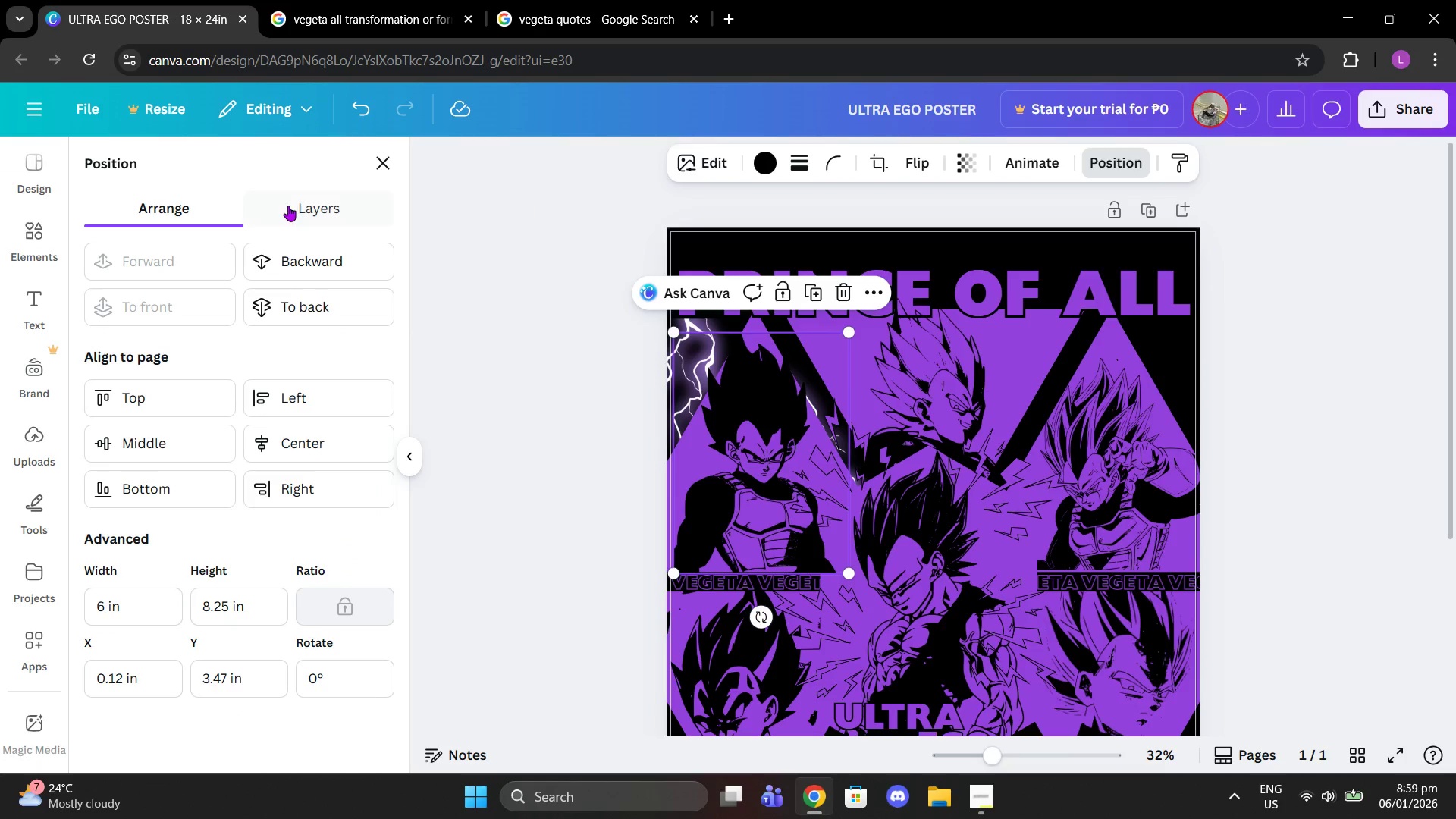 
left_click([288, 206])
 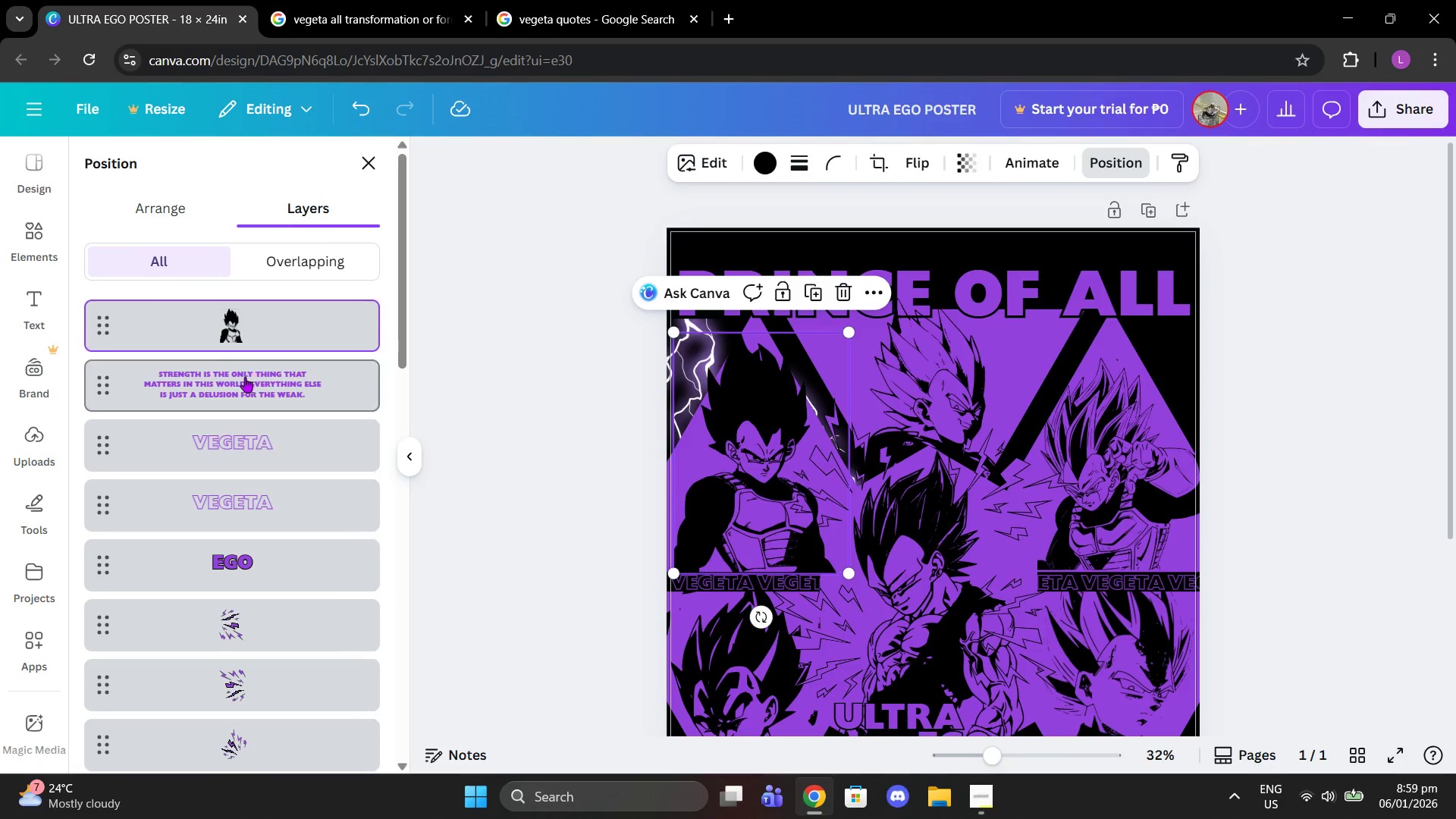 
scroll: coordinate [275, 571], scroll_direction: down, amount: 14.0
 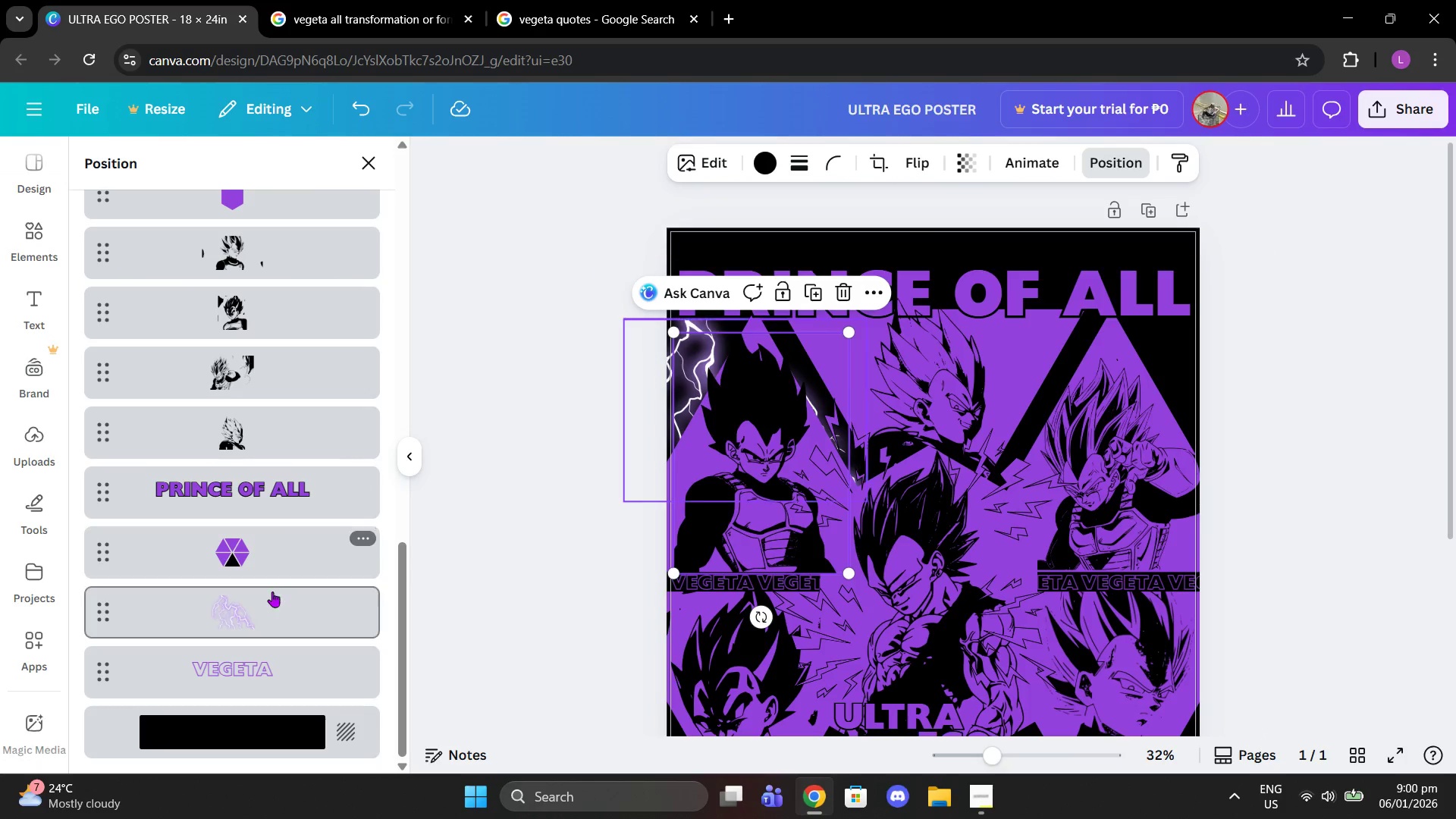 
left_click([270, 604])
 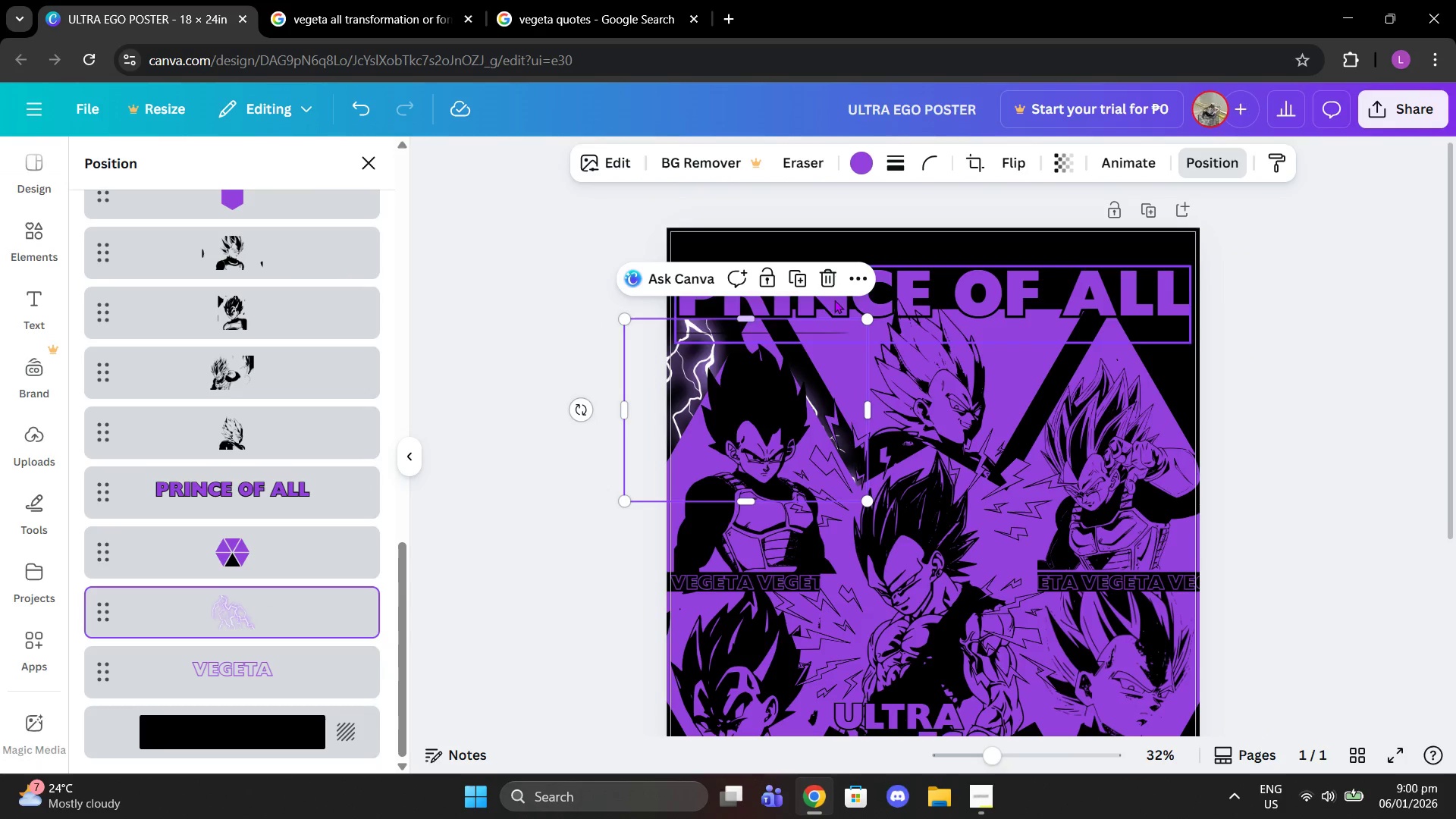 
left_click([825, 281])
 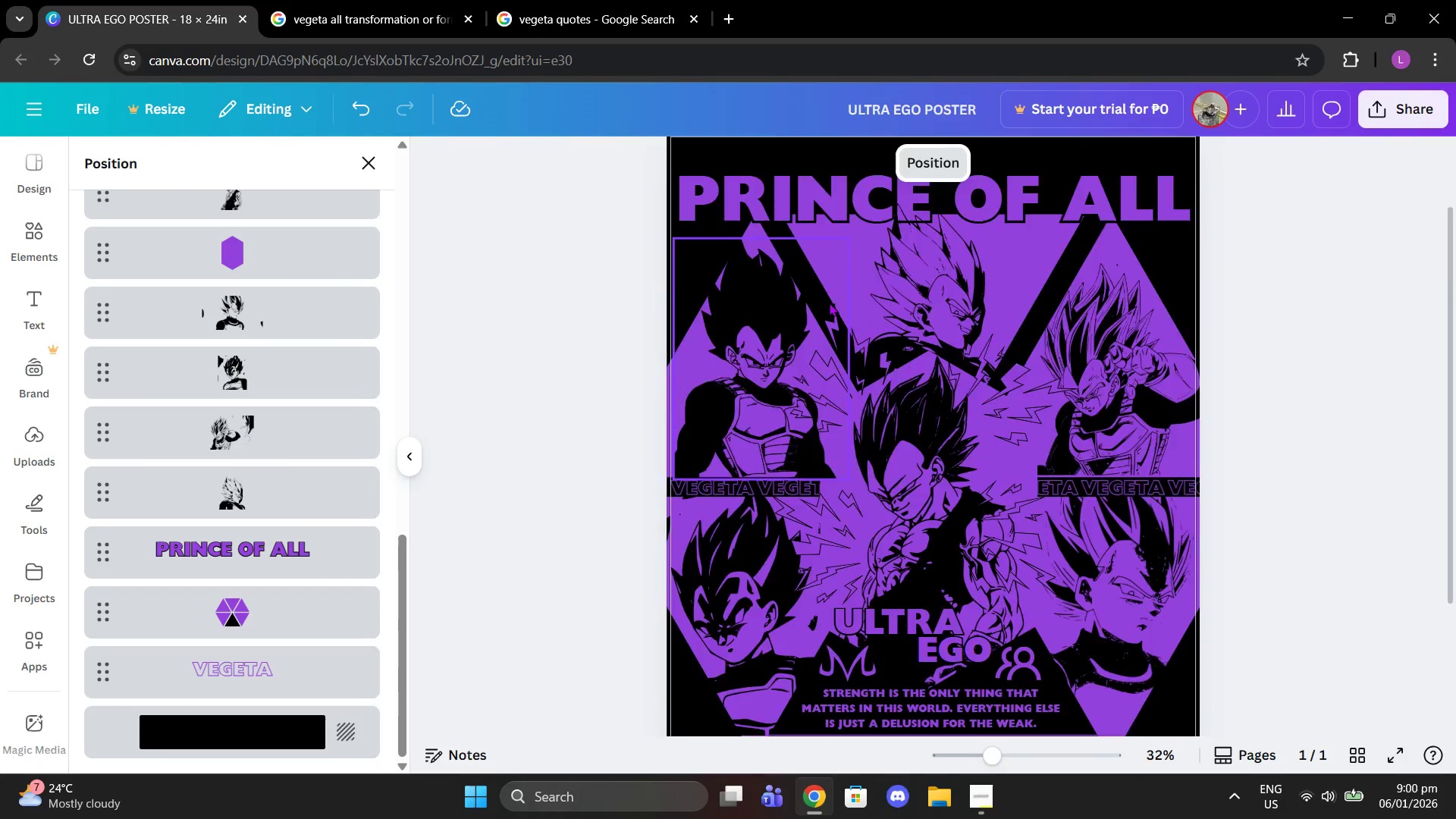 
scroll: coordinate [830, 304], scroll_direction: down, amount: 4.0
 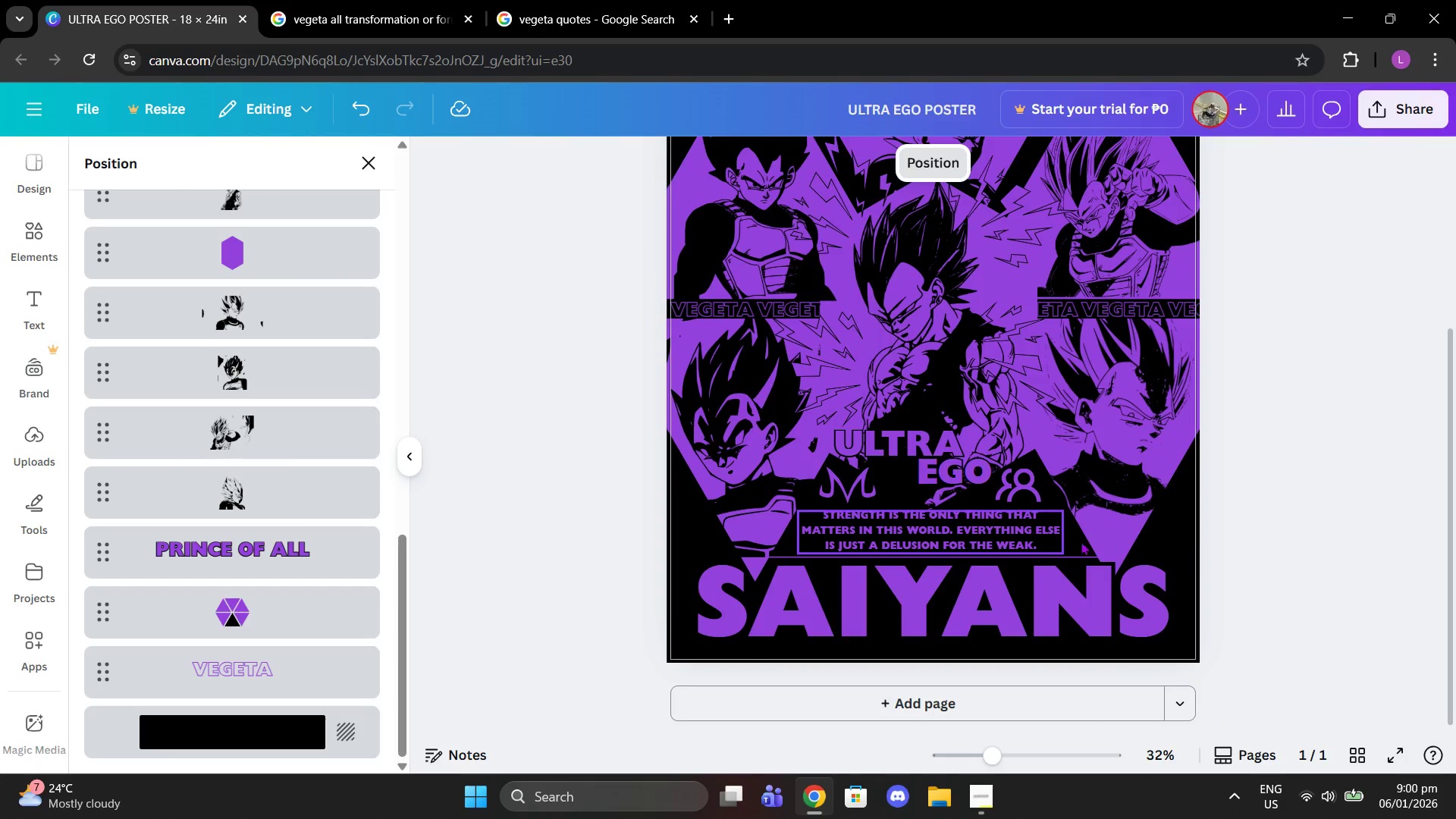 
left_click([1204, 525])
 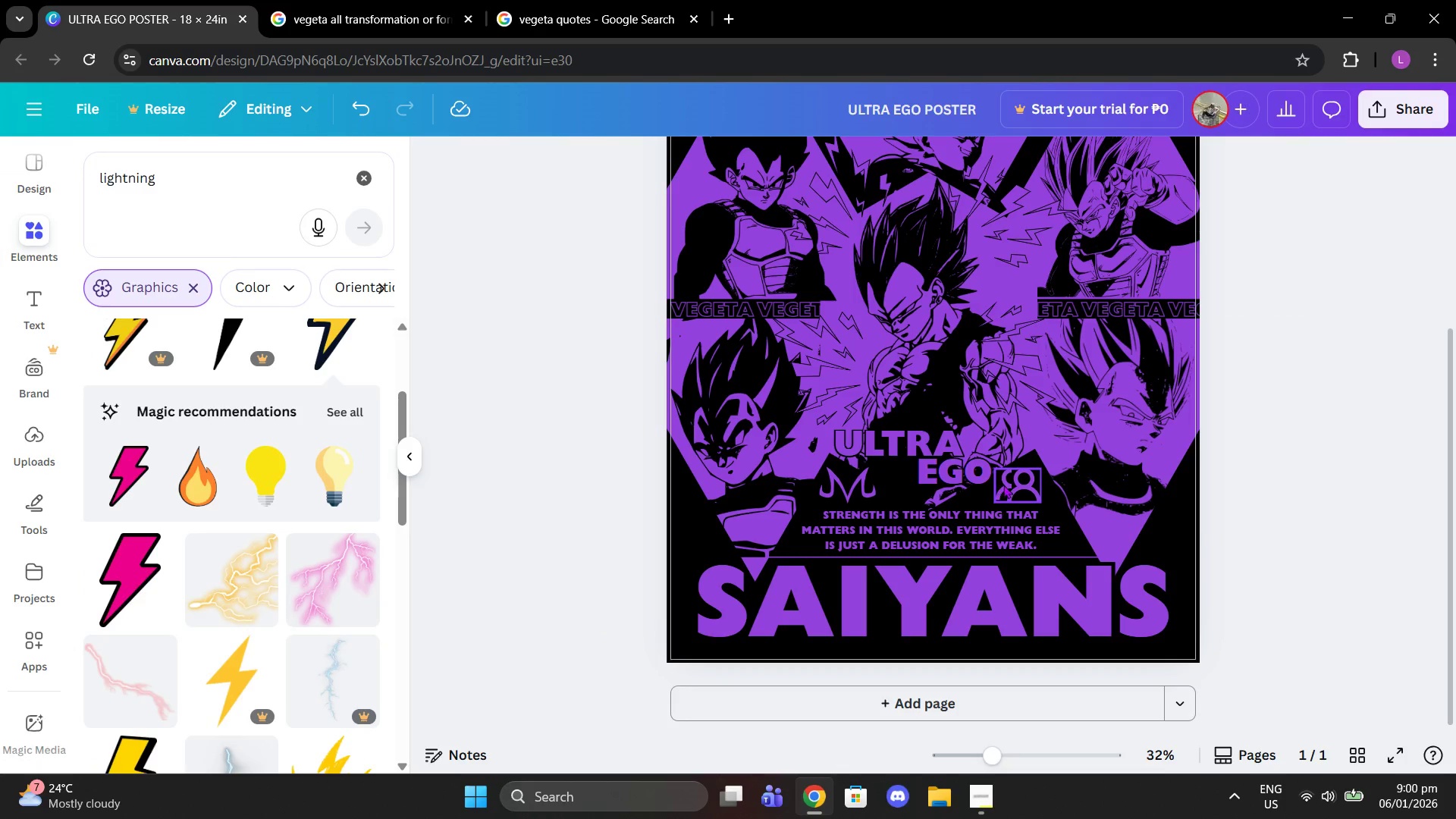 
scroll: coordinate [237, 460], scroll_direction: down, amount: 2.0
 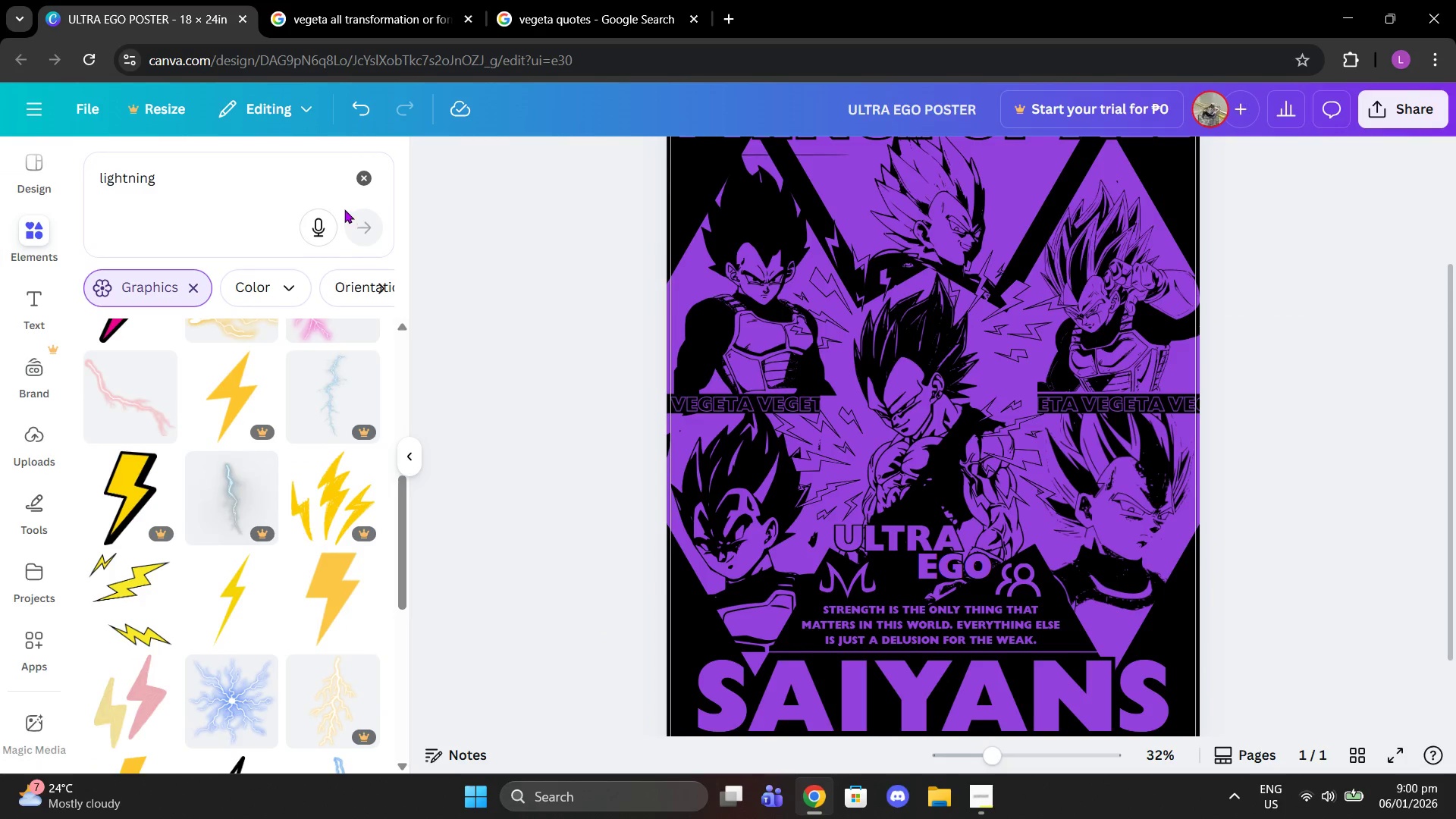 
left_click([359, 186])
 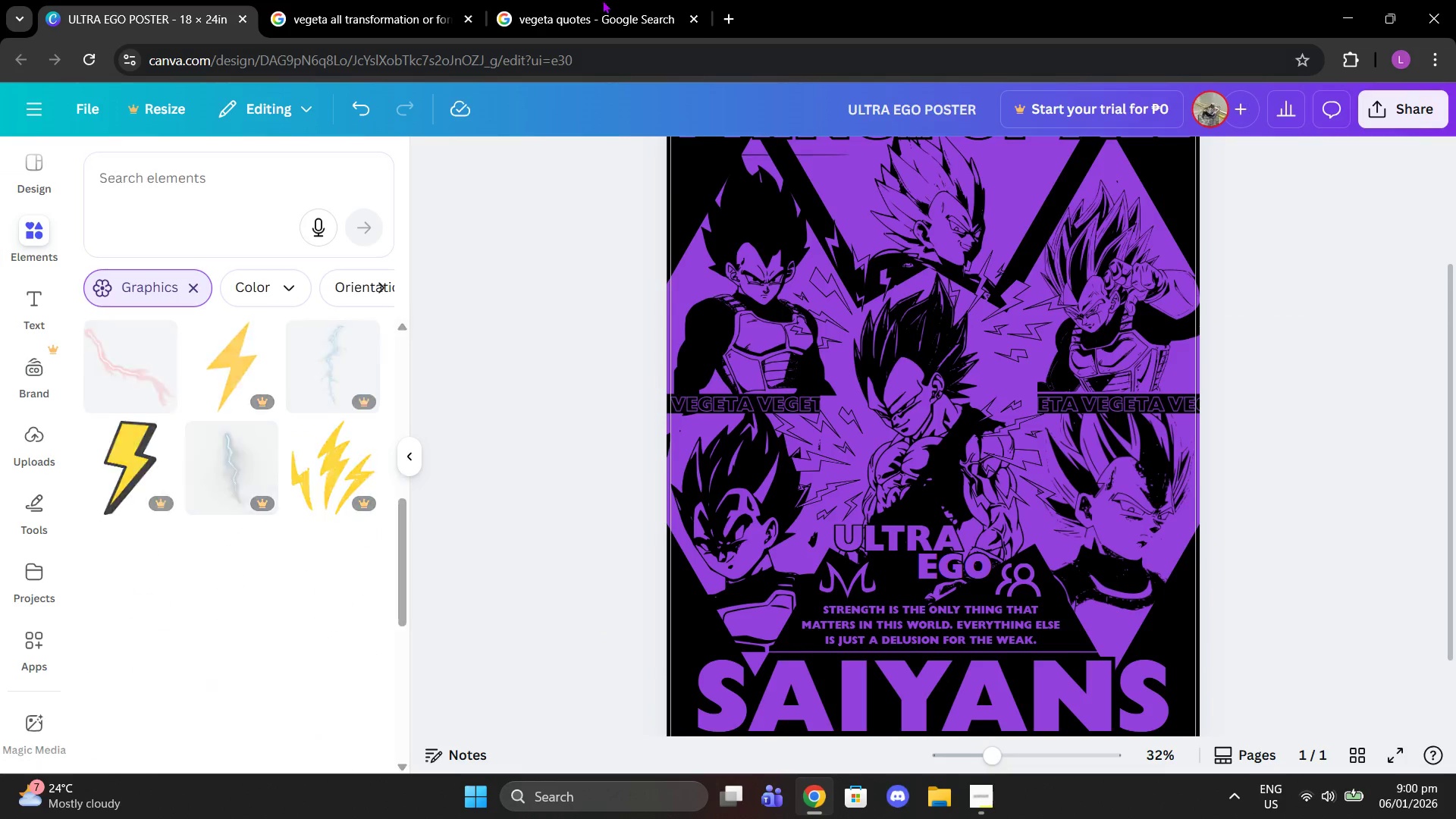 
left_click([603, 0])
 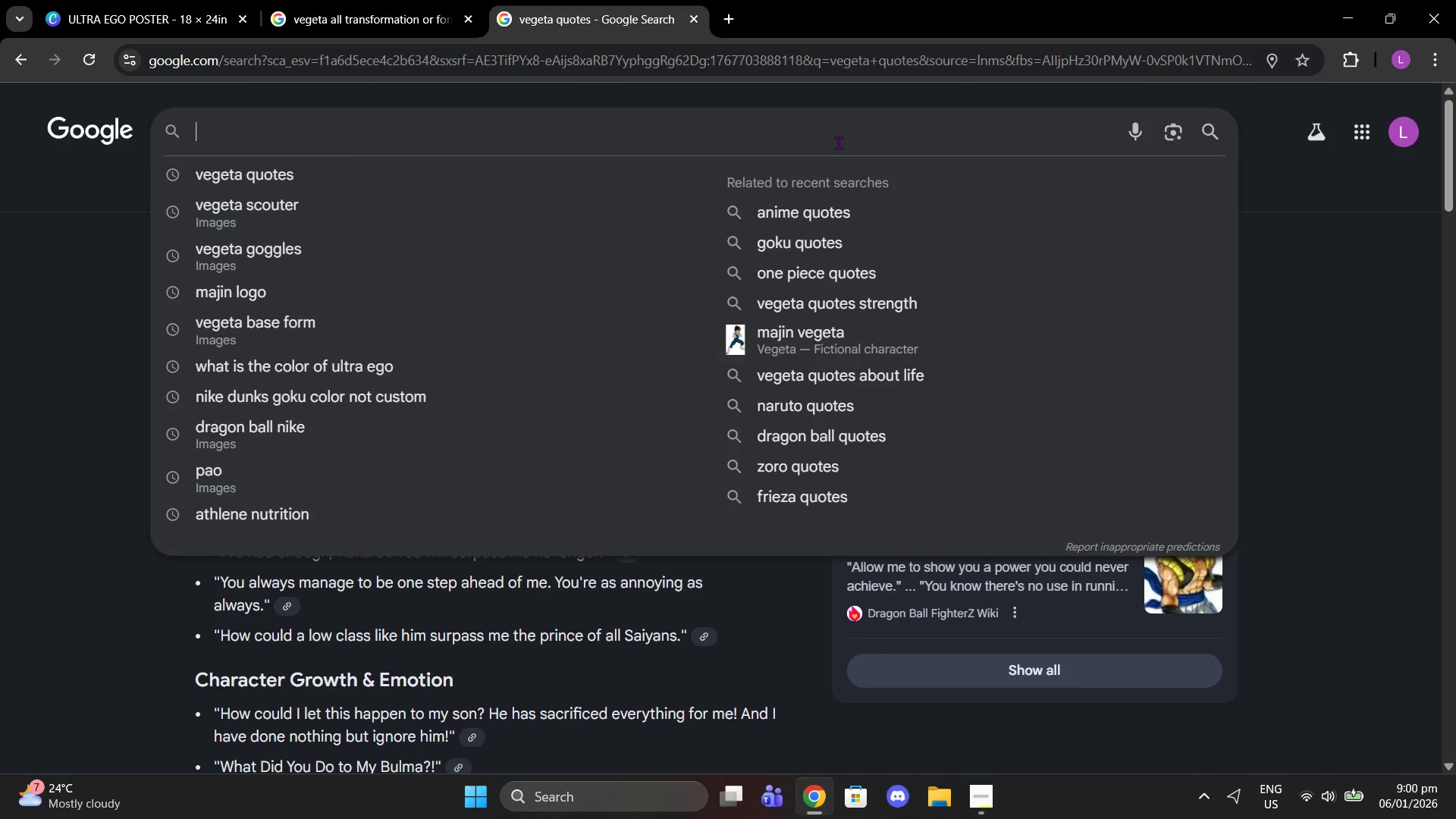 
type(vegeta graphics)
 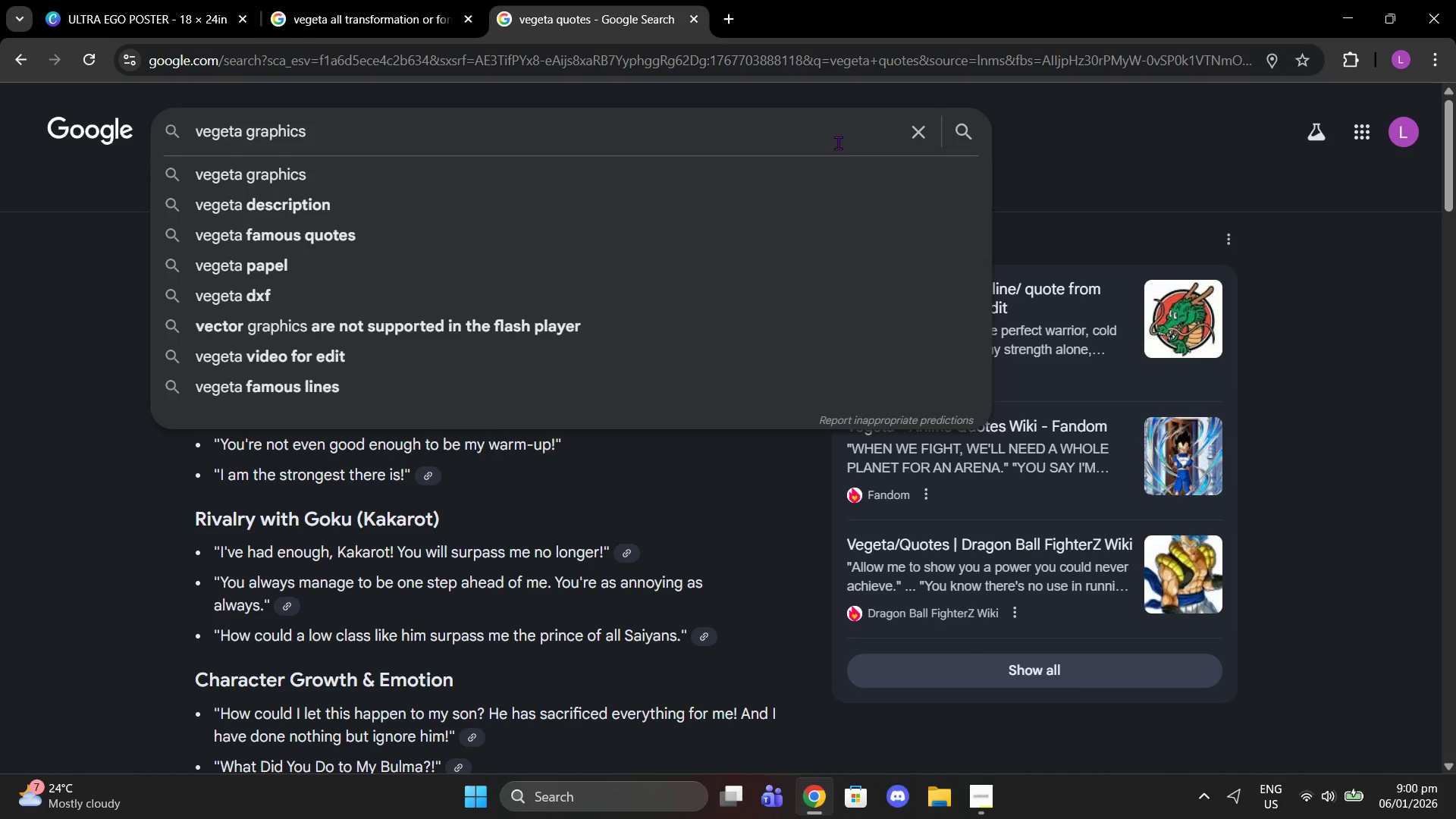 
key(Enter)
 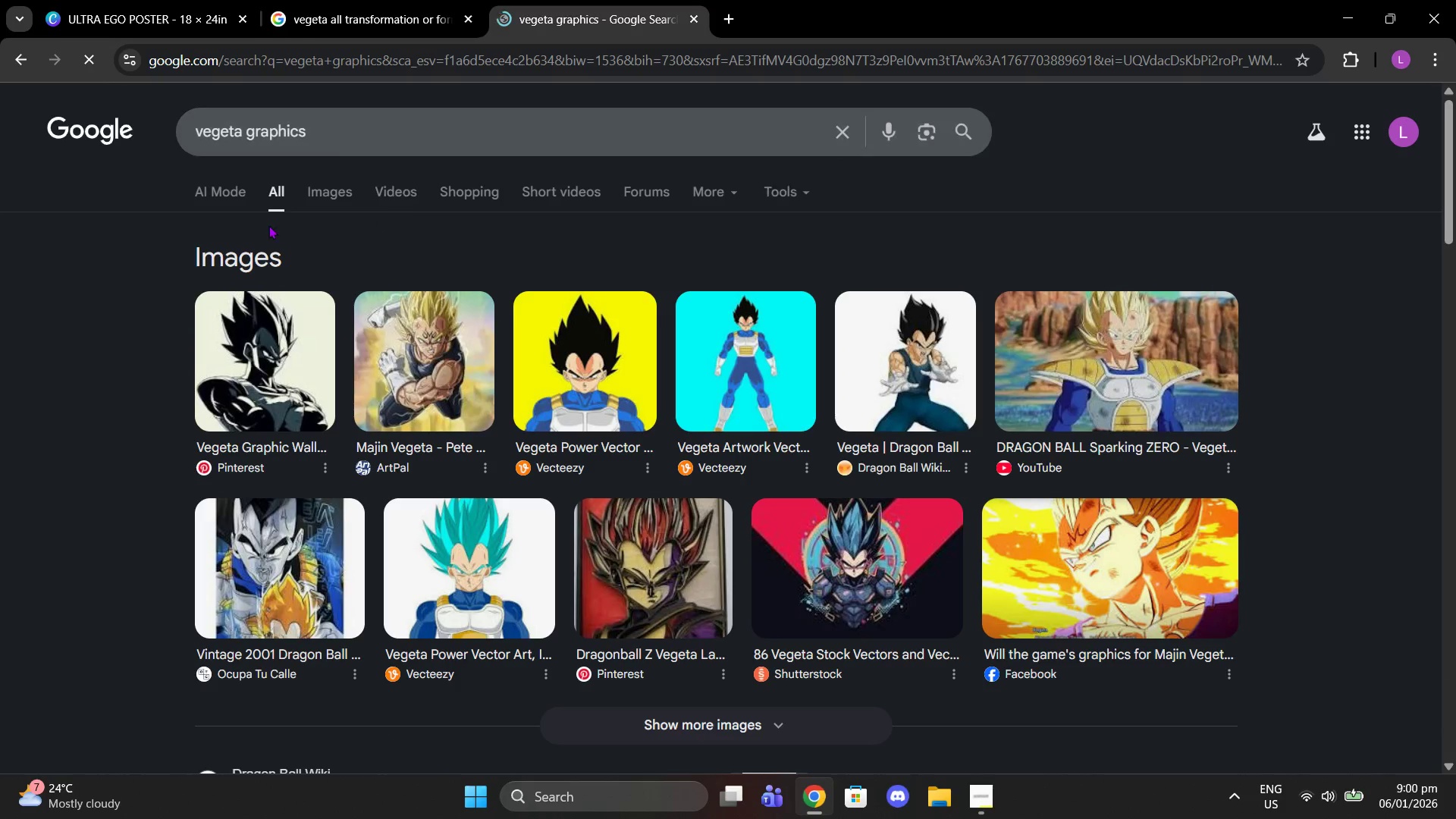 
left_click([327, 193])
 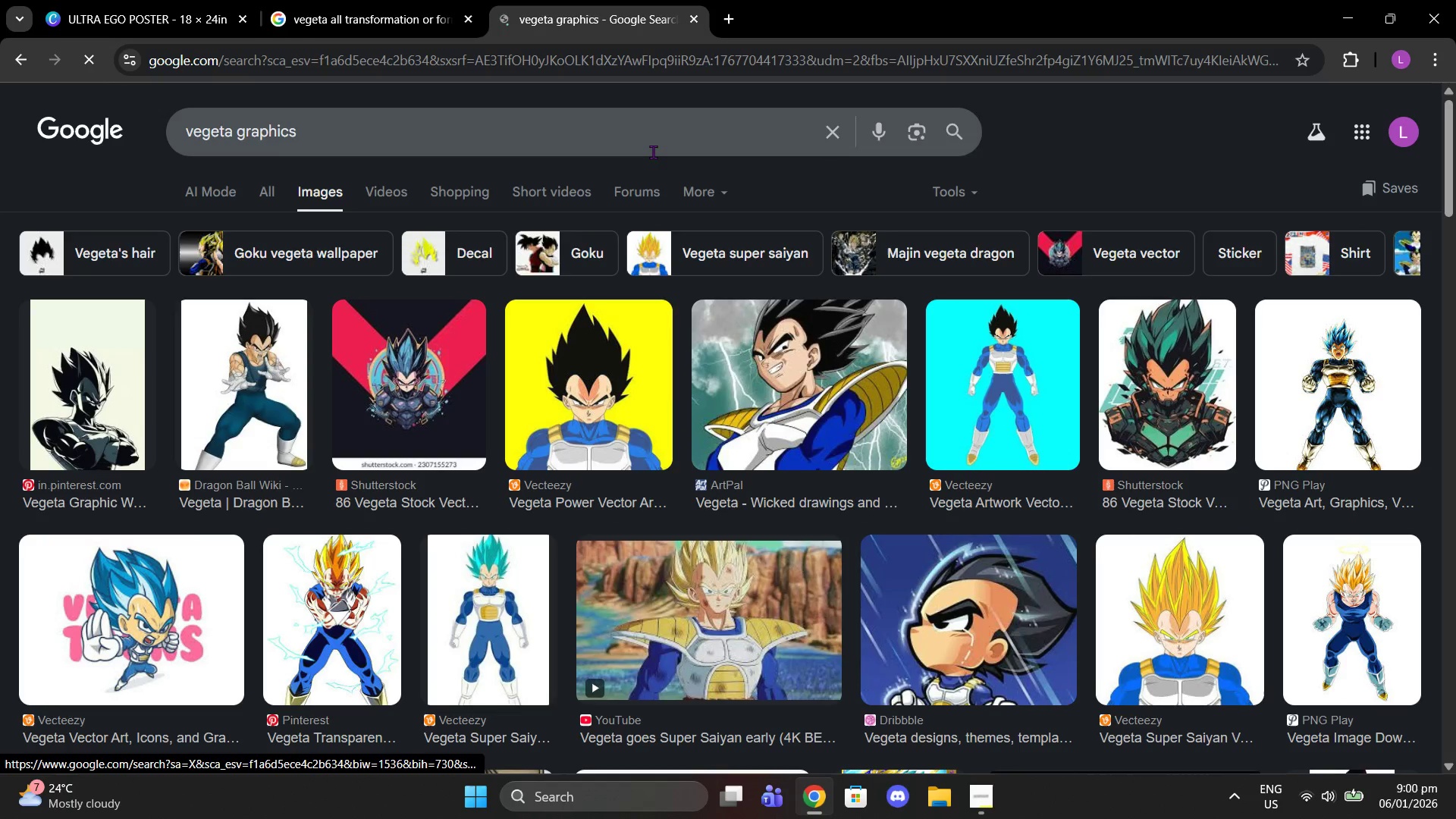 
left_click([813, 136])
 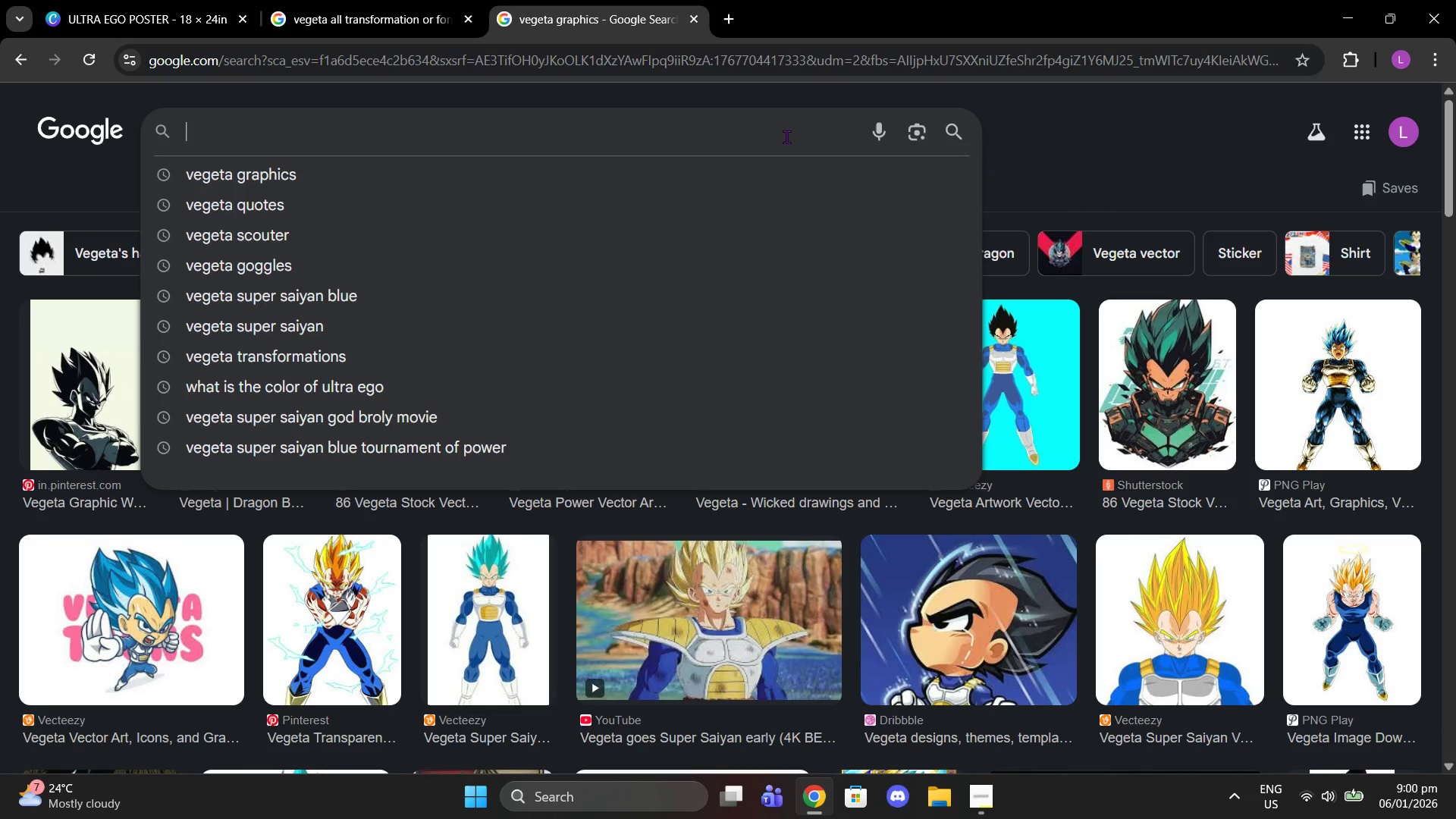 
type(final flash)
 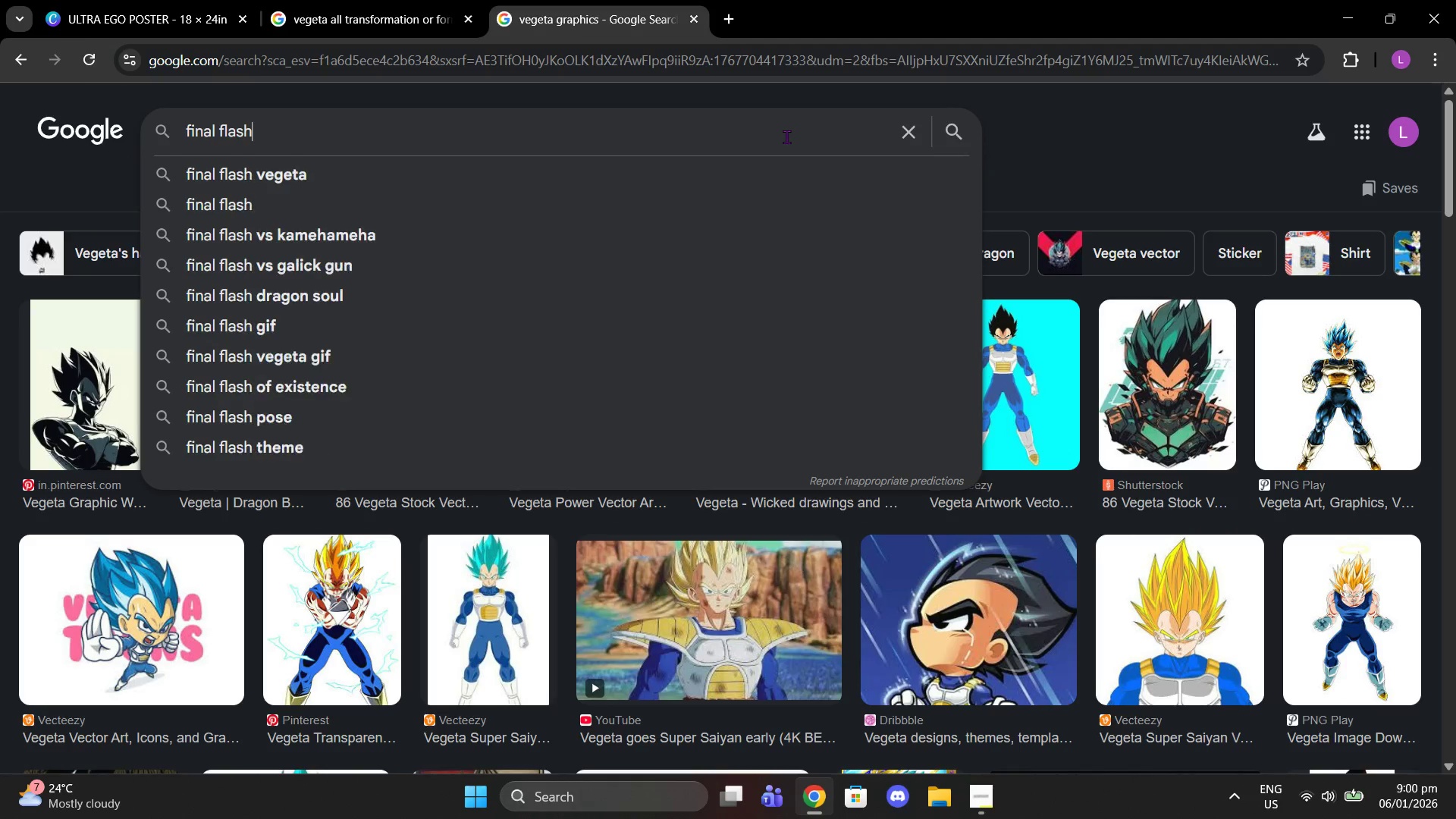 
key(Enter)
 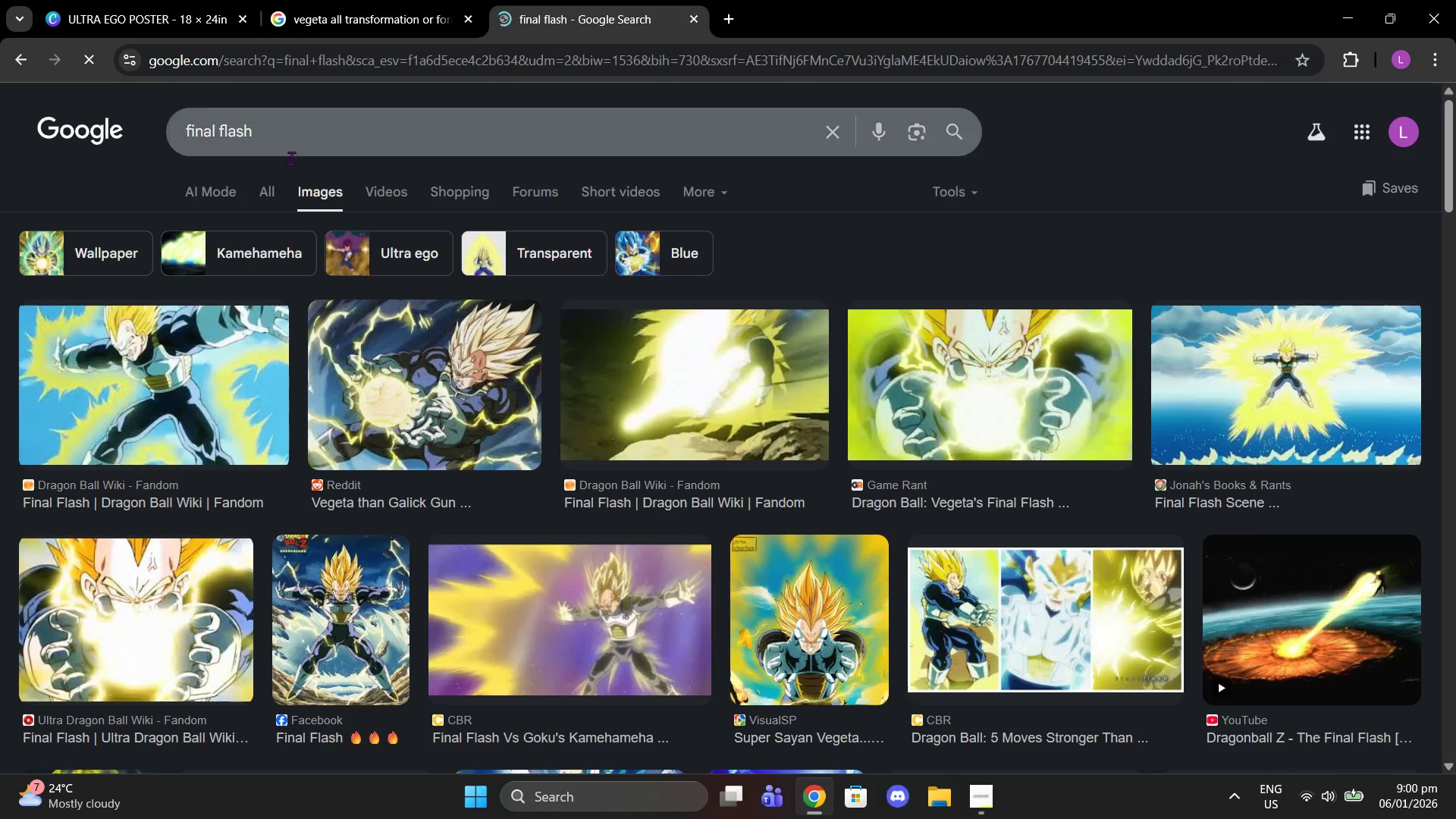 
left_click([270, 190])
 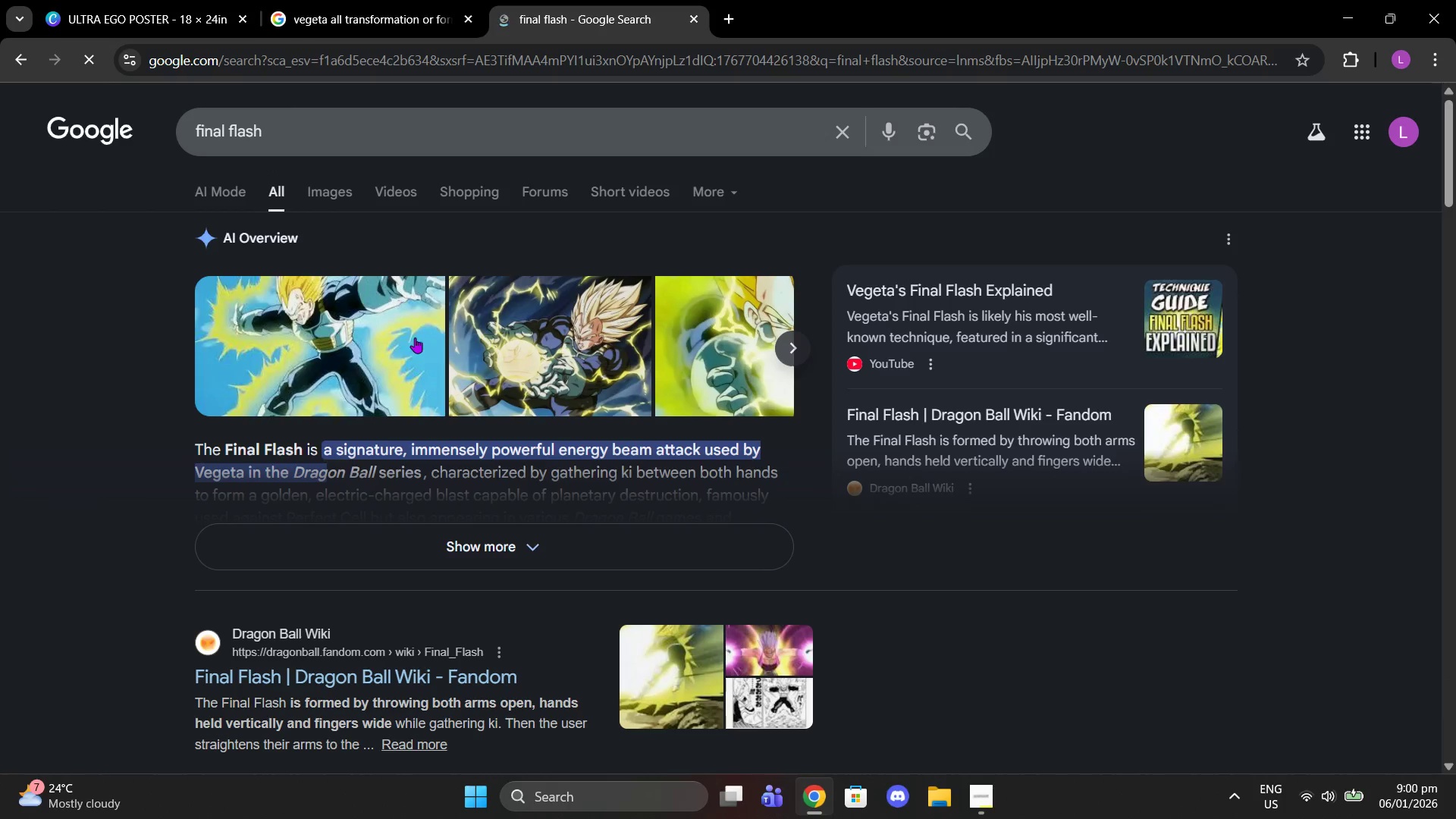 
left_click([461, 520])
 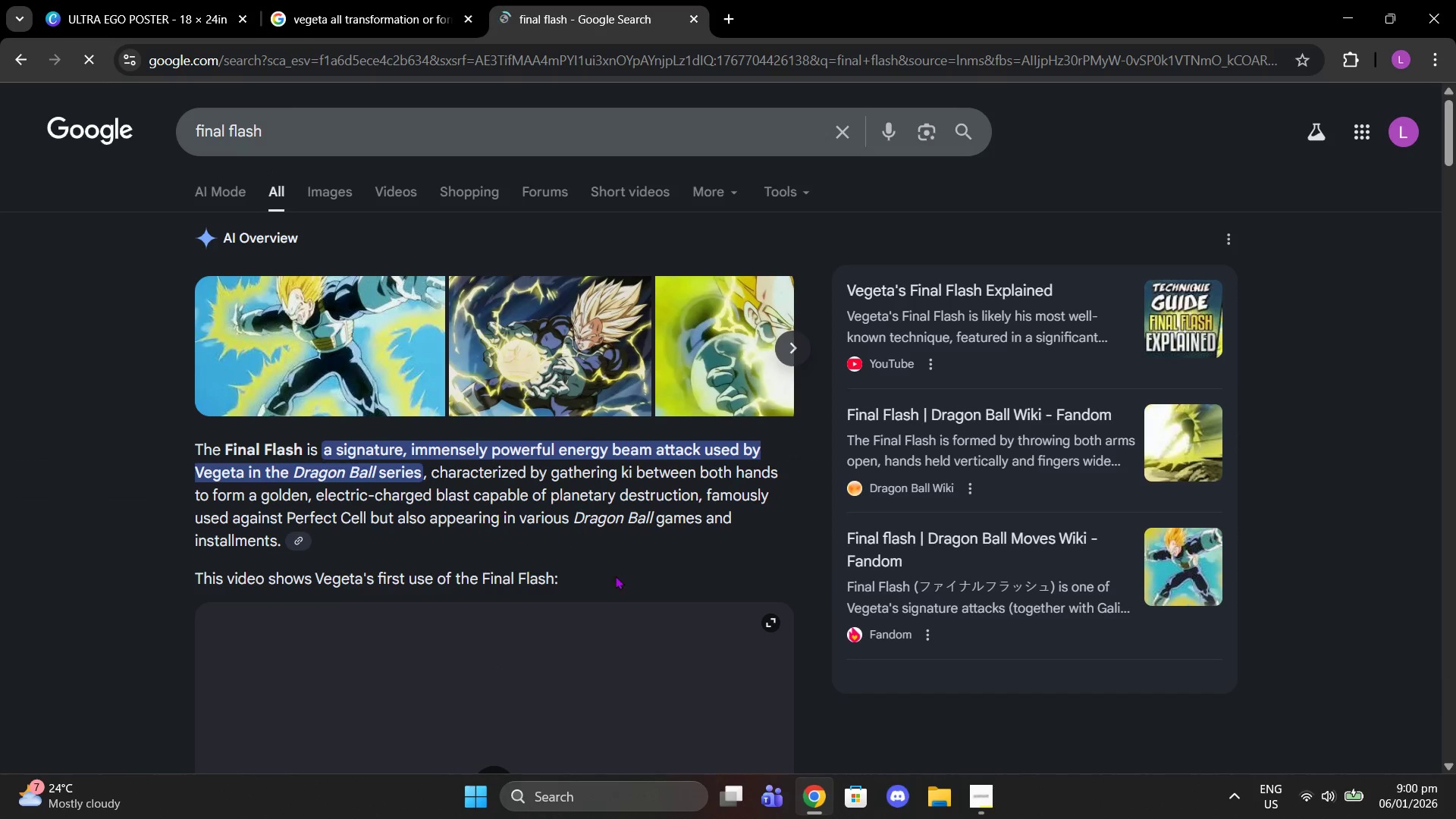 
scroll: coordinate [718, 569], scroll_direction: down, amount: 9.0
 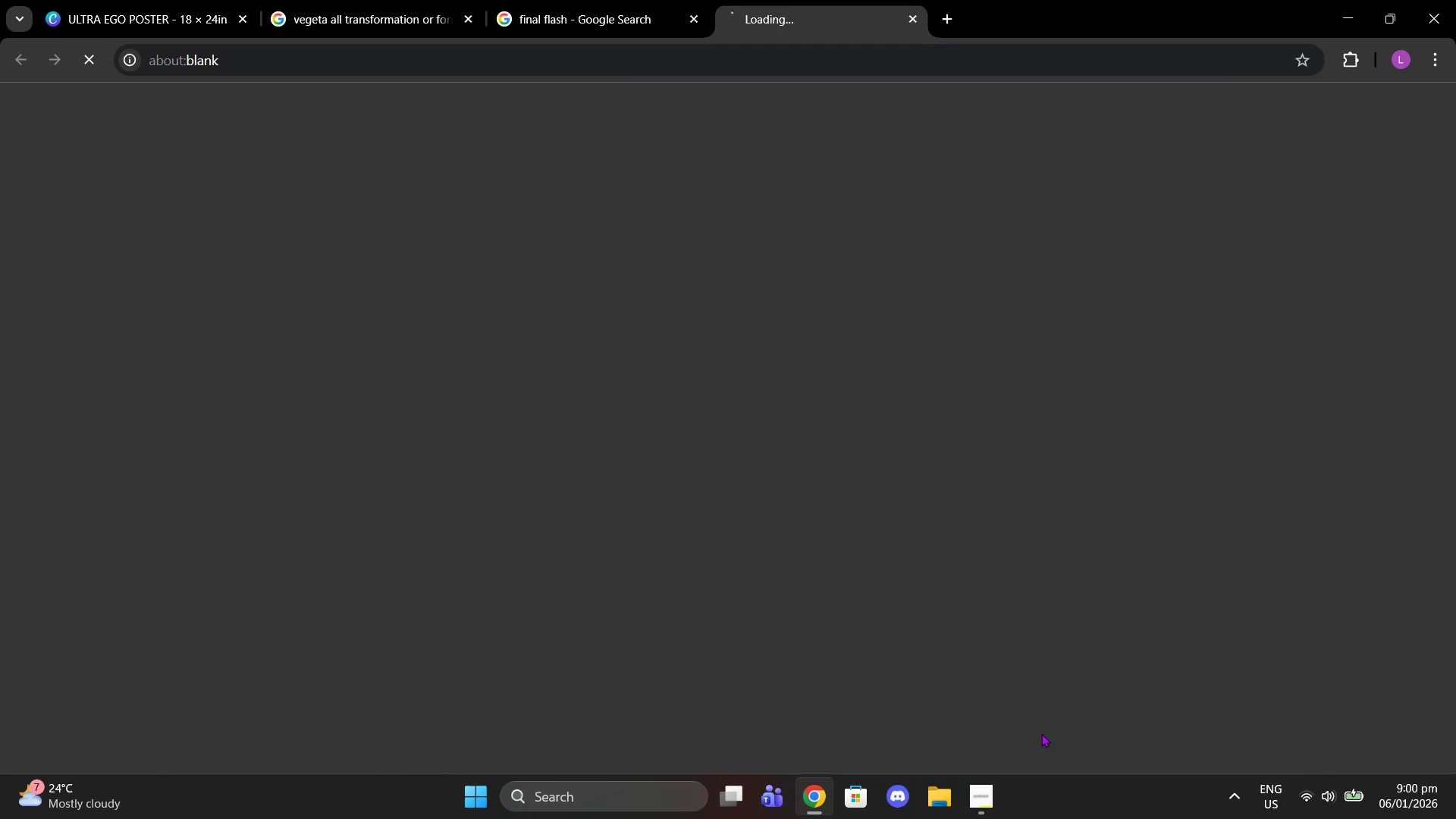 
left_click([915, 17])
 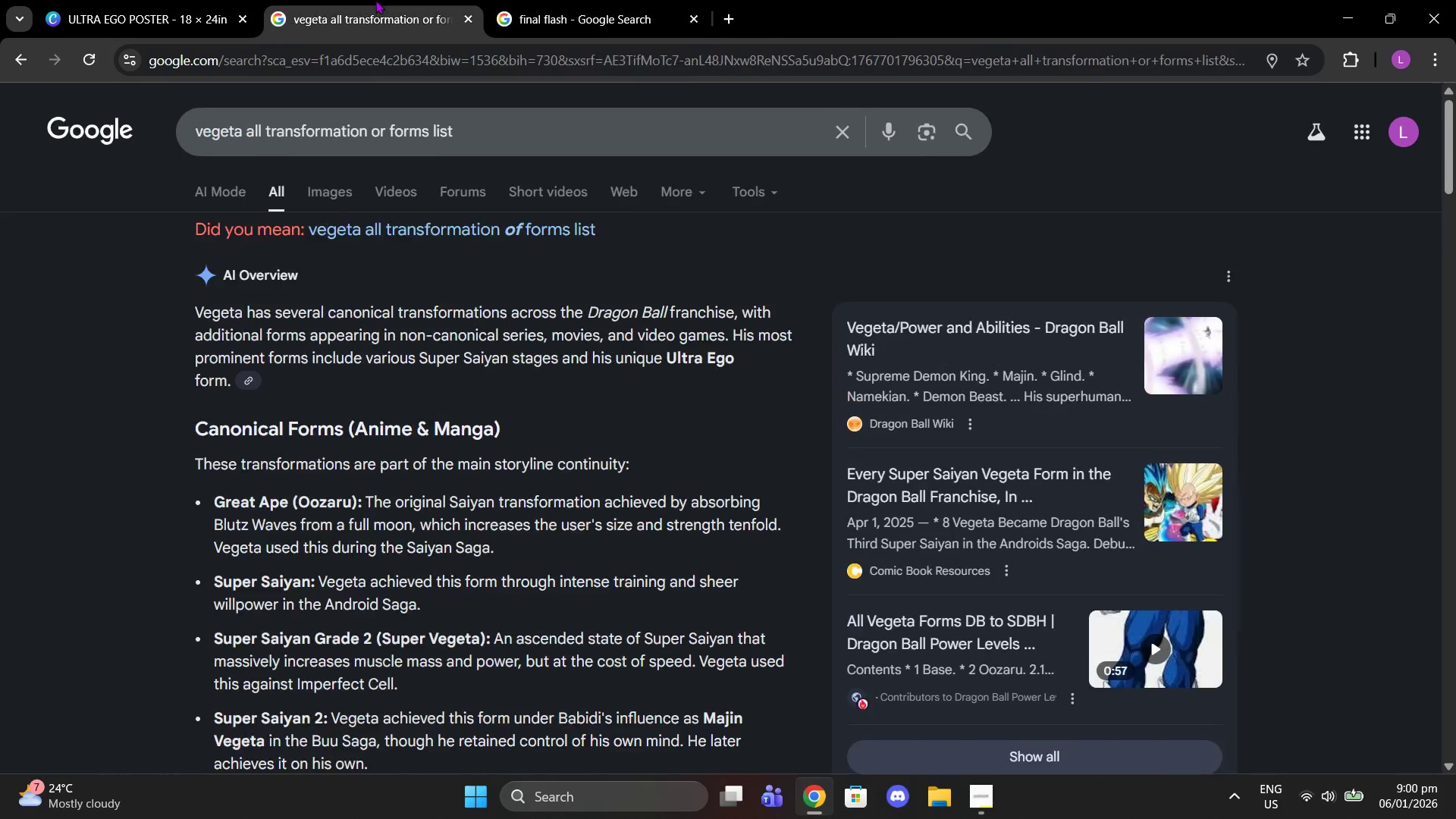 
double_click([52, 0])
 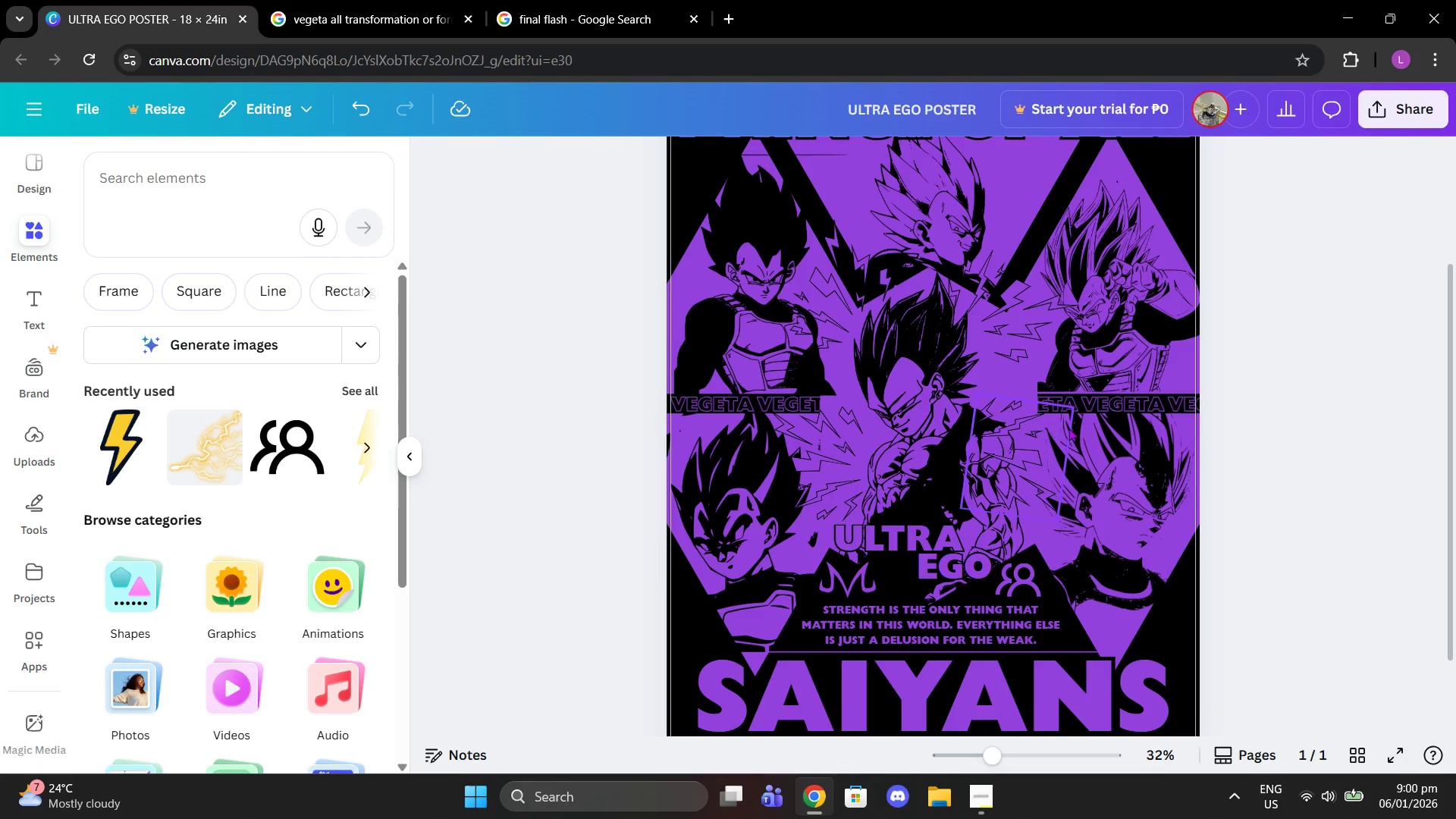 
left_click([1423, 540])
 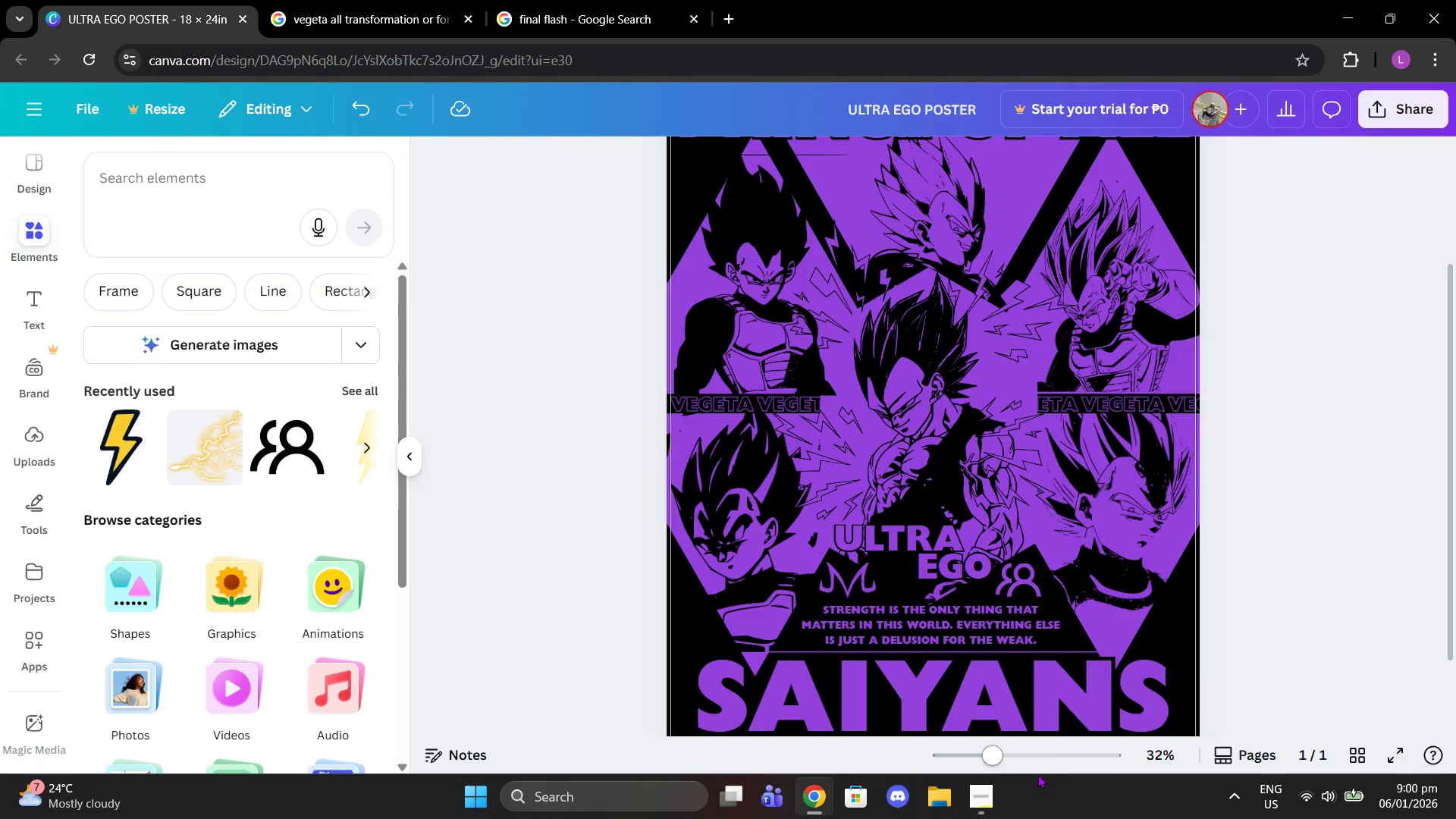 
left_click_drag(start_coordinate=[1002, 756], to_coordinate=[984, 756])
 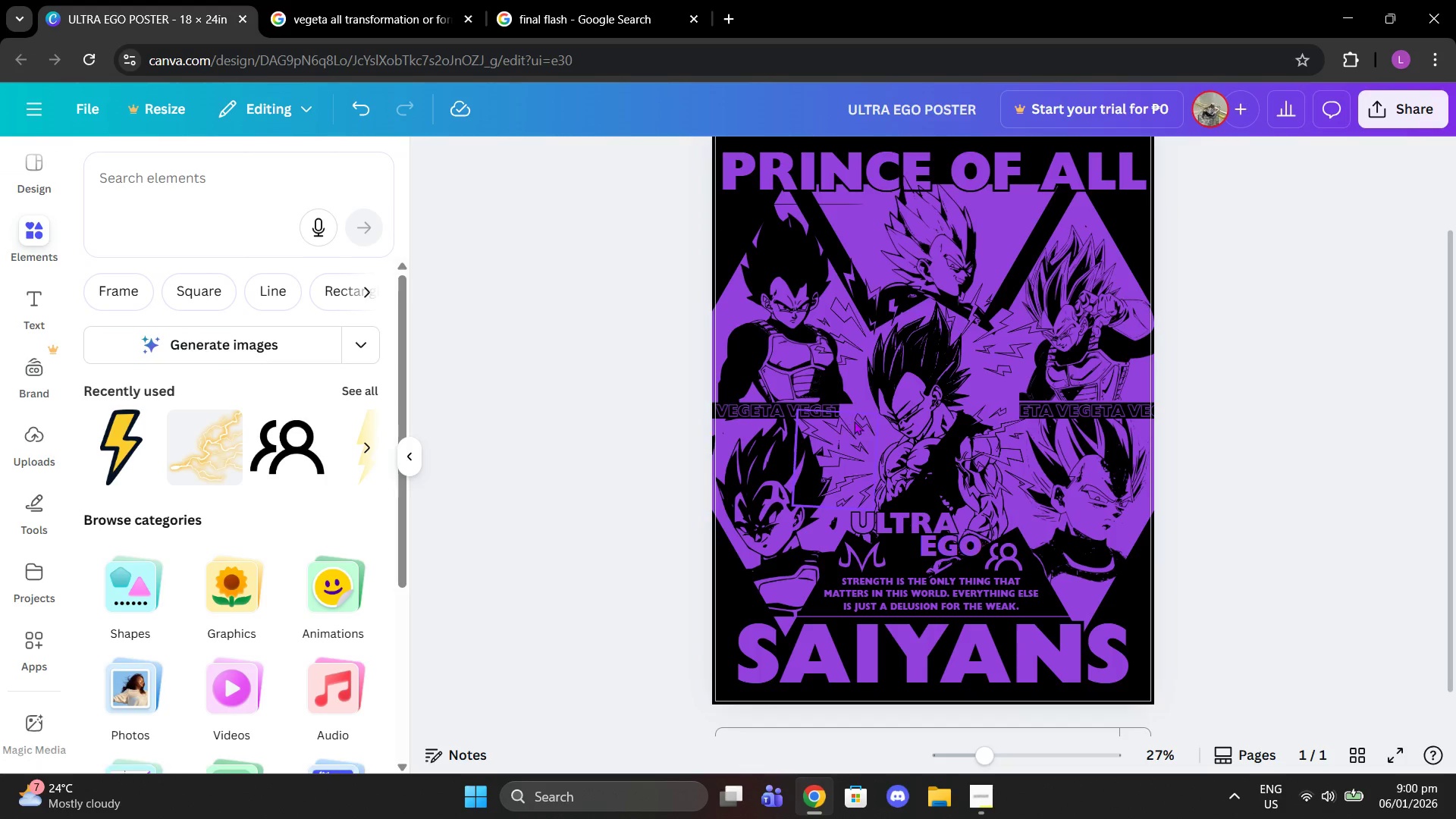 
left_click([855, 421])
 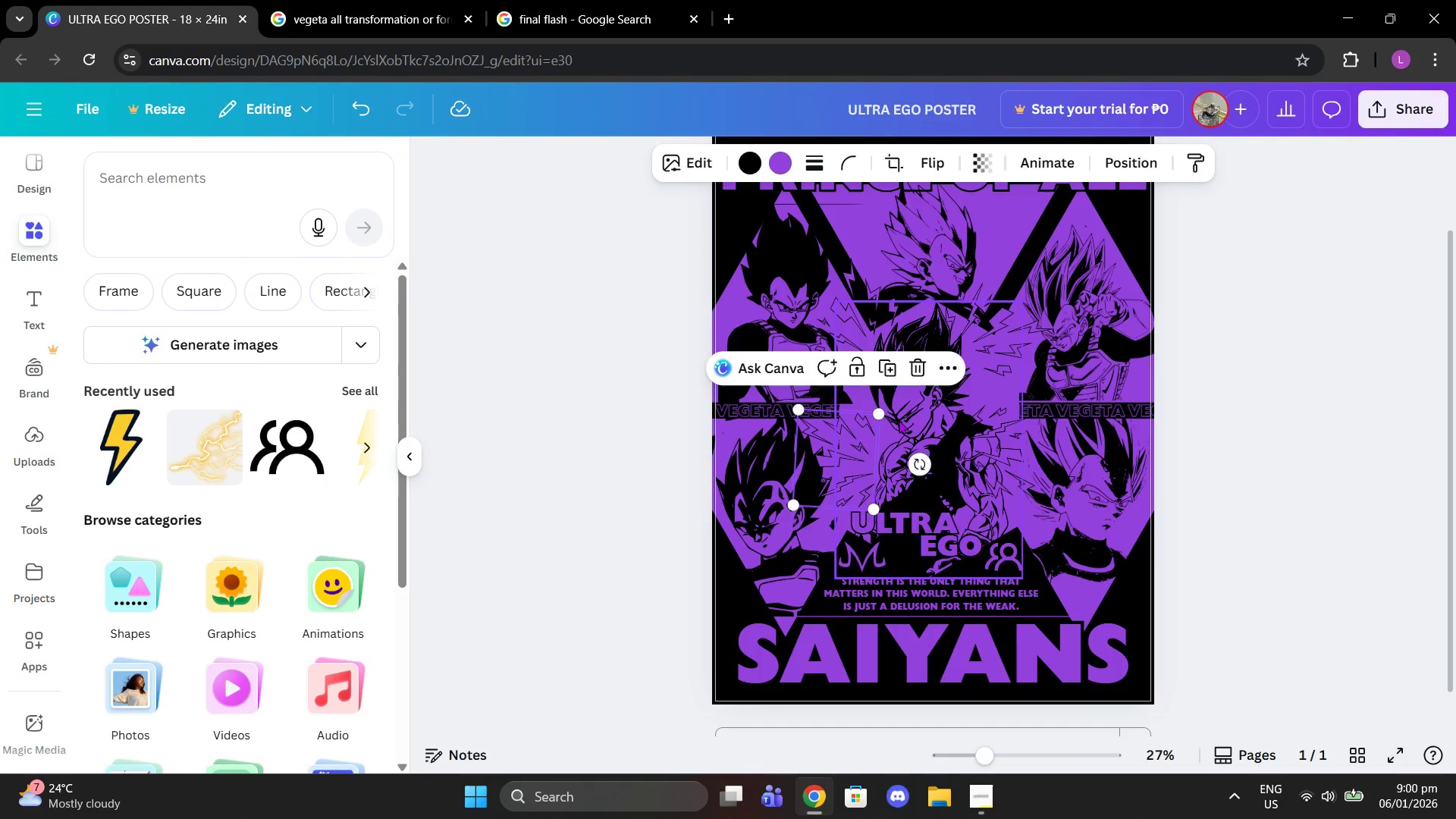 
left_click([899, 420])
 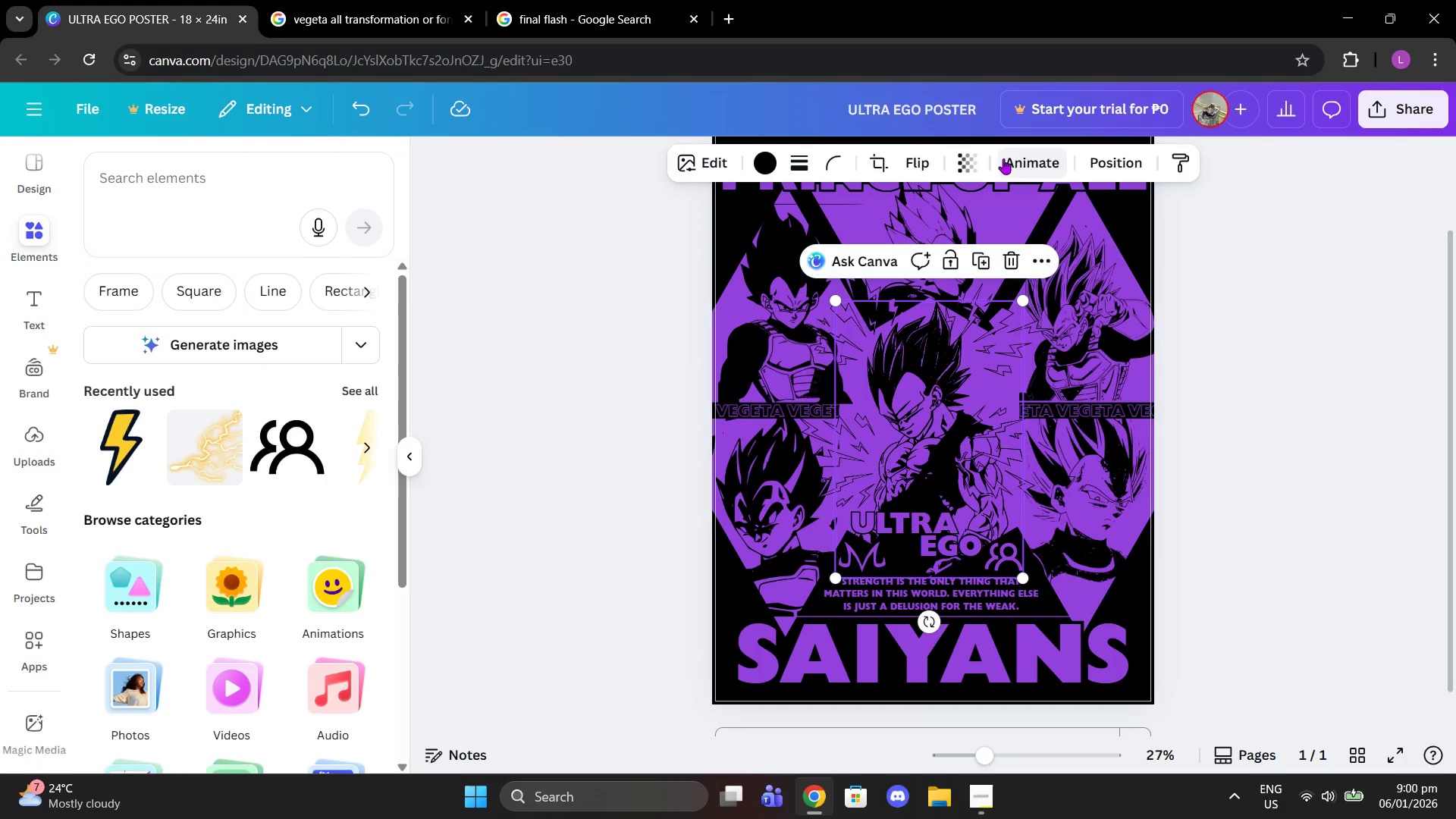 
left_click([764, 158])
 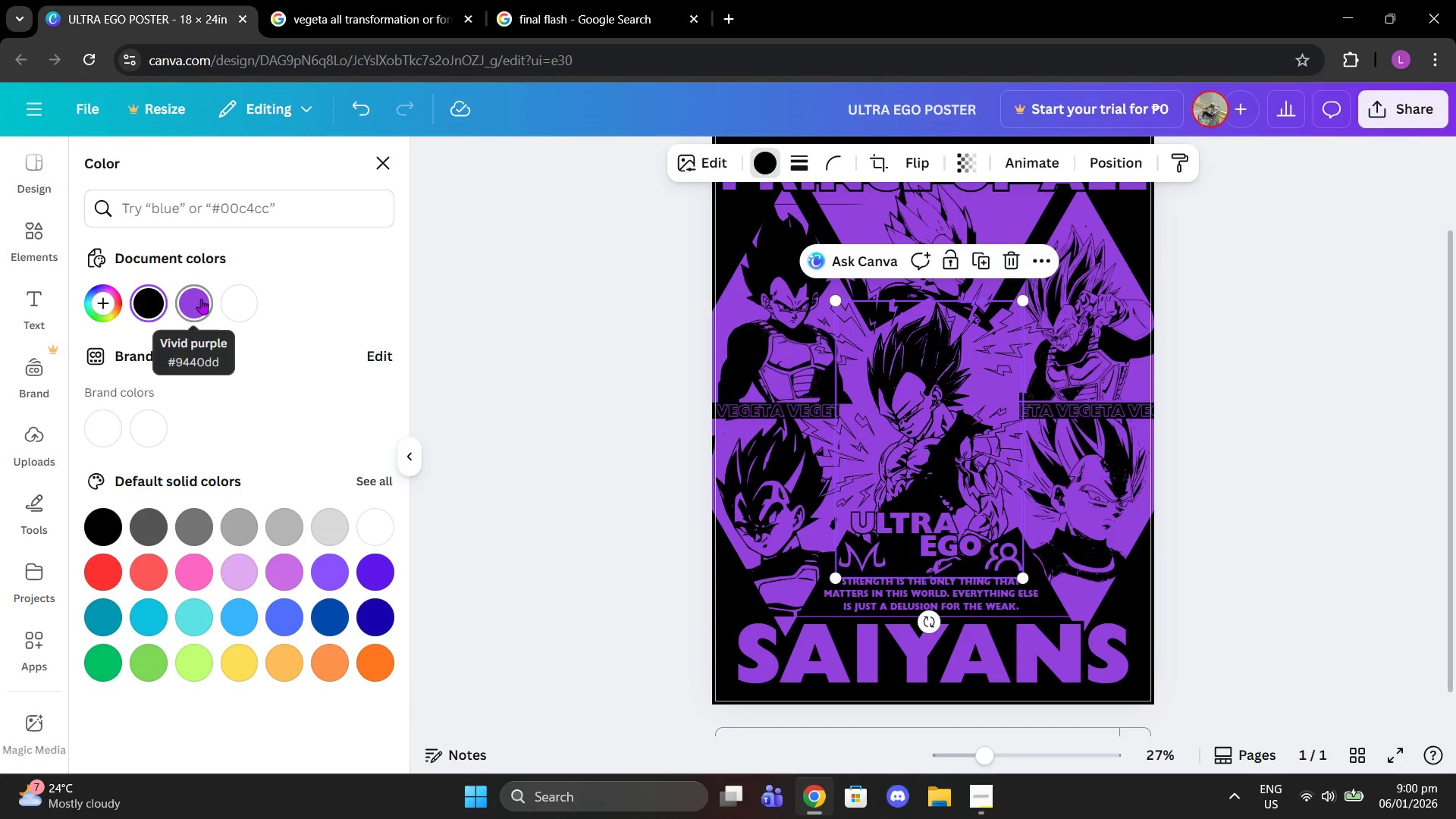 
left_click([201, 299])
 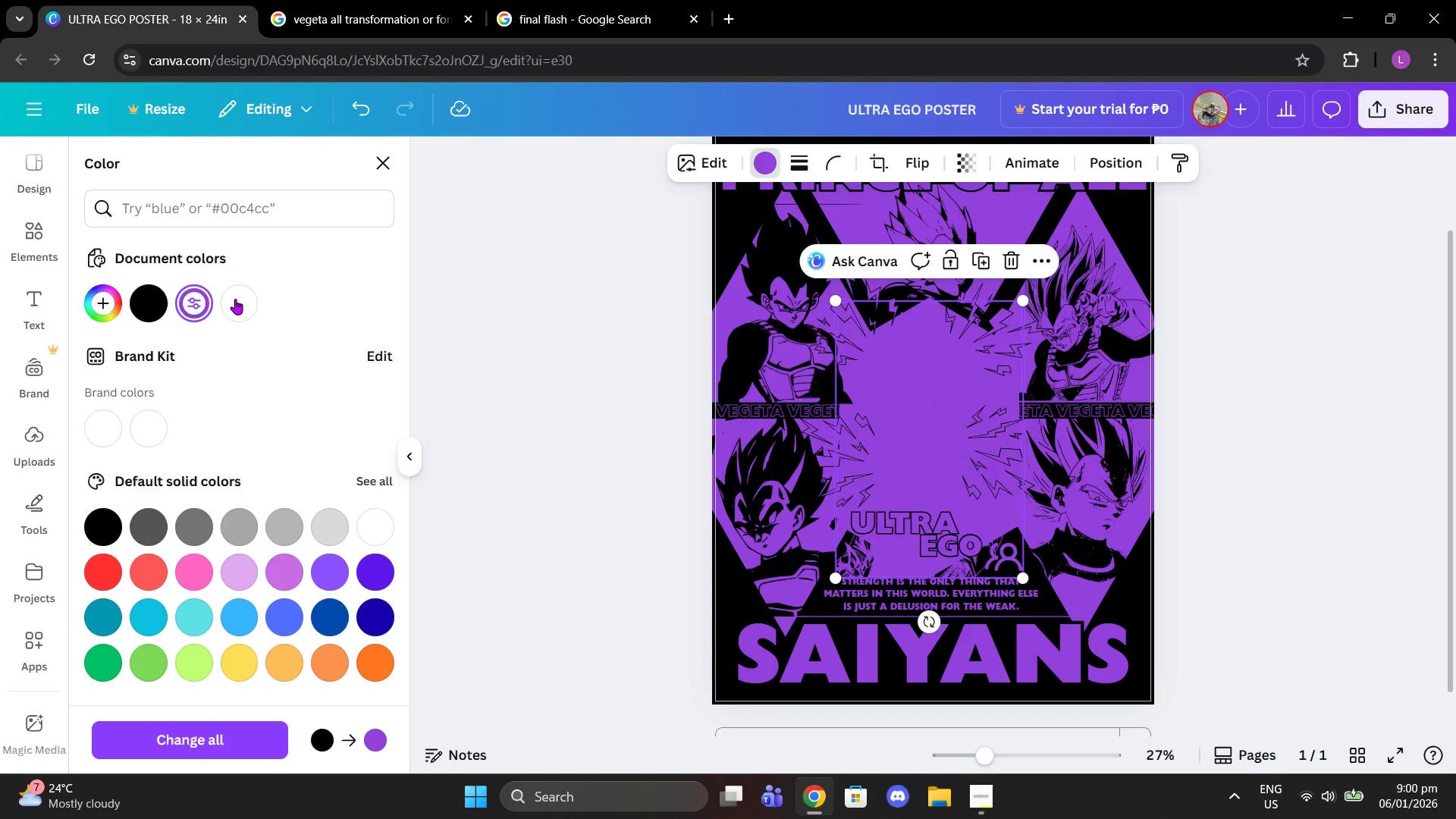 
left_click([235, 299])
 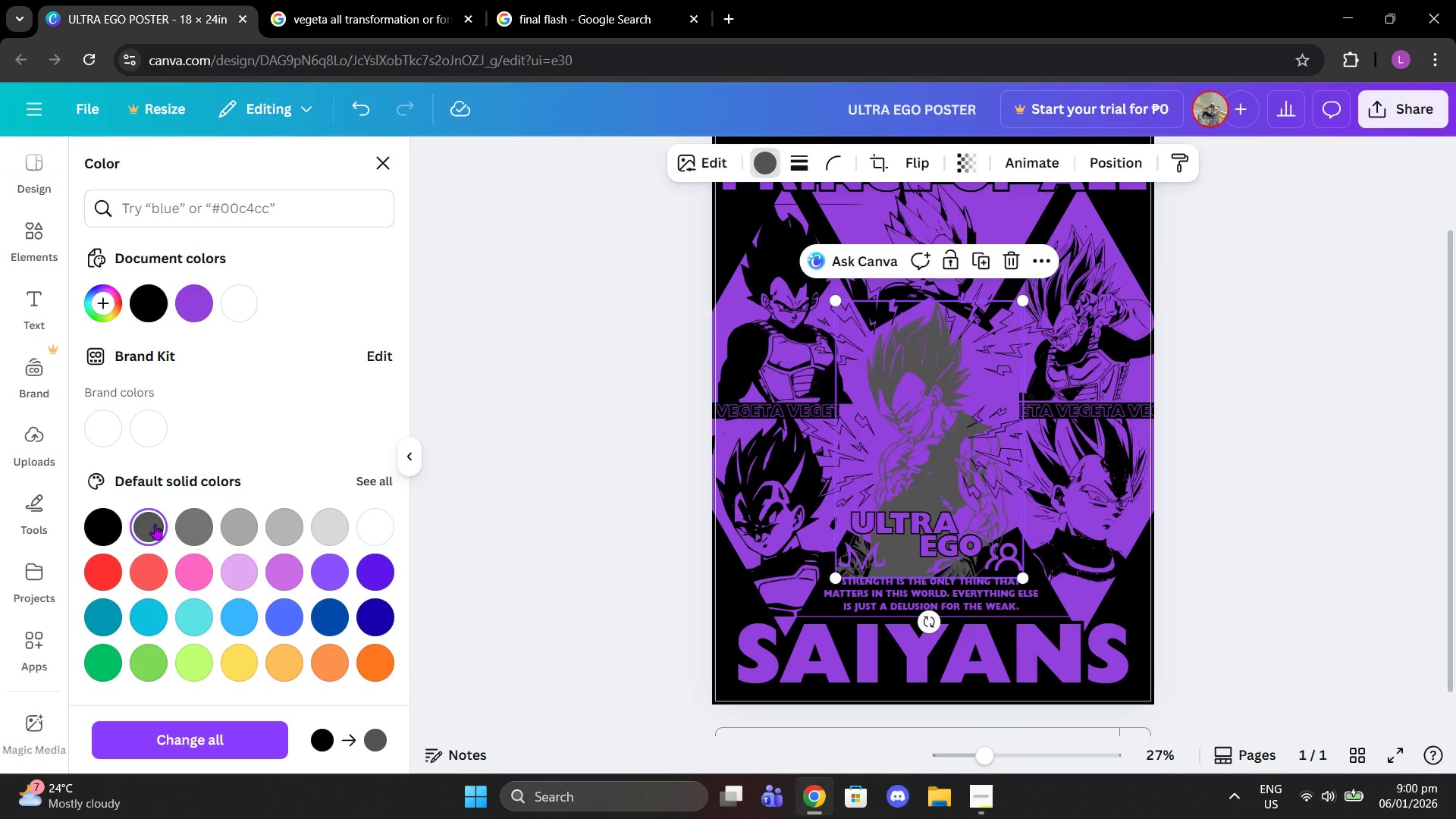 
left_click([115, 515])
 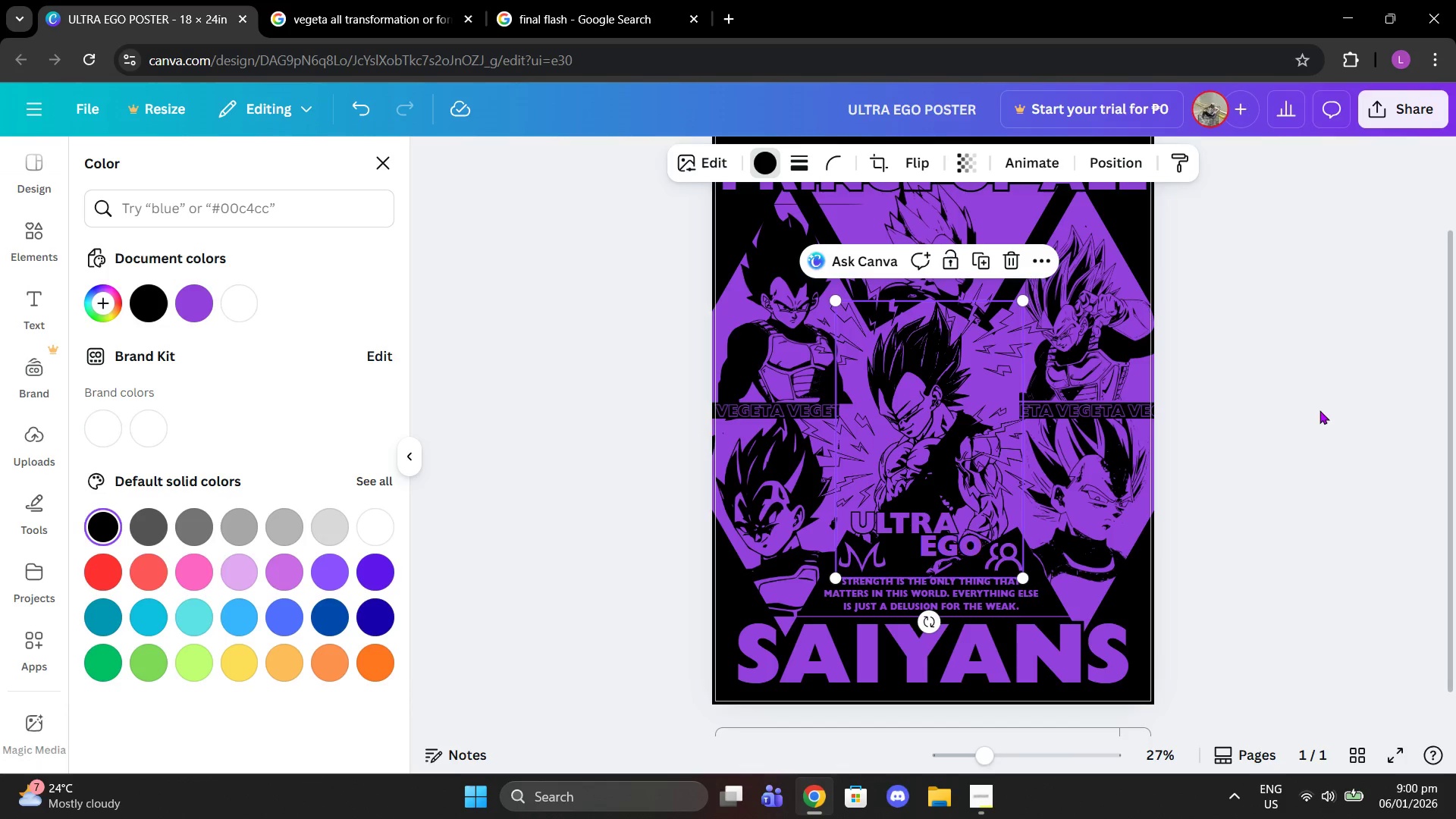 
left_click([1359, 404])
 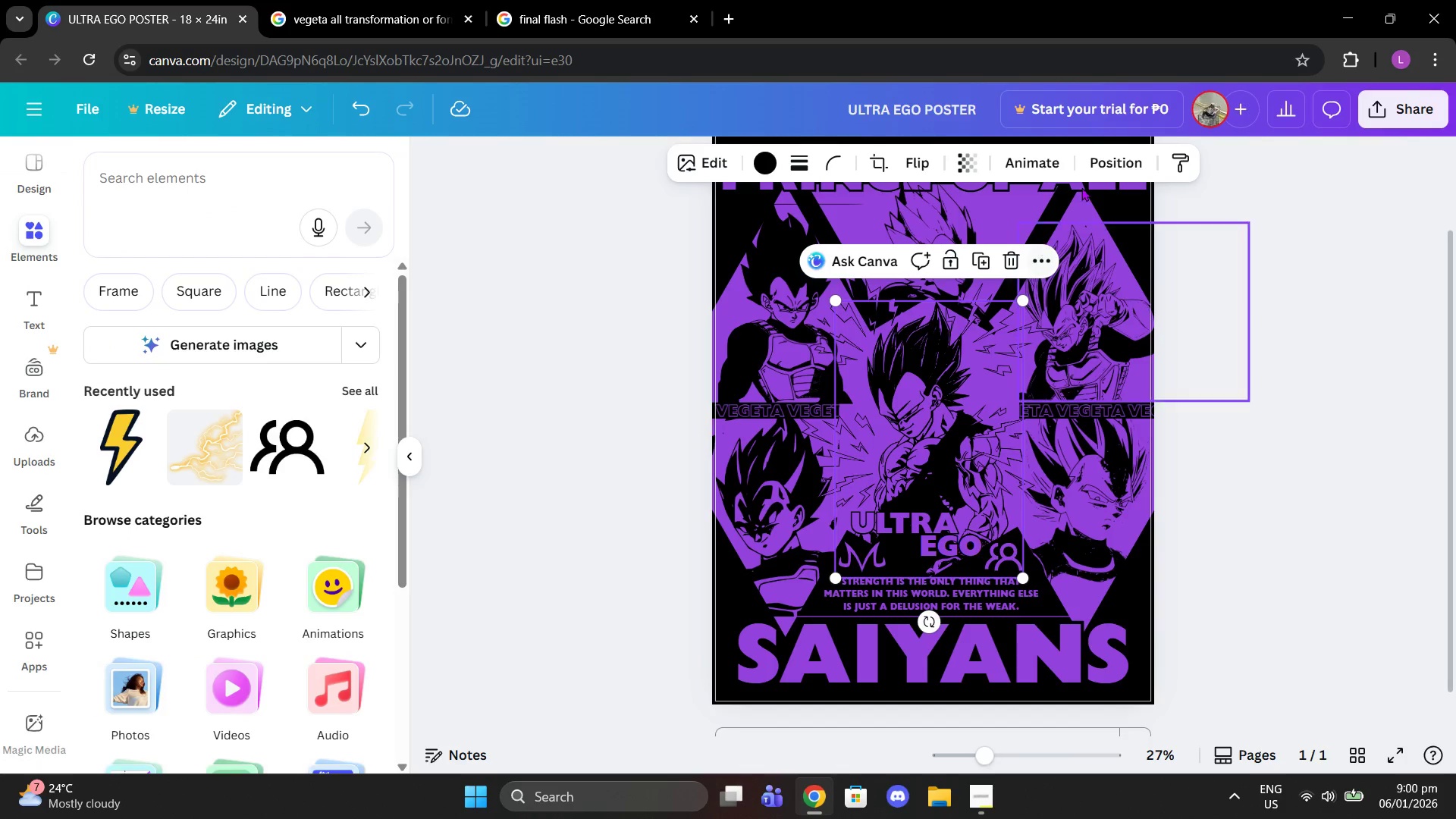 
left_click([1107, 149])
 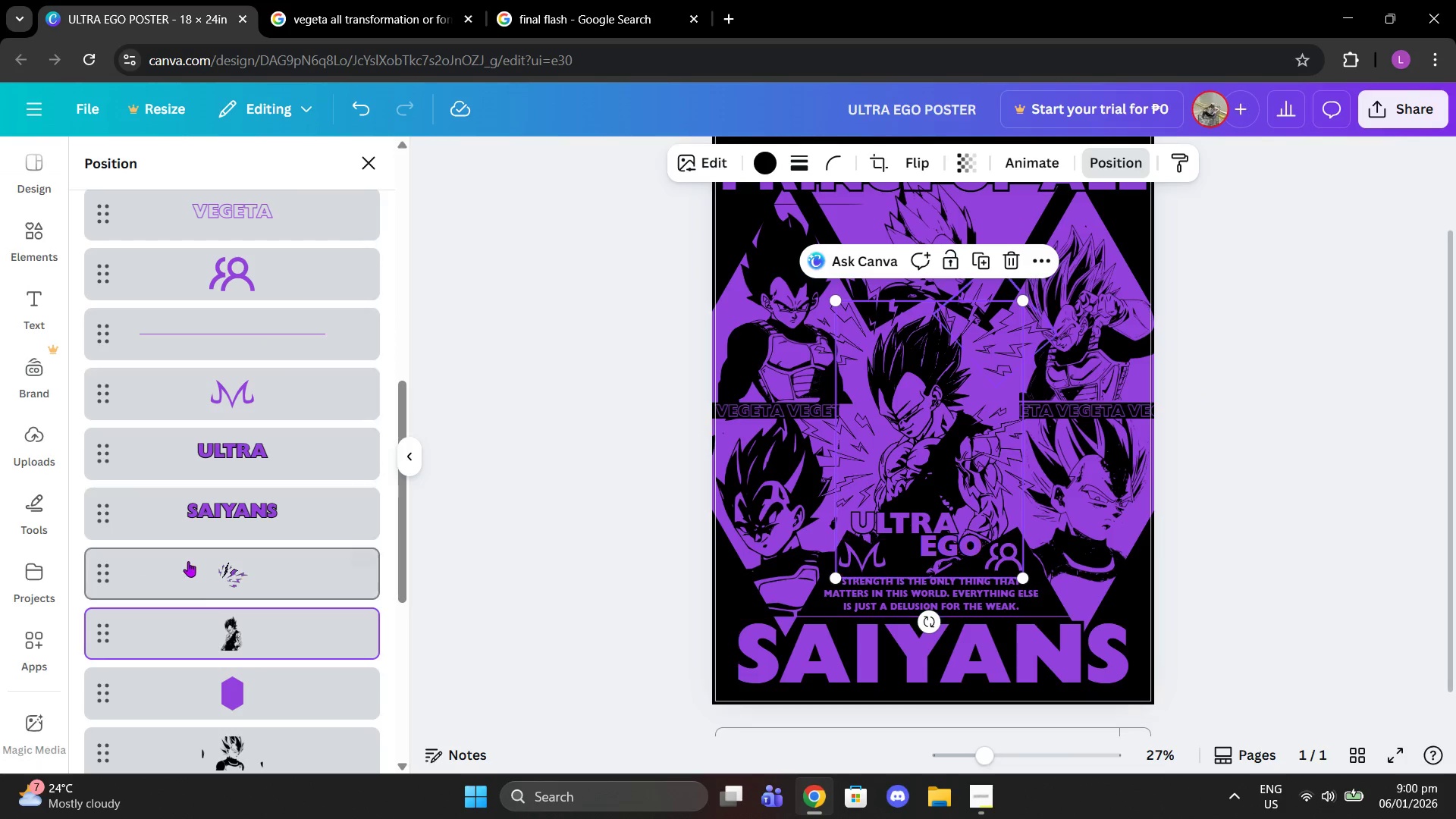 
left_click([264, 704])
 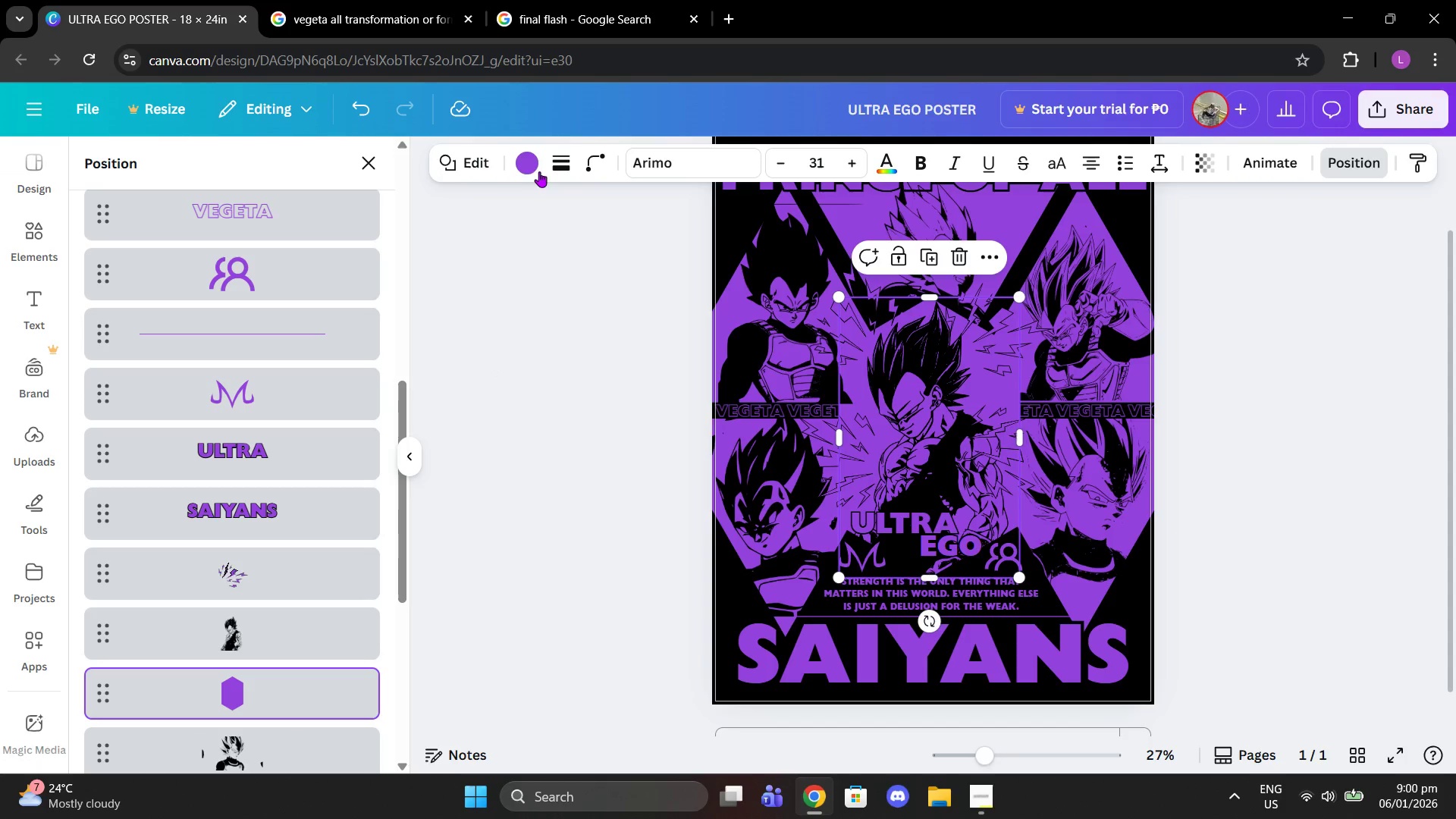 
left_click([531, 167])
 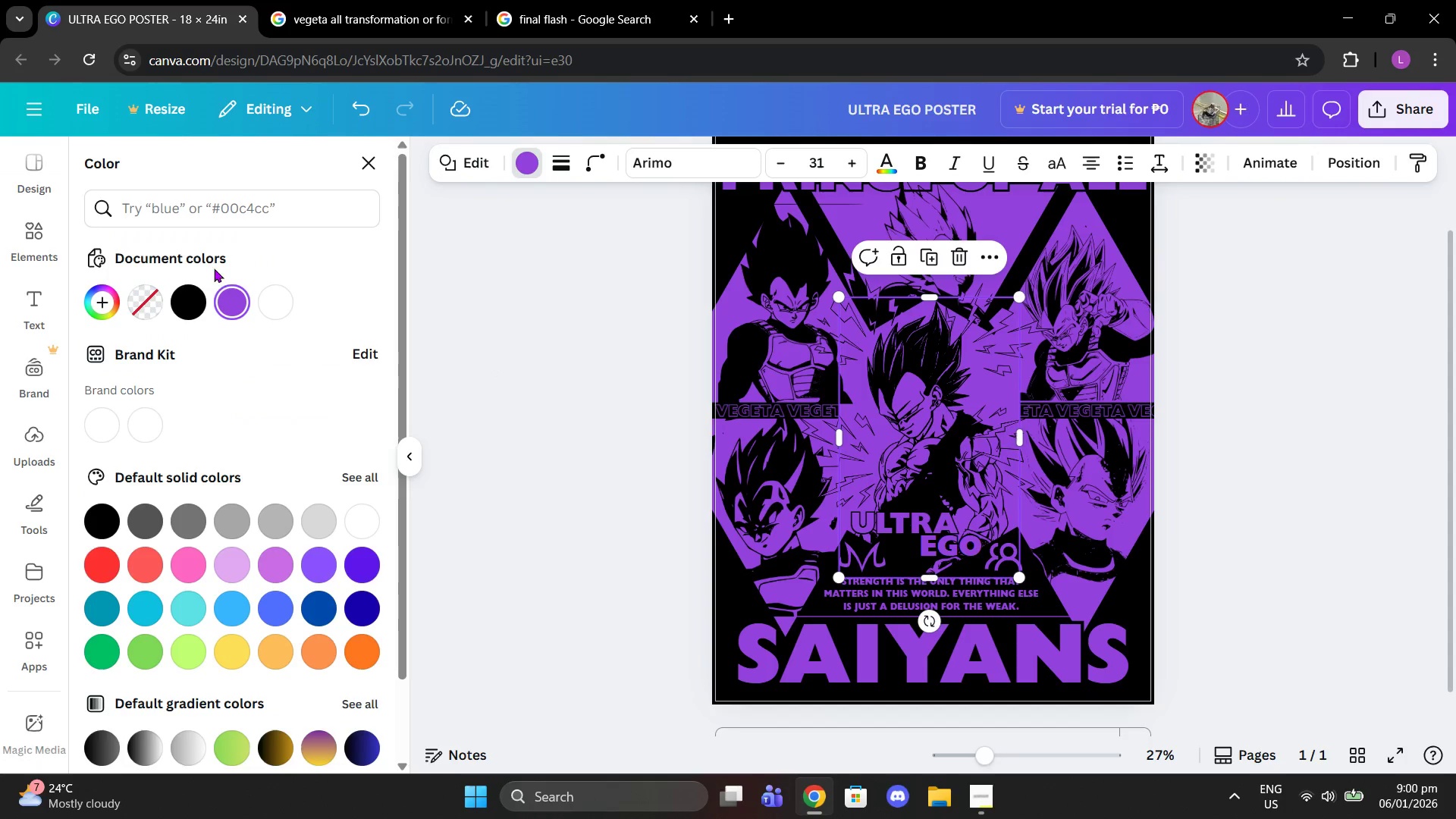 
left_click([200, 294])
 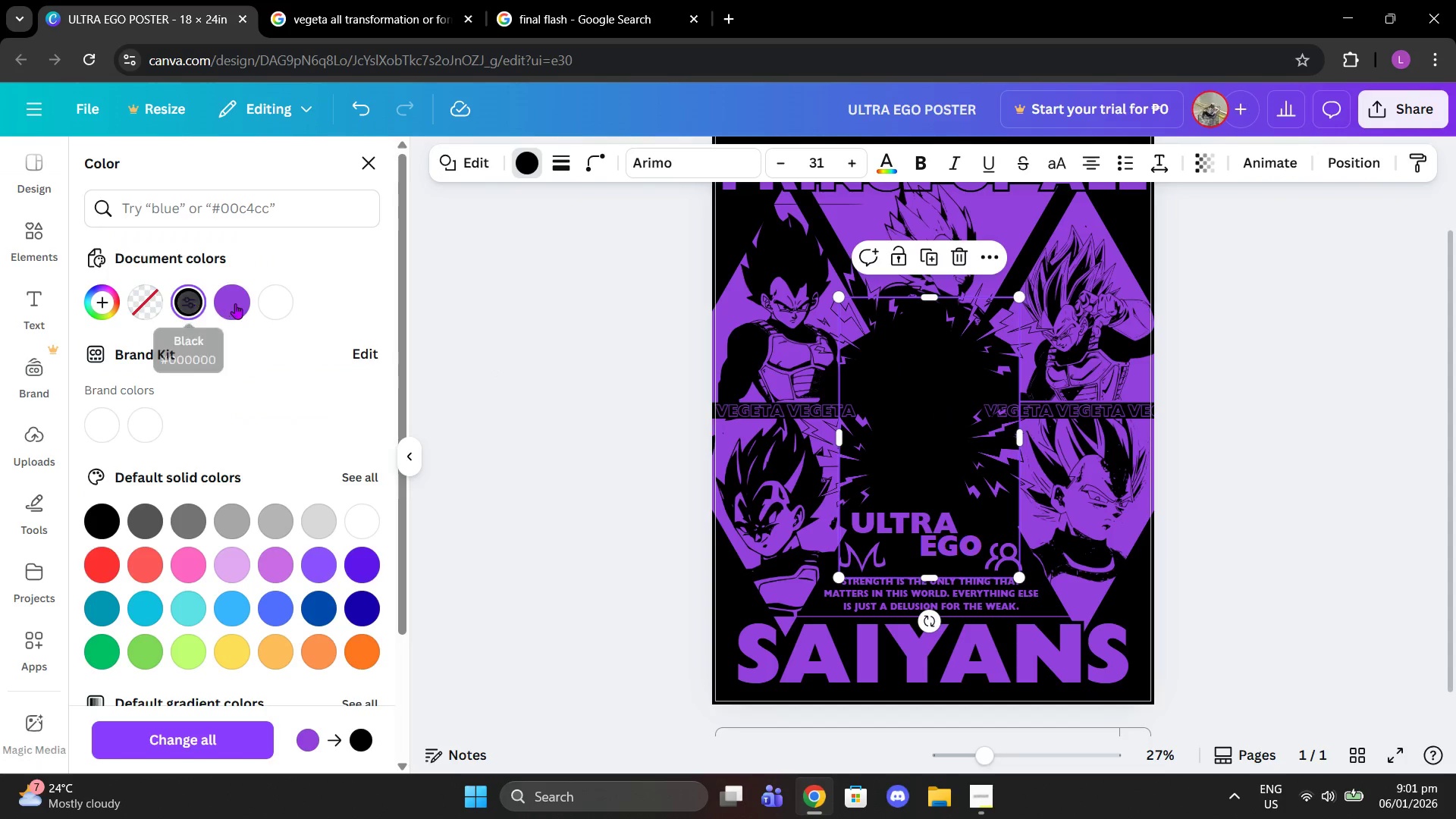 
left_click([237, 304])
 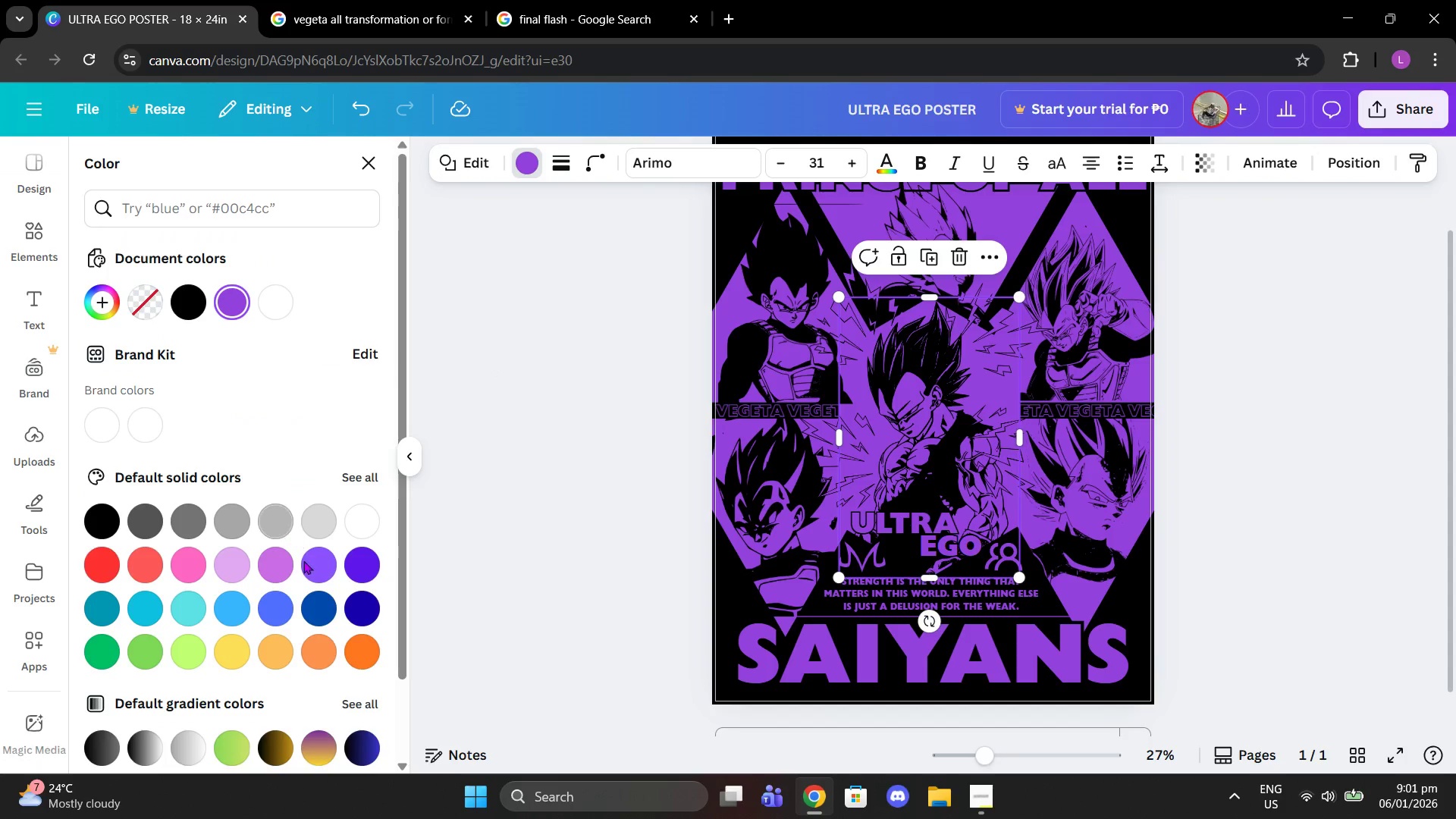 
left_click([316, 563])
 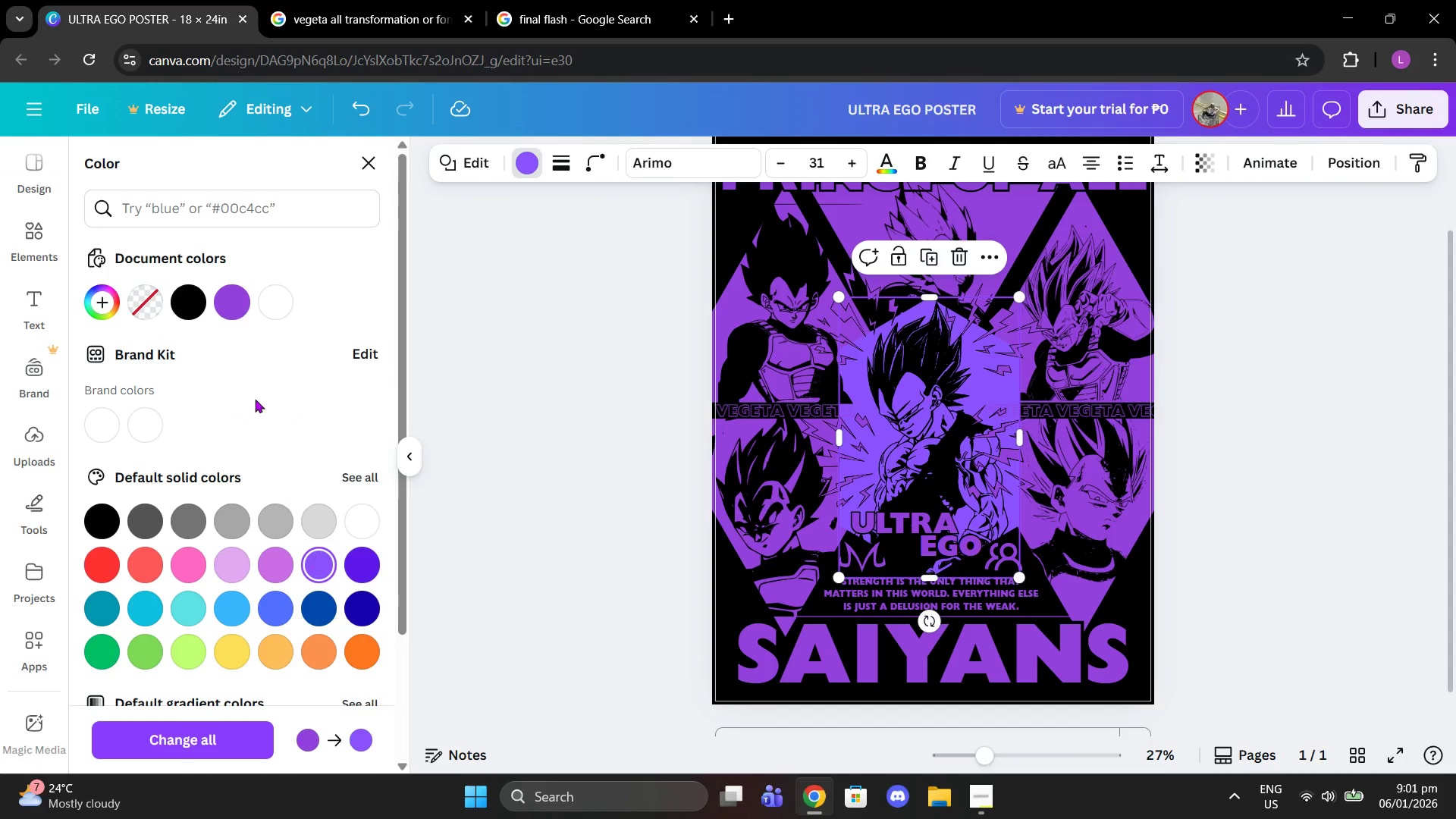 
left_click([237, 312])
 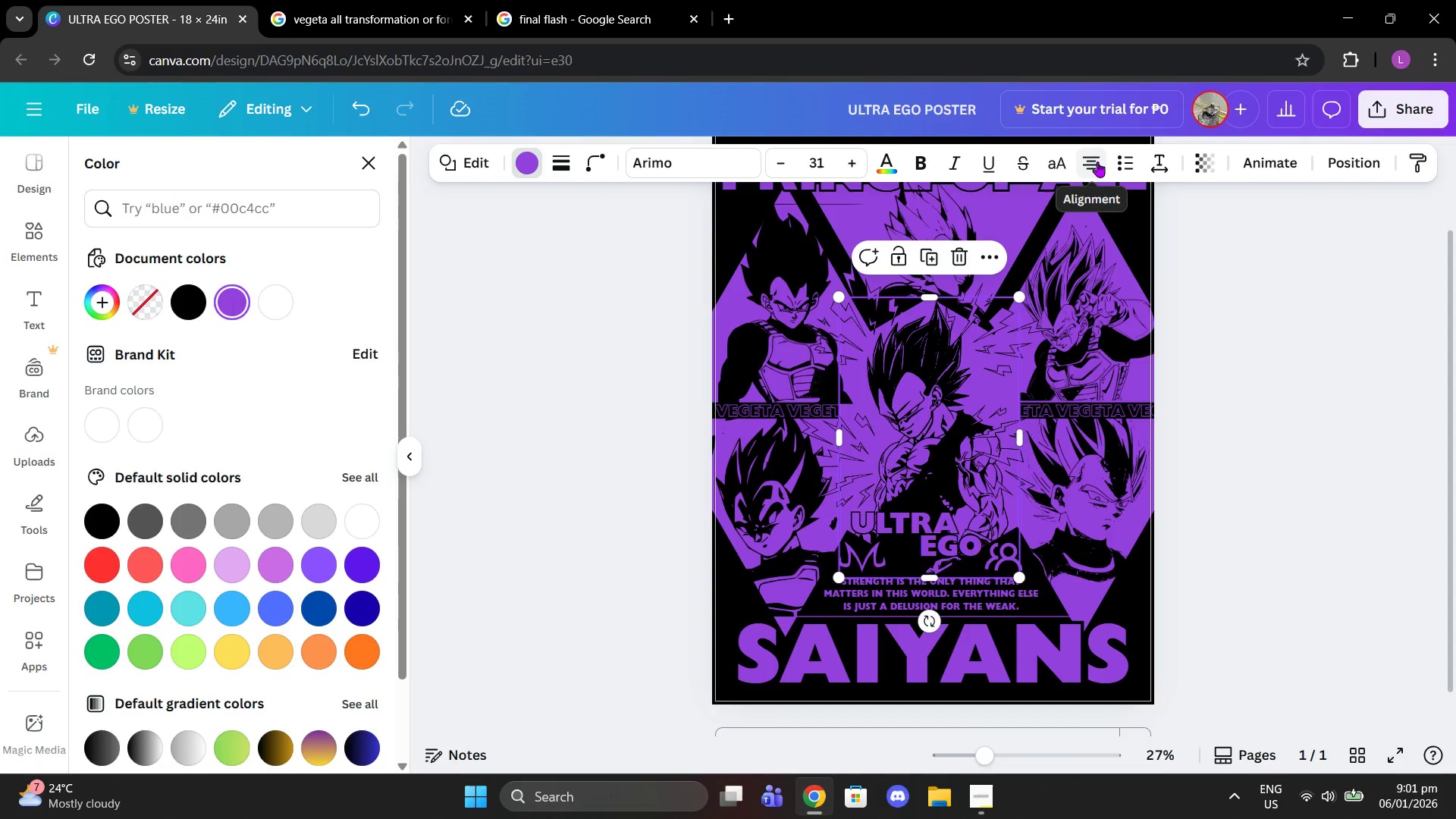 
left_click([590, 156])
 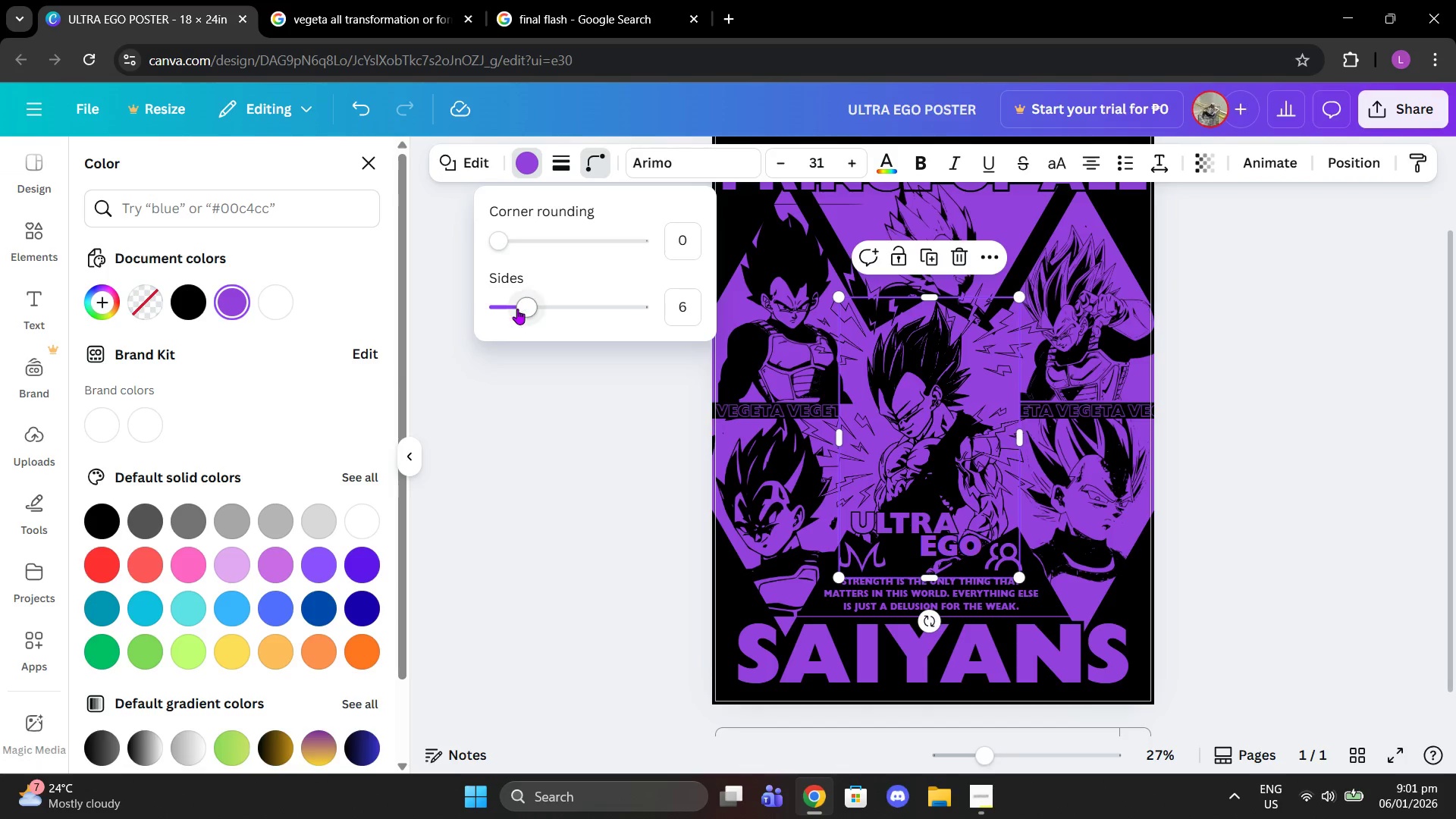 
left_click_drag(start_coordinate=[517, 312], to_coordinate=[447, 302])
 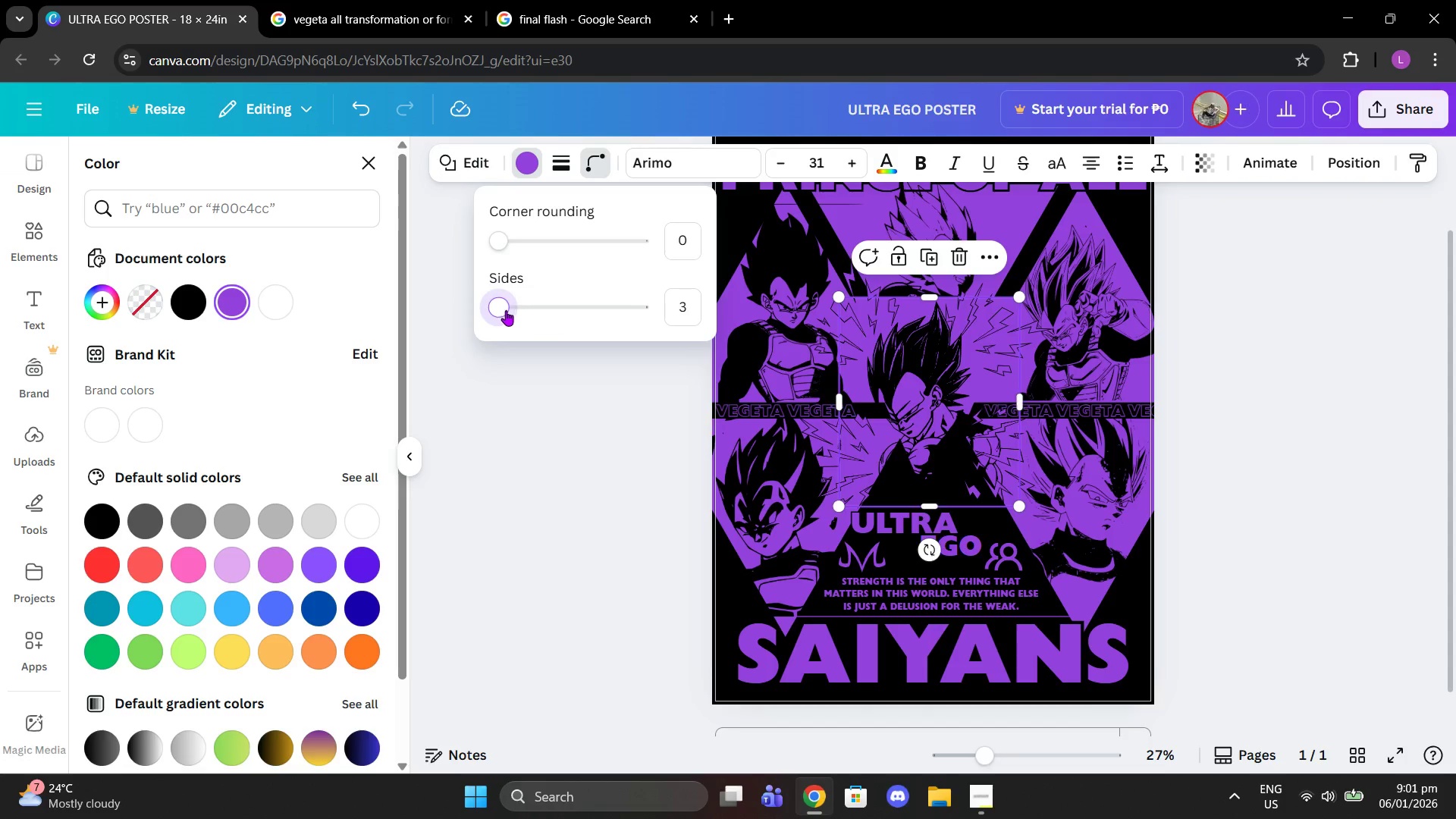 
left_click_drag(start_coordinate=[507, 310], to_coordinate=[439, 311])
 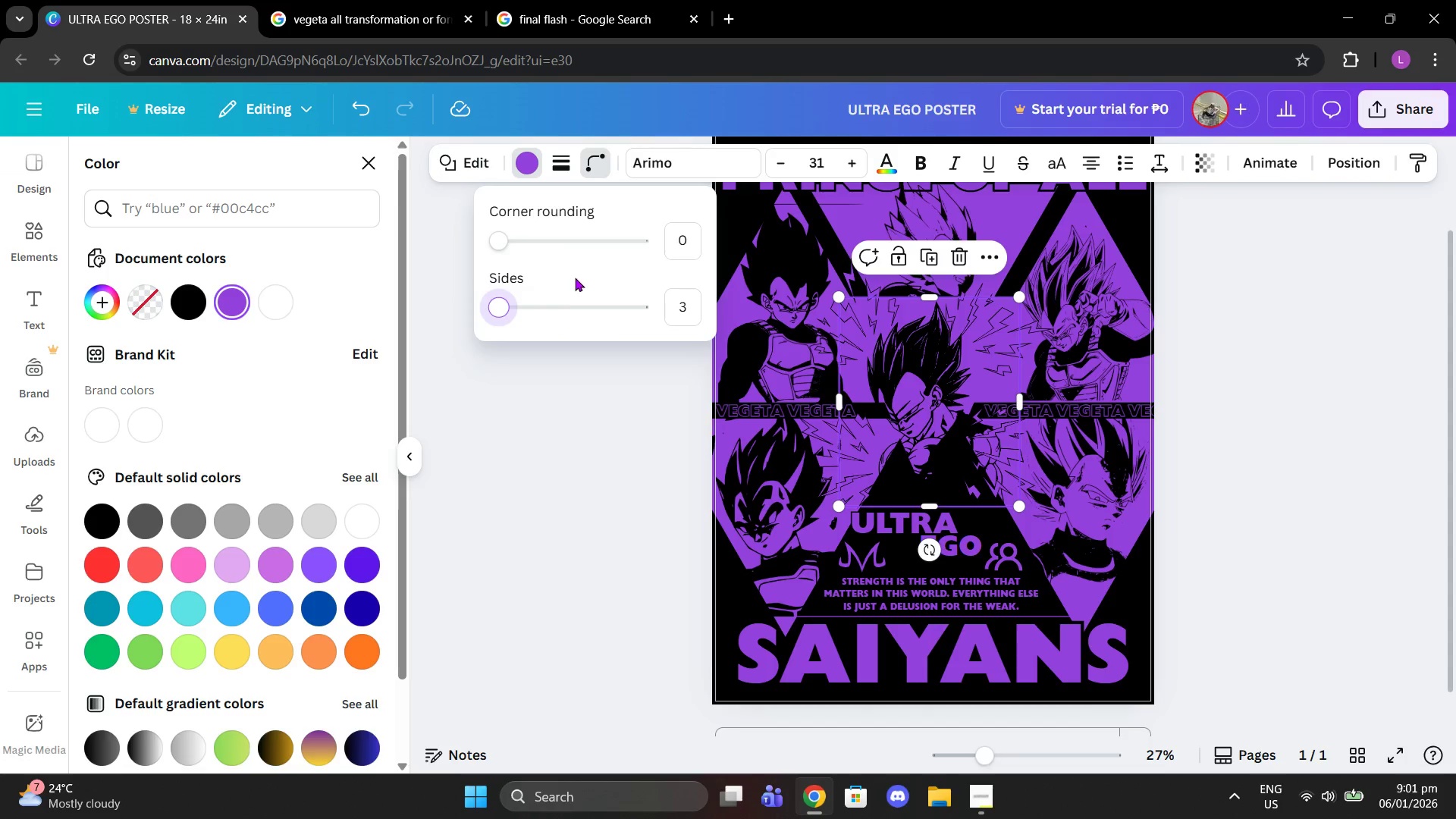 
key(Control+Z)
 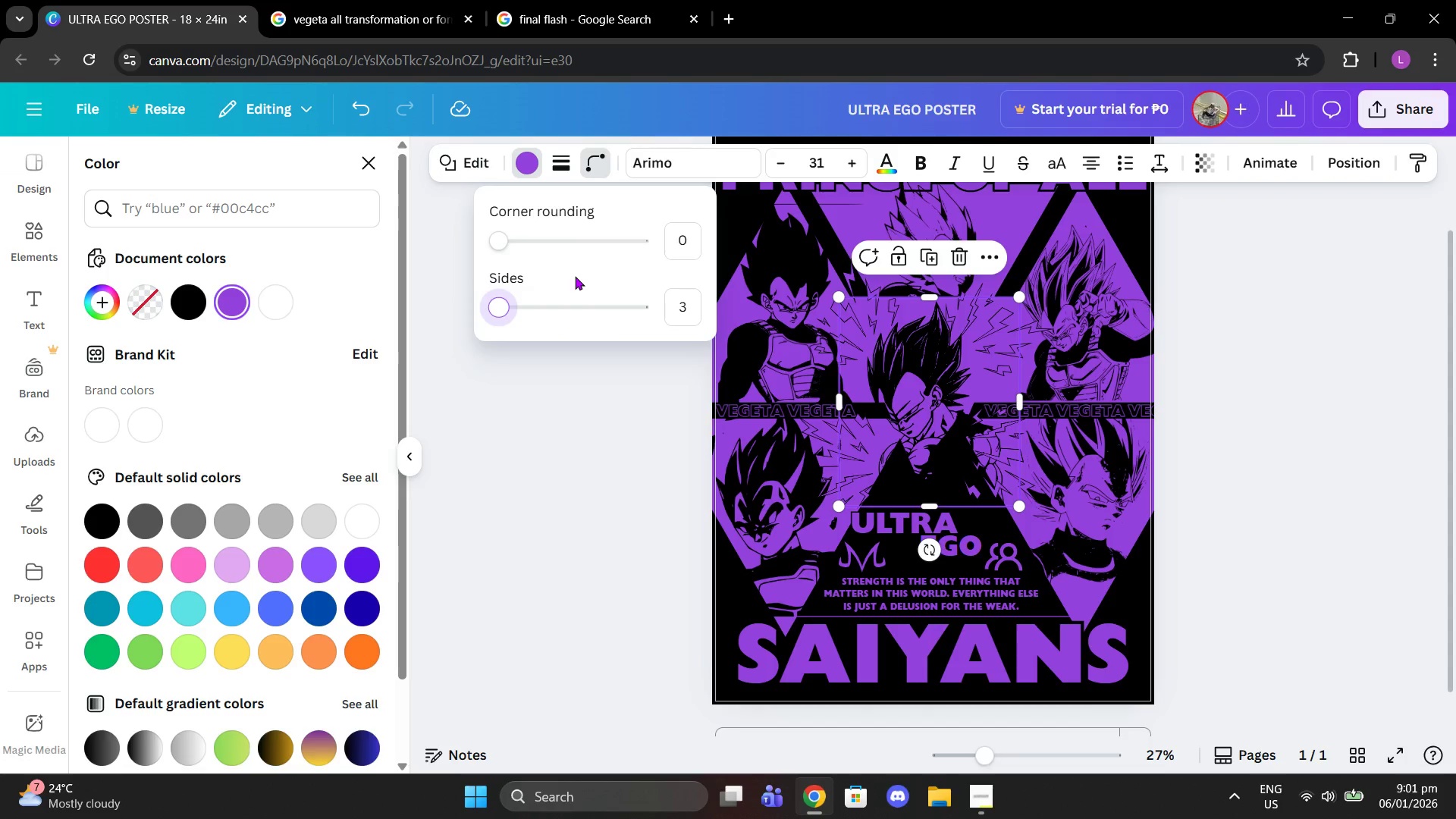 
key(Control+Z)
 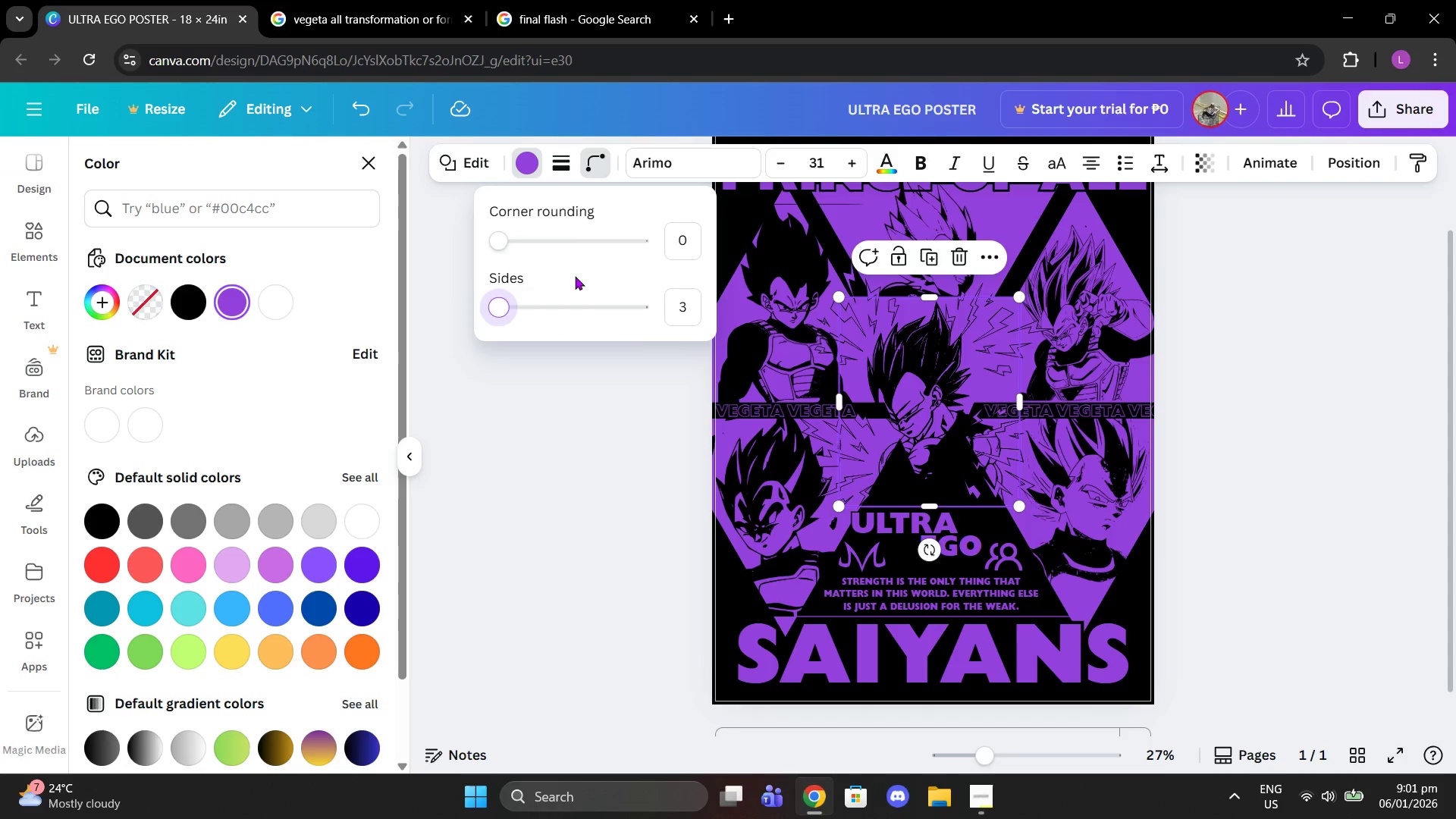 
key(Control+Z)
 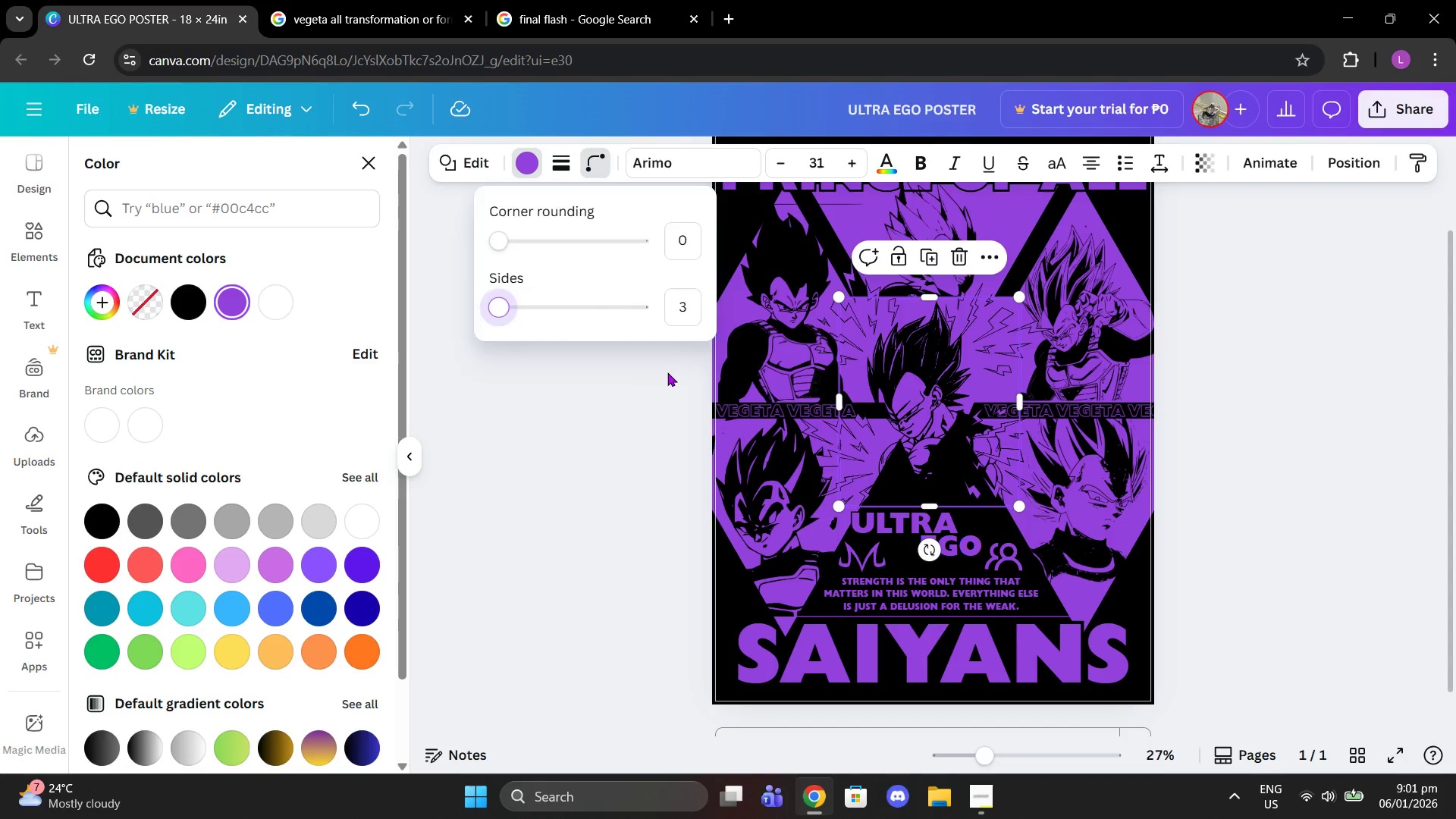 
left_click([667, 372])
 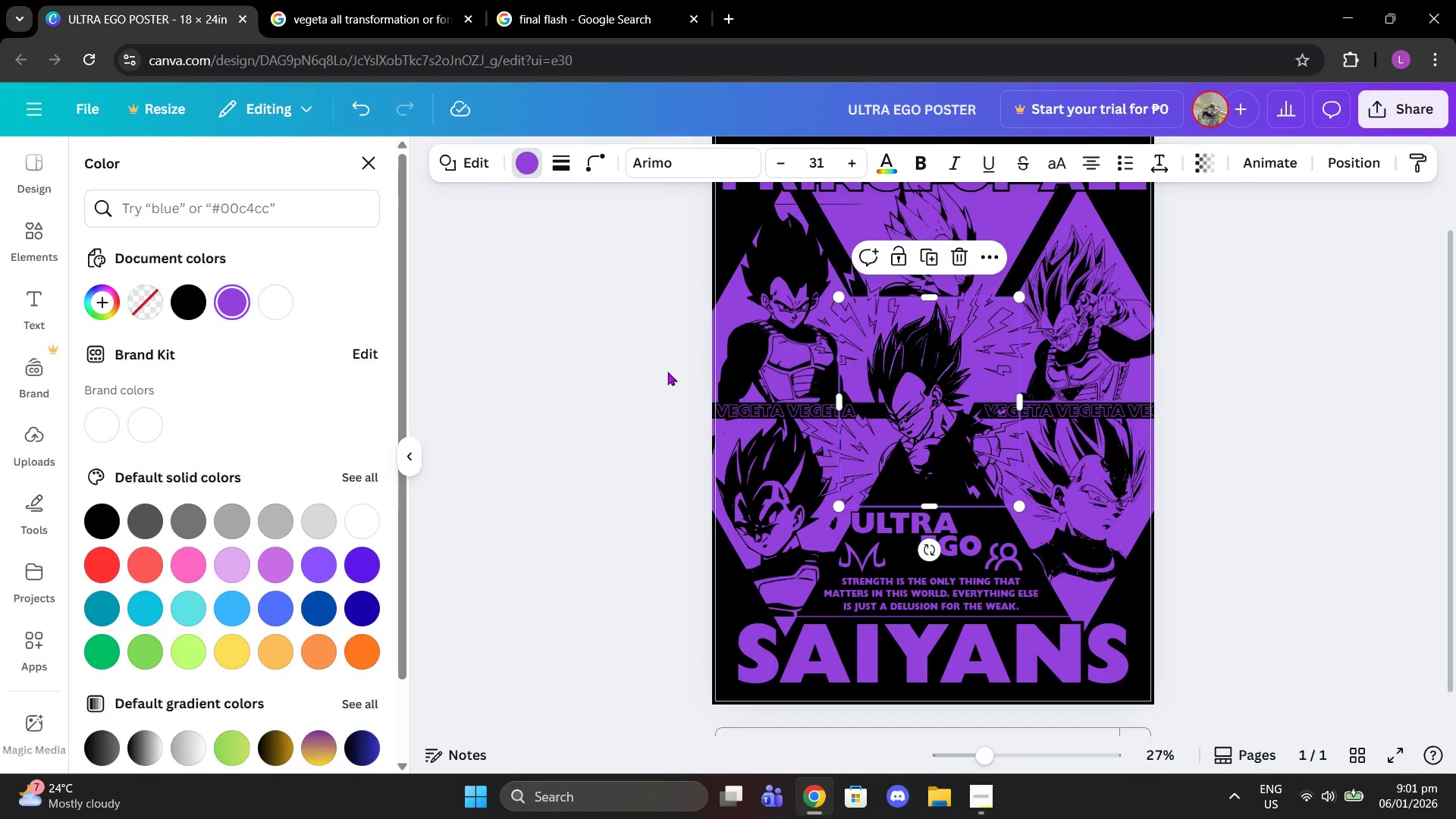 
key(Control+Z)
 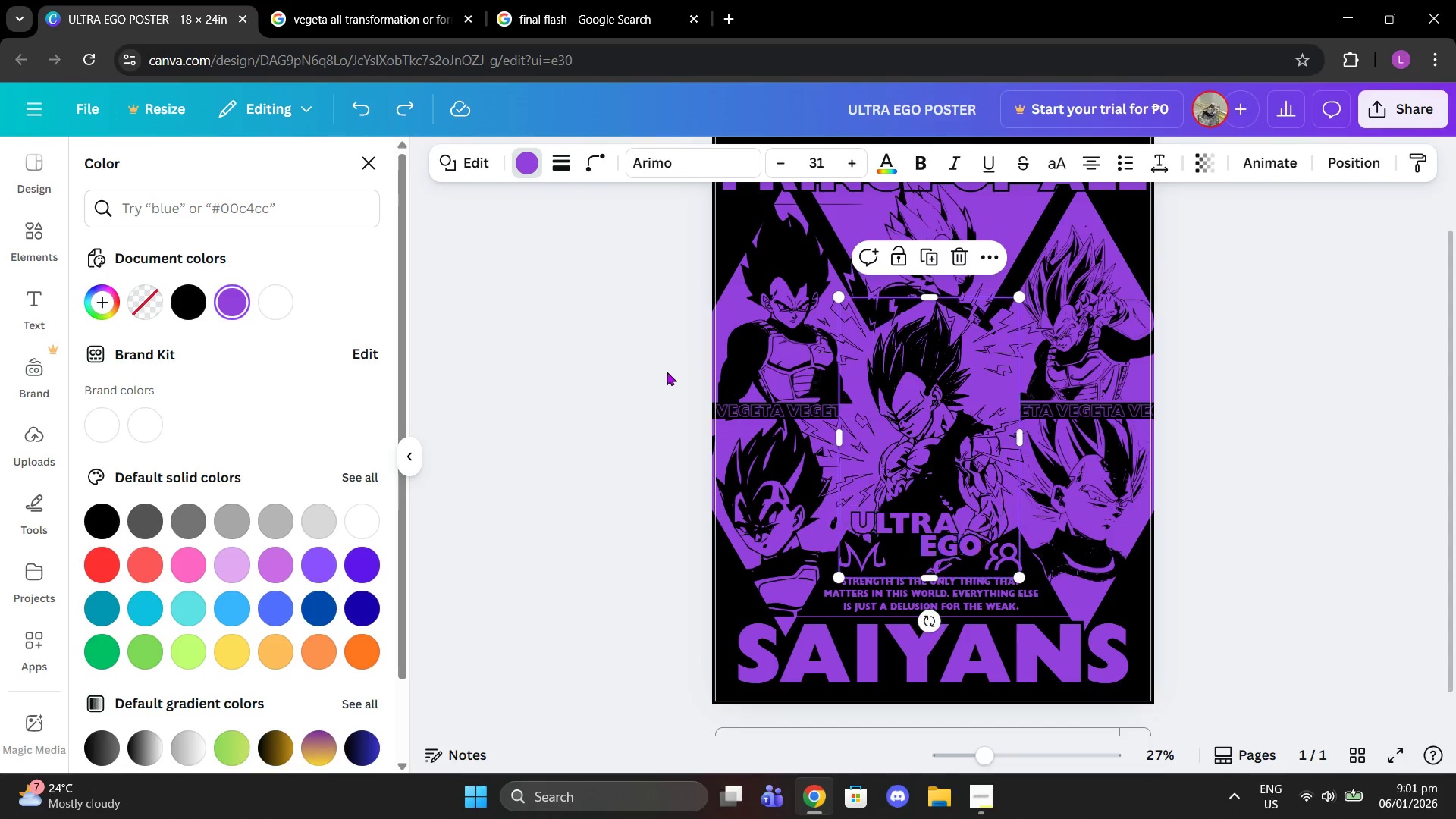 
key(Control+Z)
 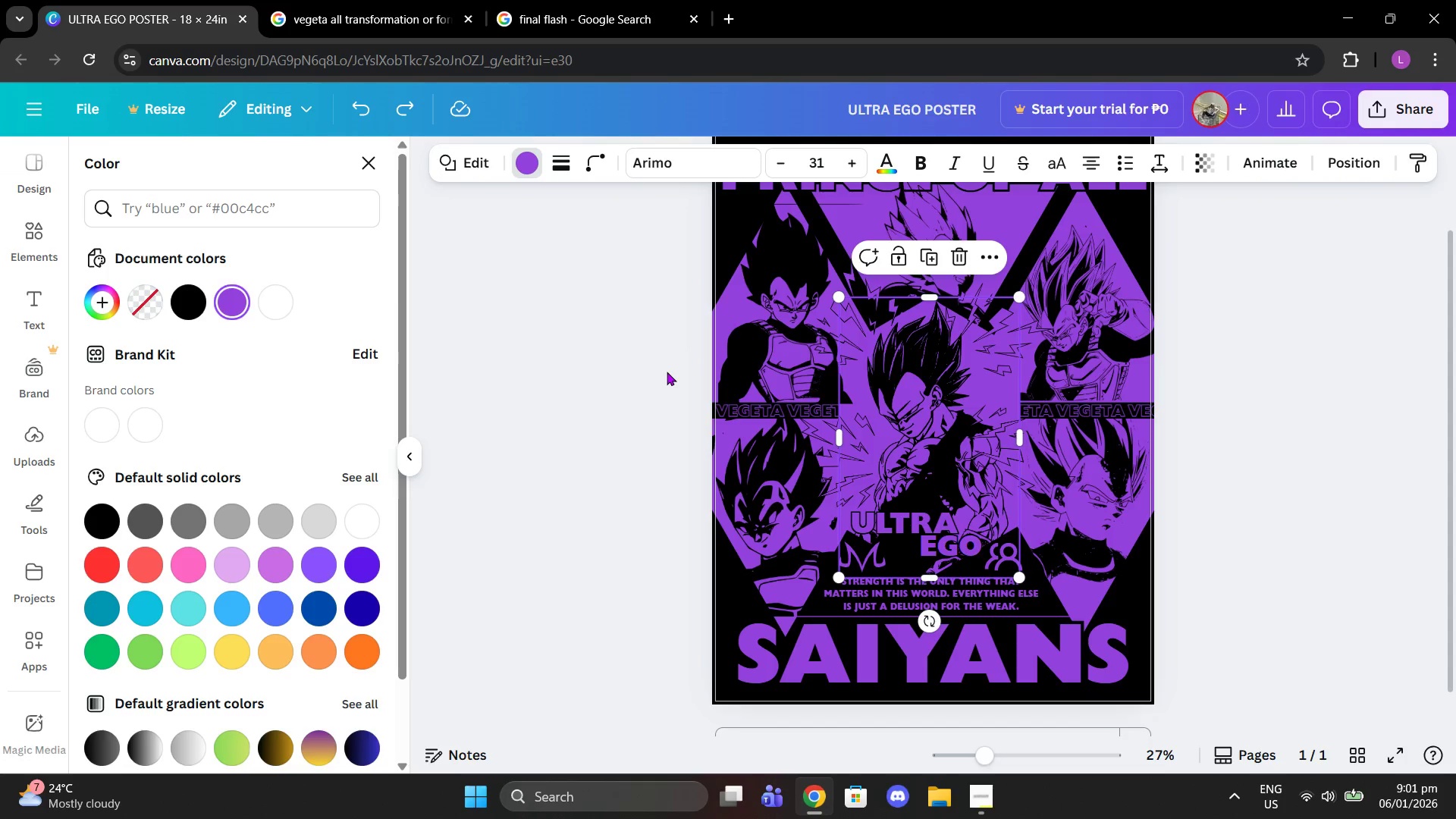 
key(Control+Z)
 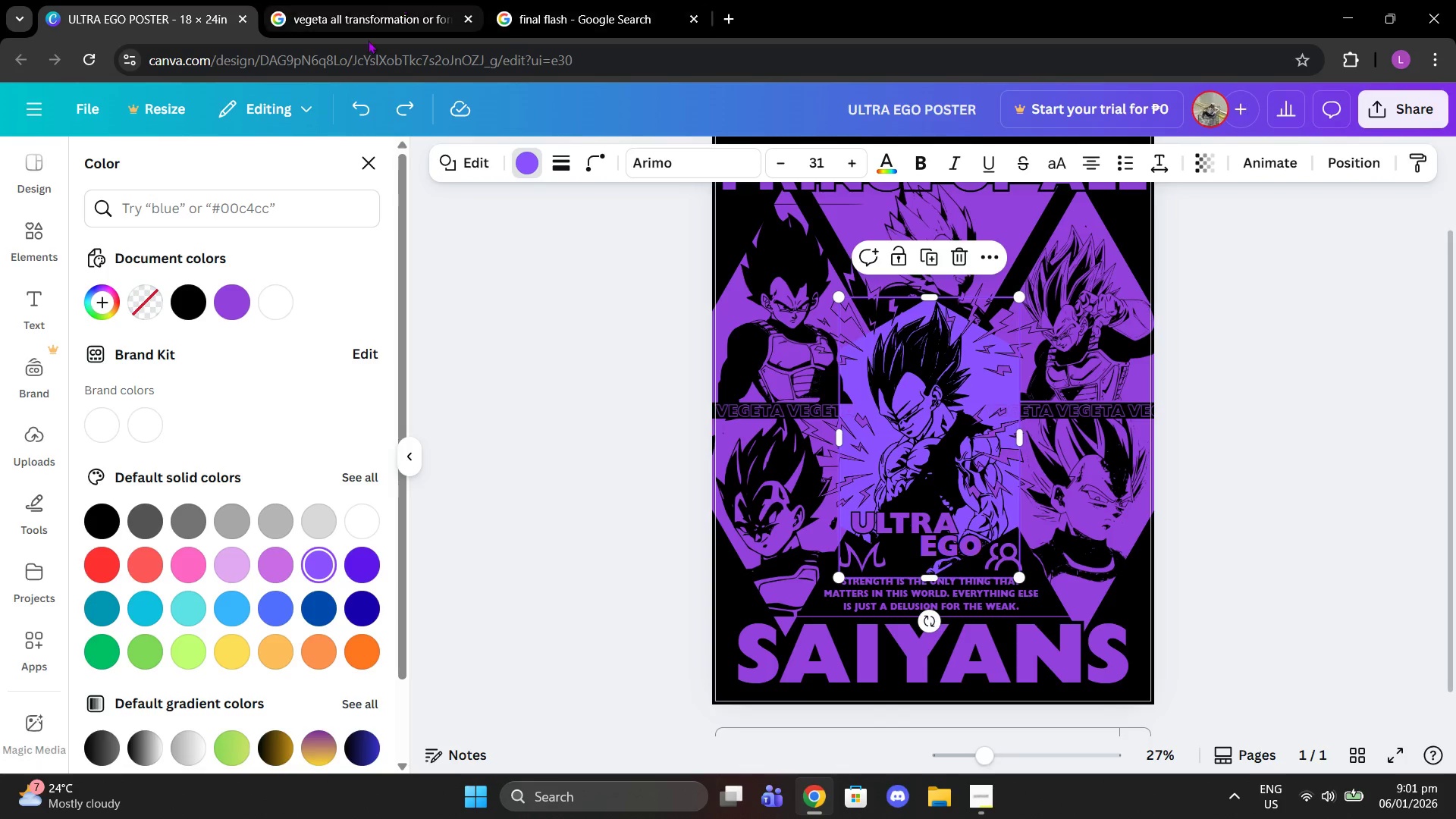 
left_click([394, 125])
 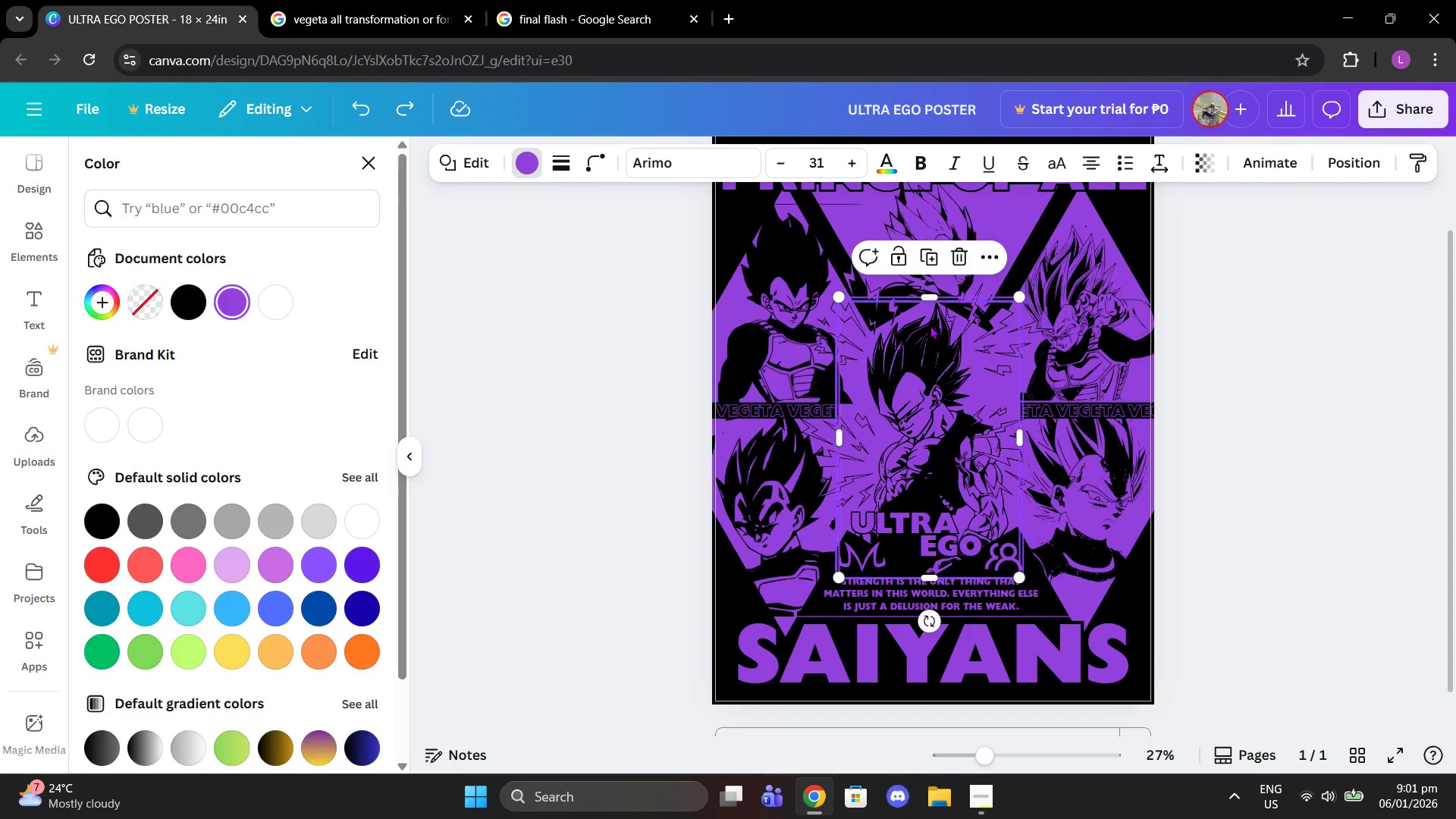 
left_click([597, 164])
 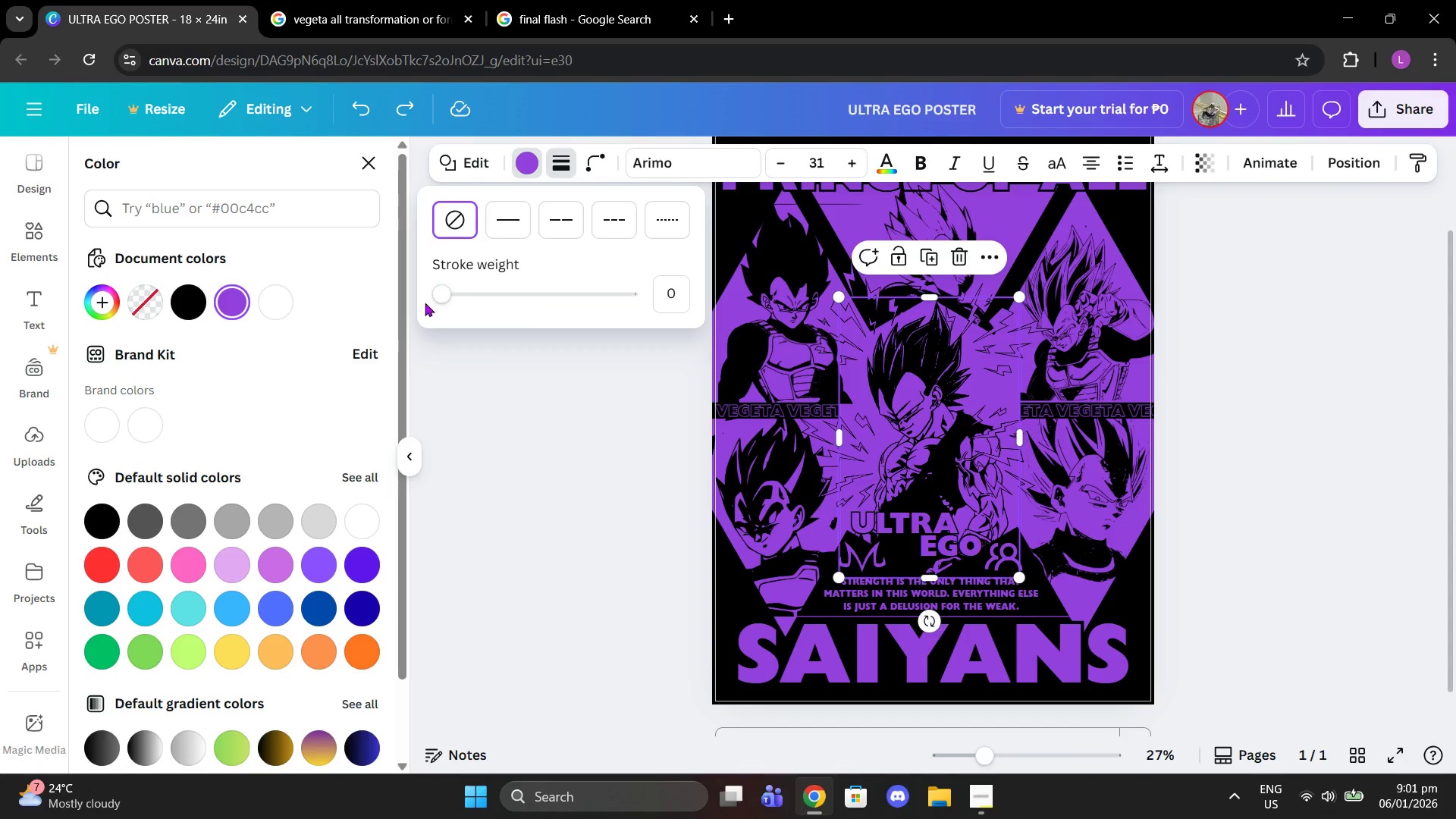 
left_click_drag(start_coordinate=[439, 302], to_coordinate=[456, 296])
 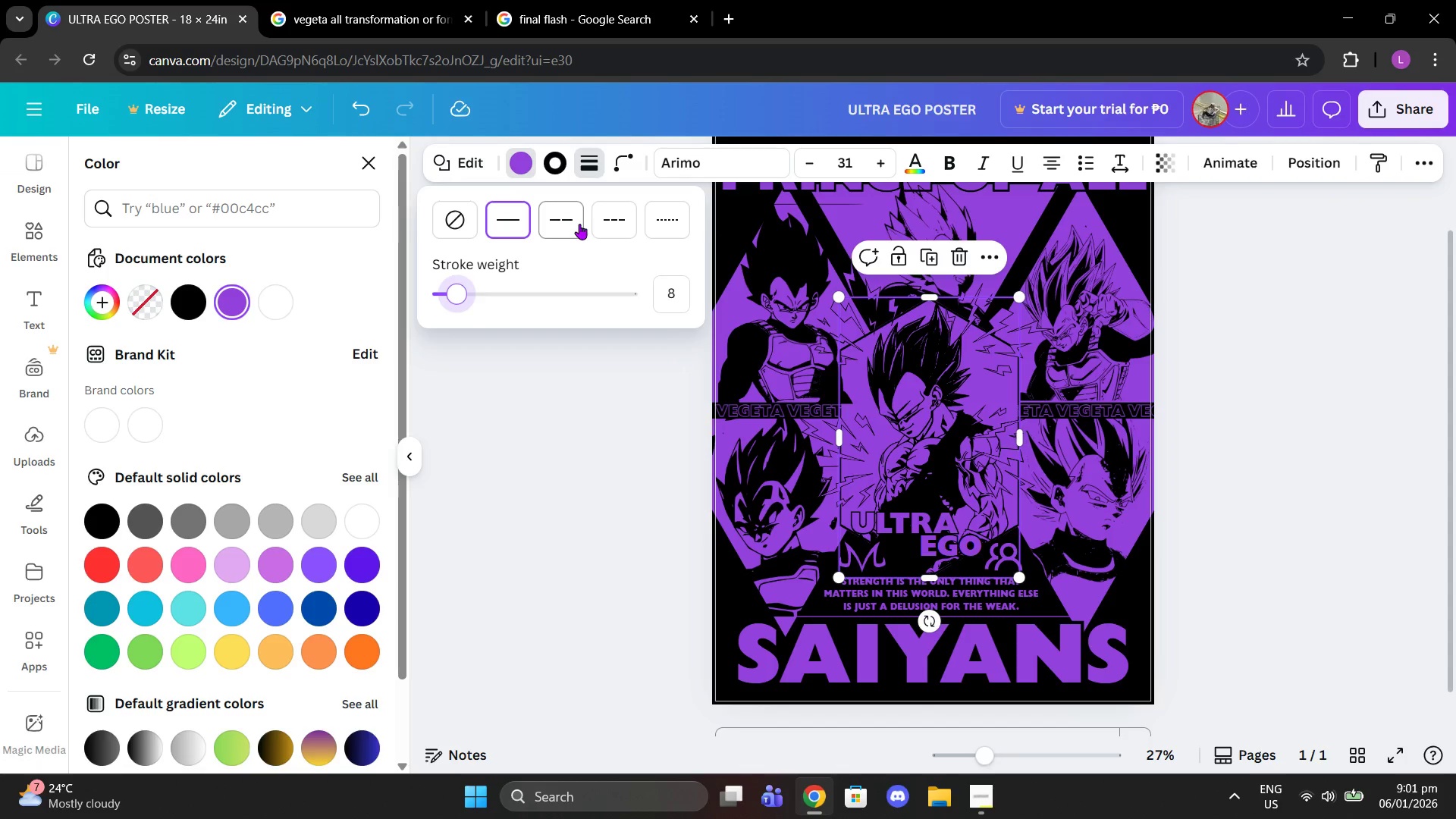 
left_click([579, 224])
 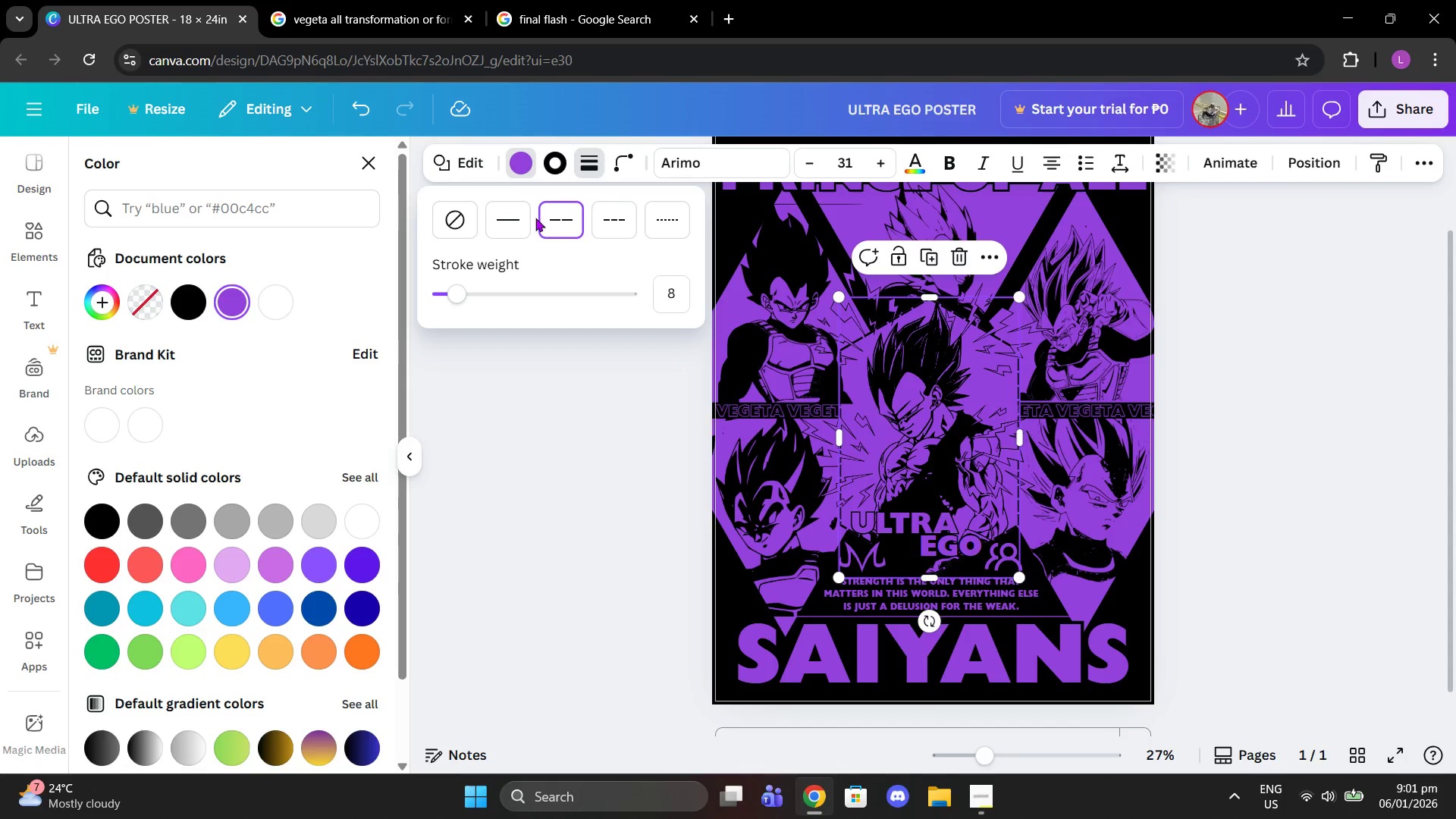 
left_click([513, 218])
 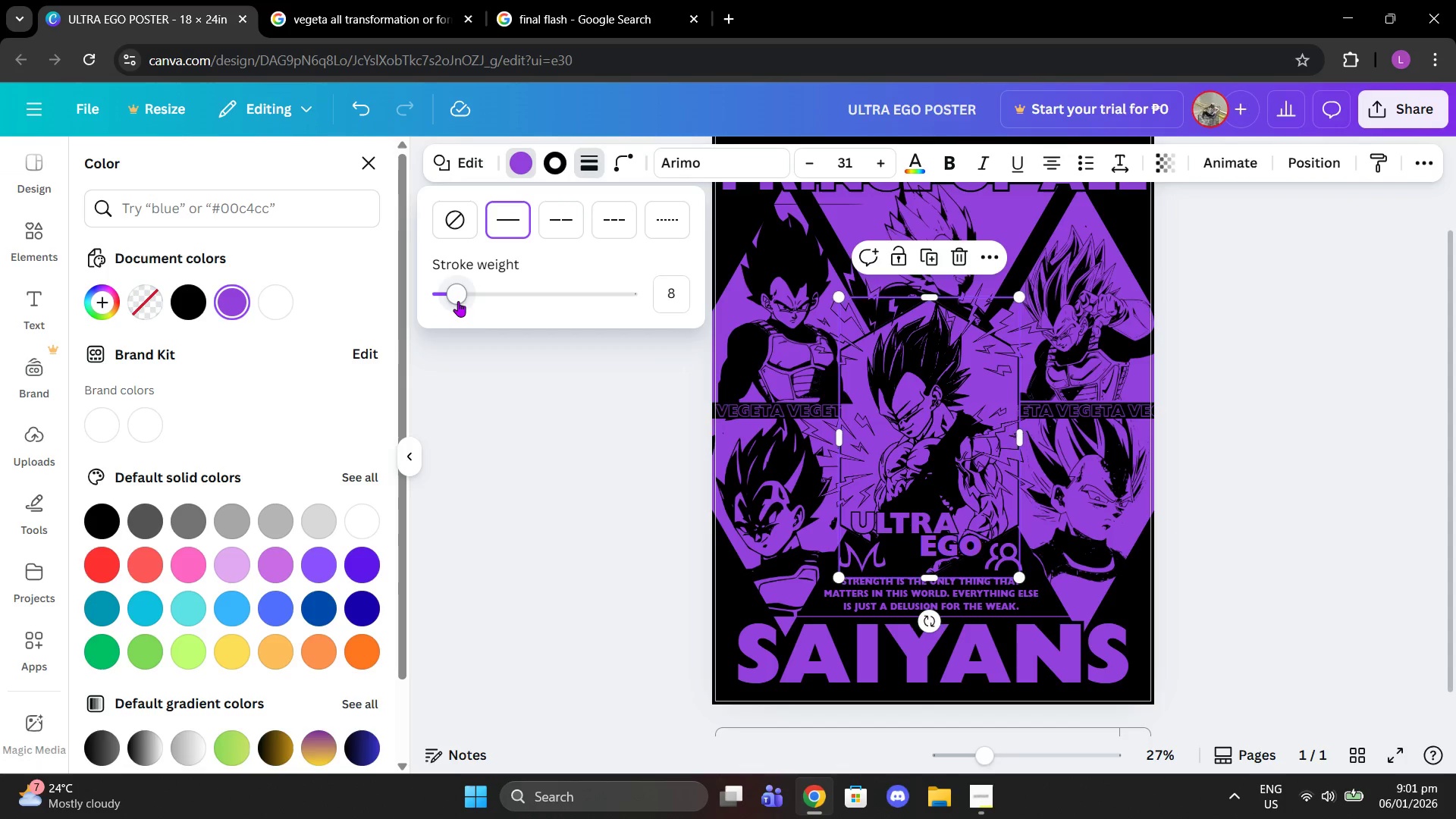 
left_click_drag(start_coordinate=[457, 301], to_coordinate=[471, 302])
 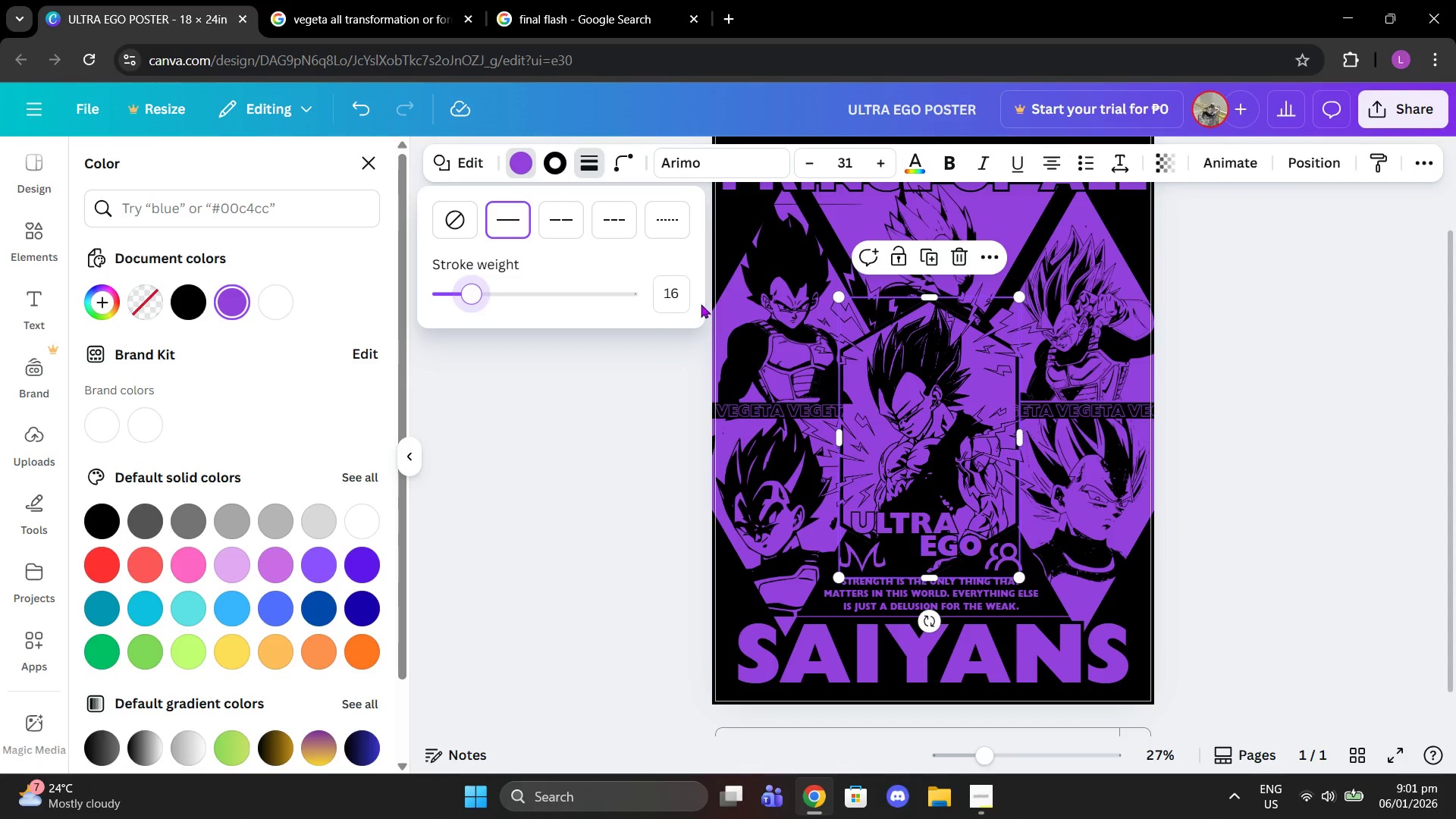 
scroll: coordinate [962, 258], scroll_direction: up, amount: 2.0
 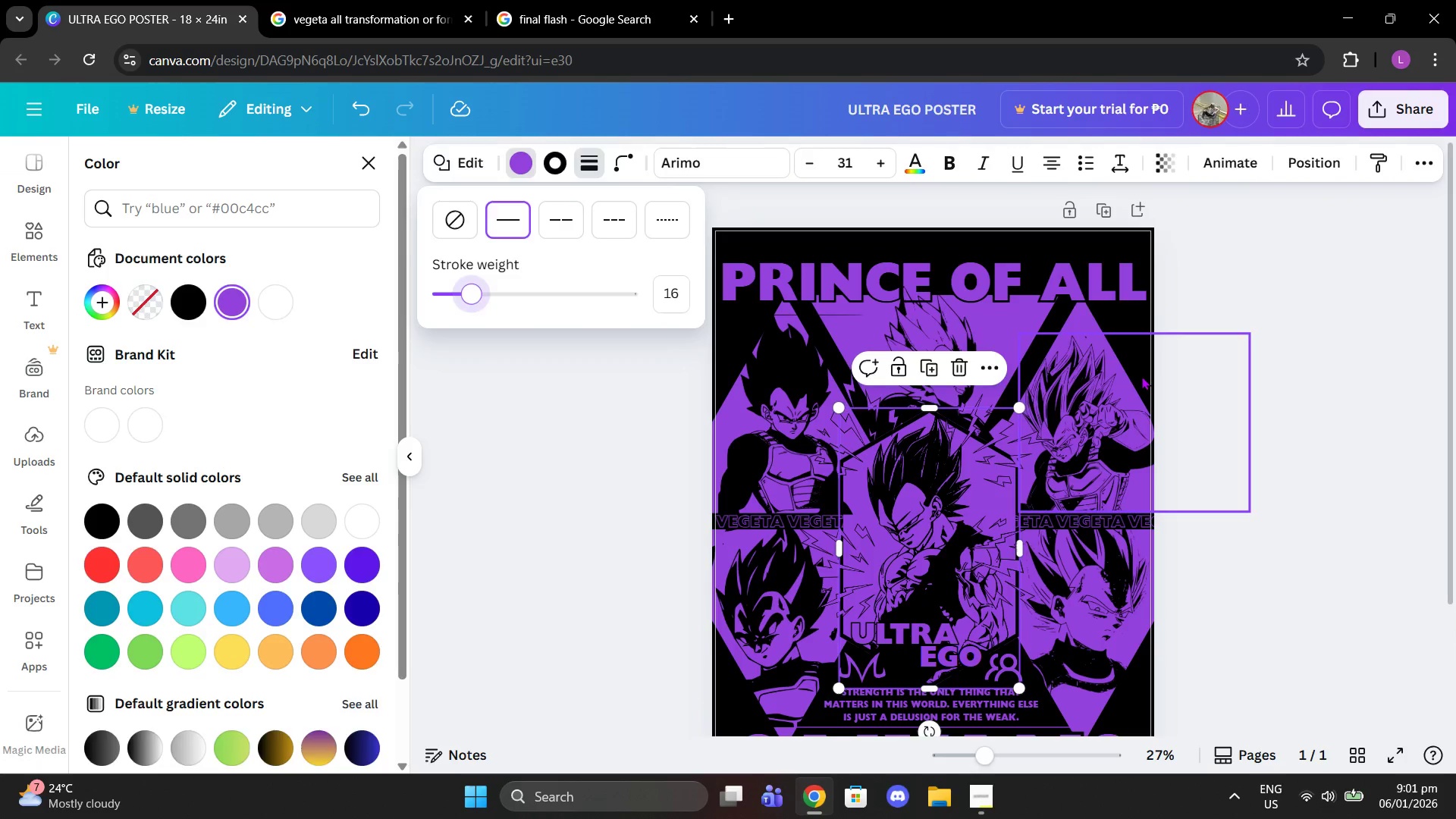 
left_click([1141, 376])
 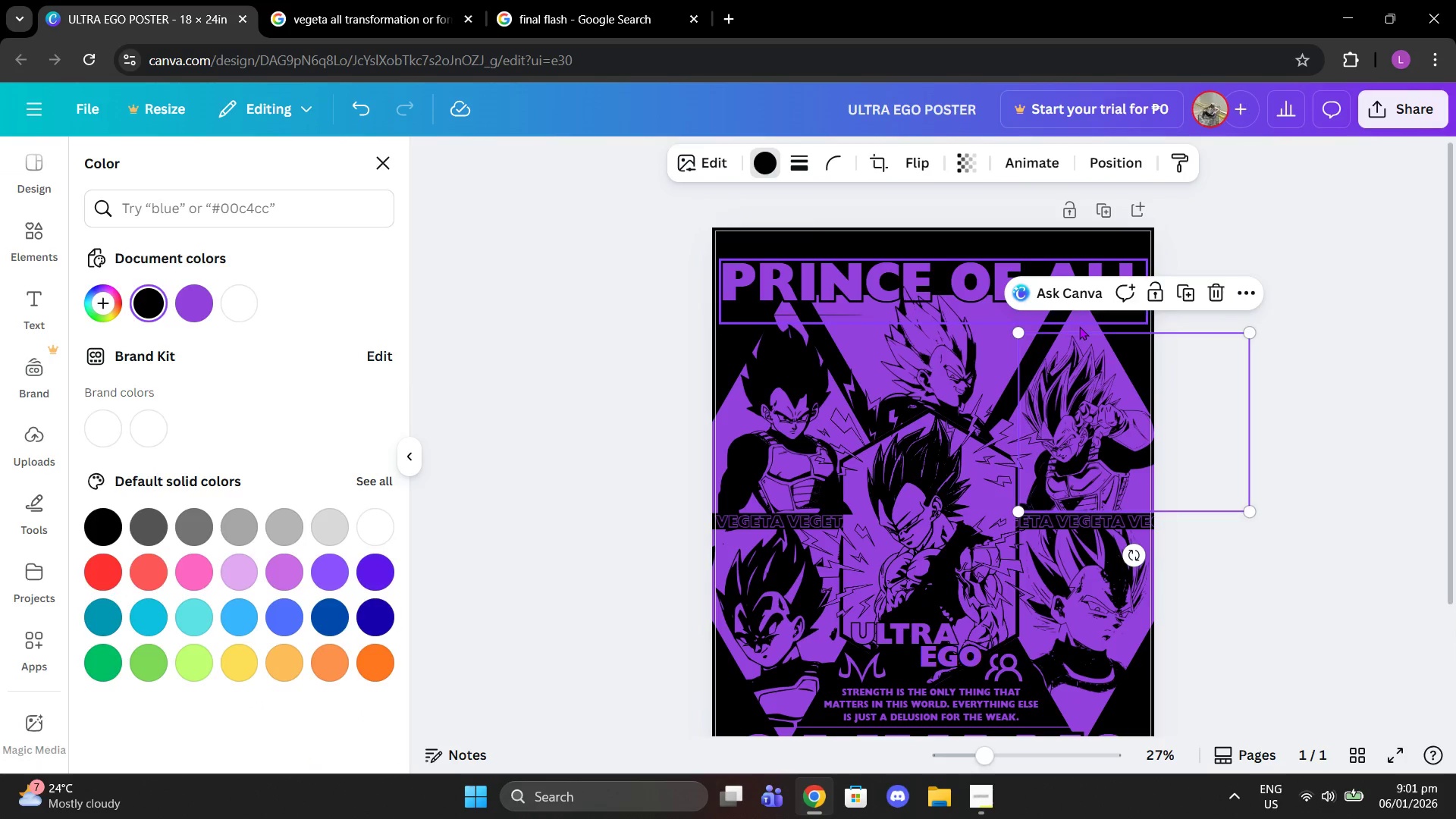 
left_click([1077, 323])
 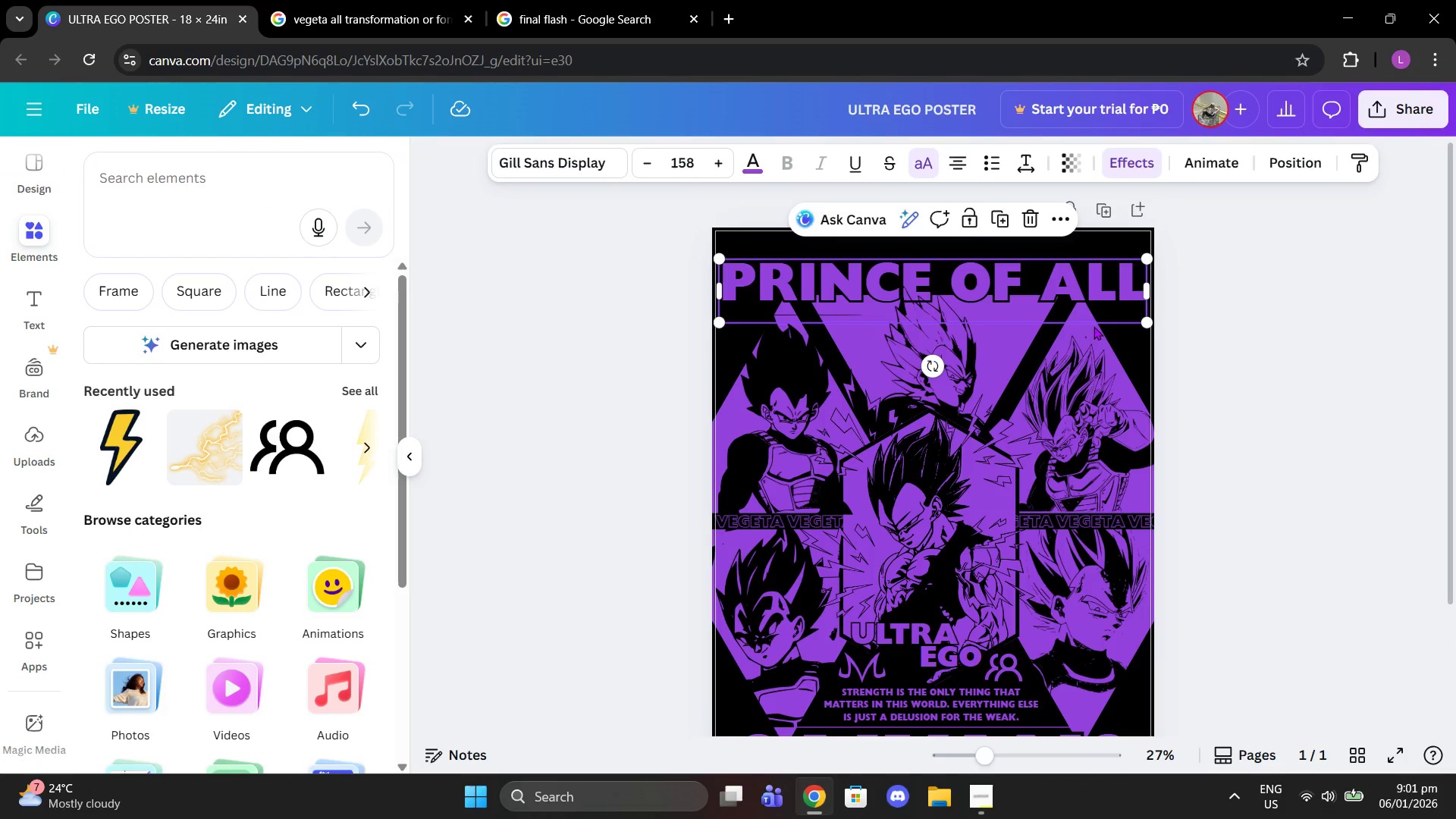 
left_click([1094, 326])
 